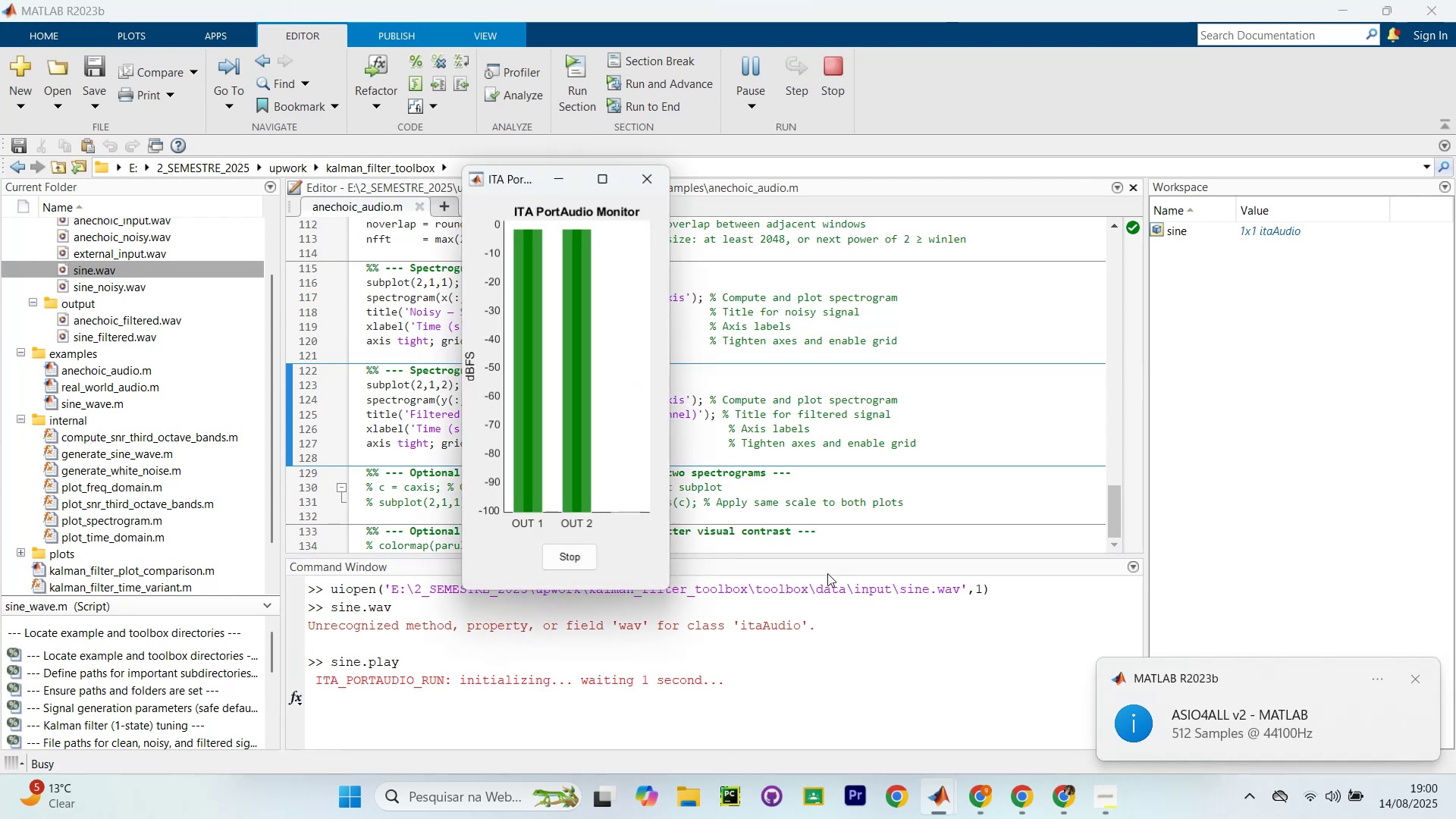 
left_click([642, 181])
 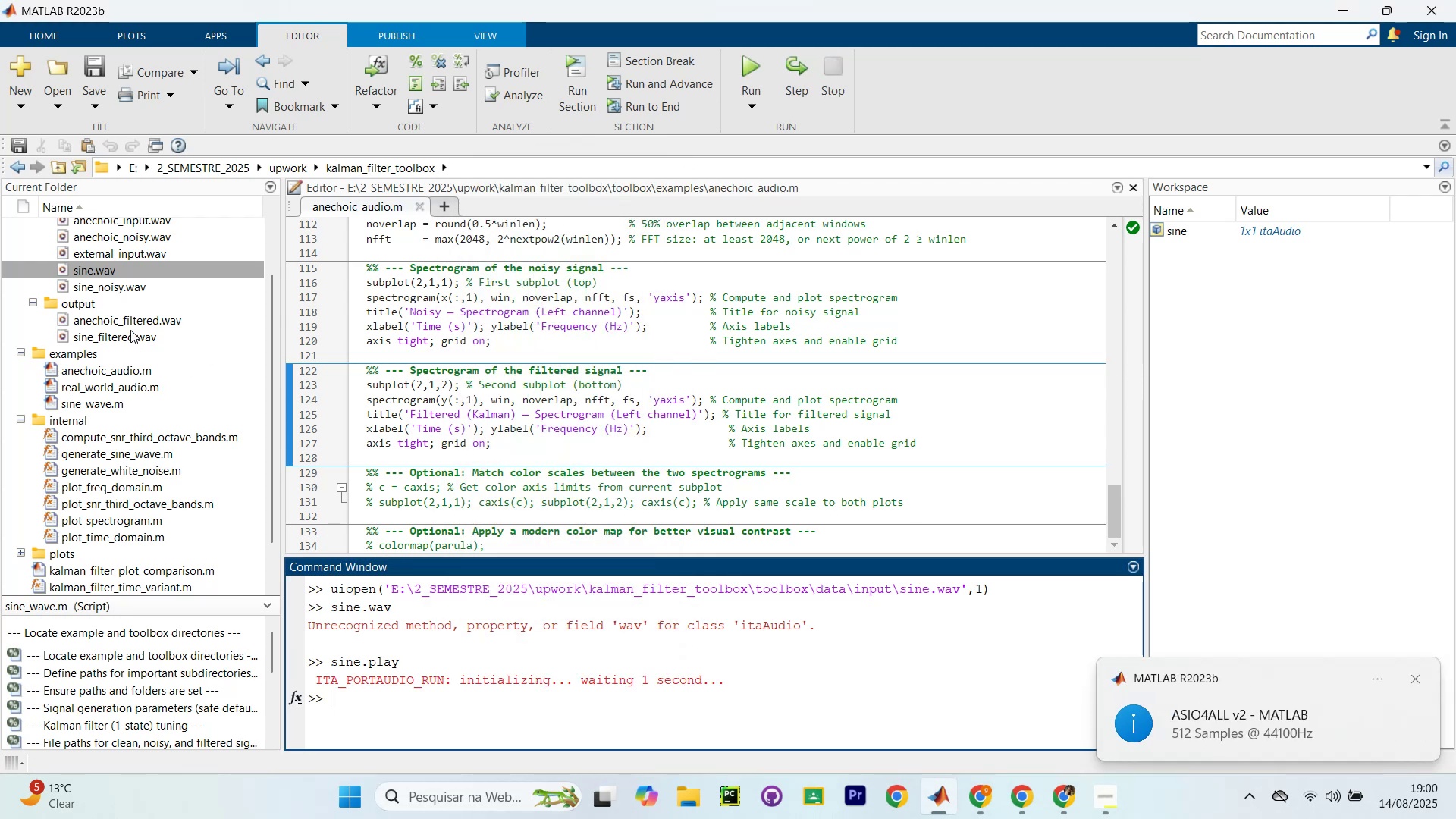 
left_click_drag(start_coordinate=[95, 287], to_coordinate=[444, 639])
 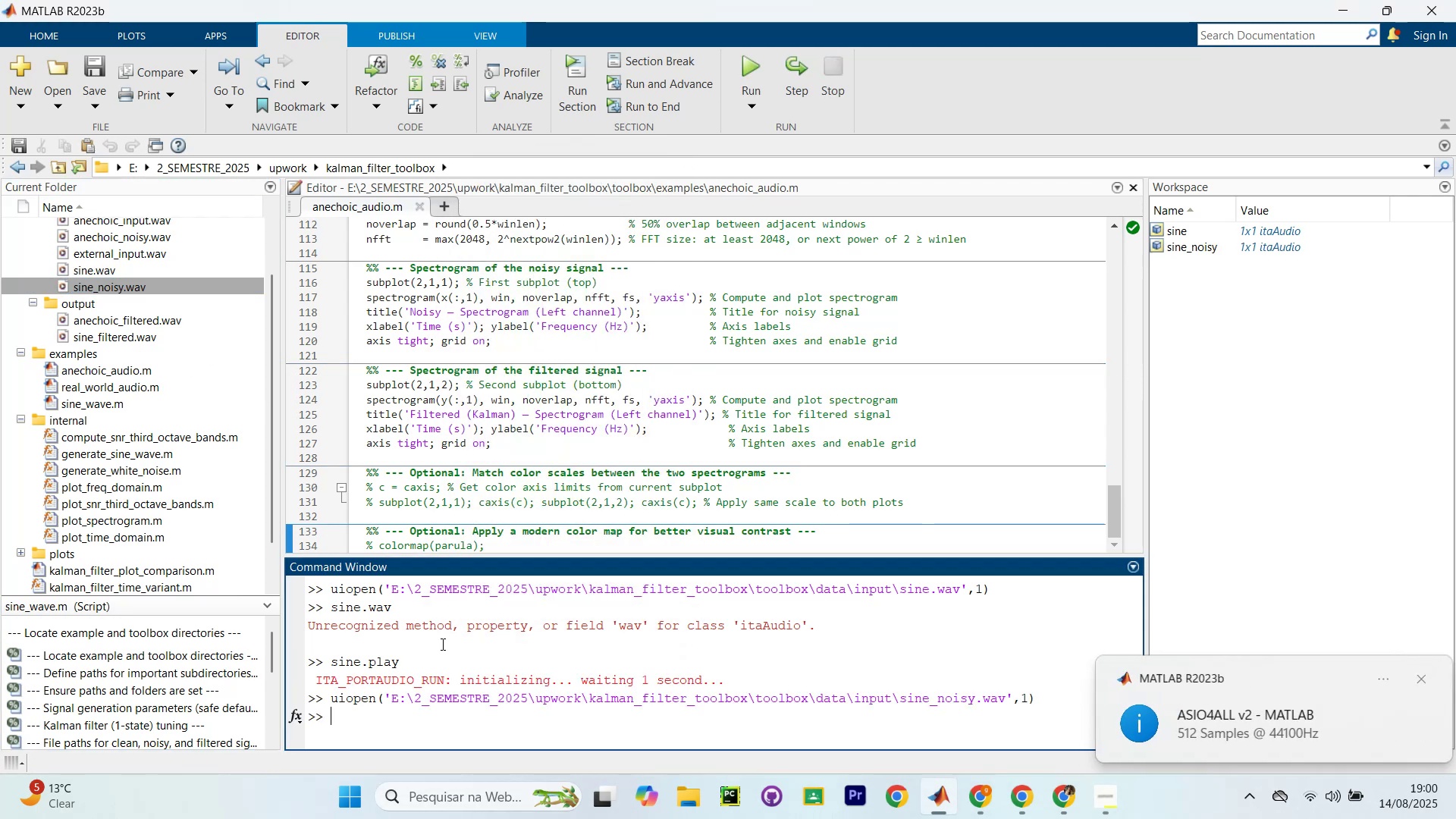 
type(sine_noise,p)
key(Backspace)
key(Backspace)
type(.play)
 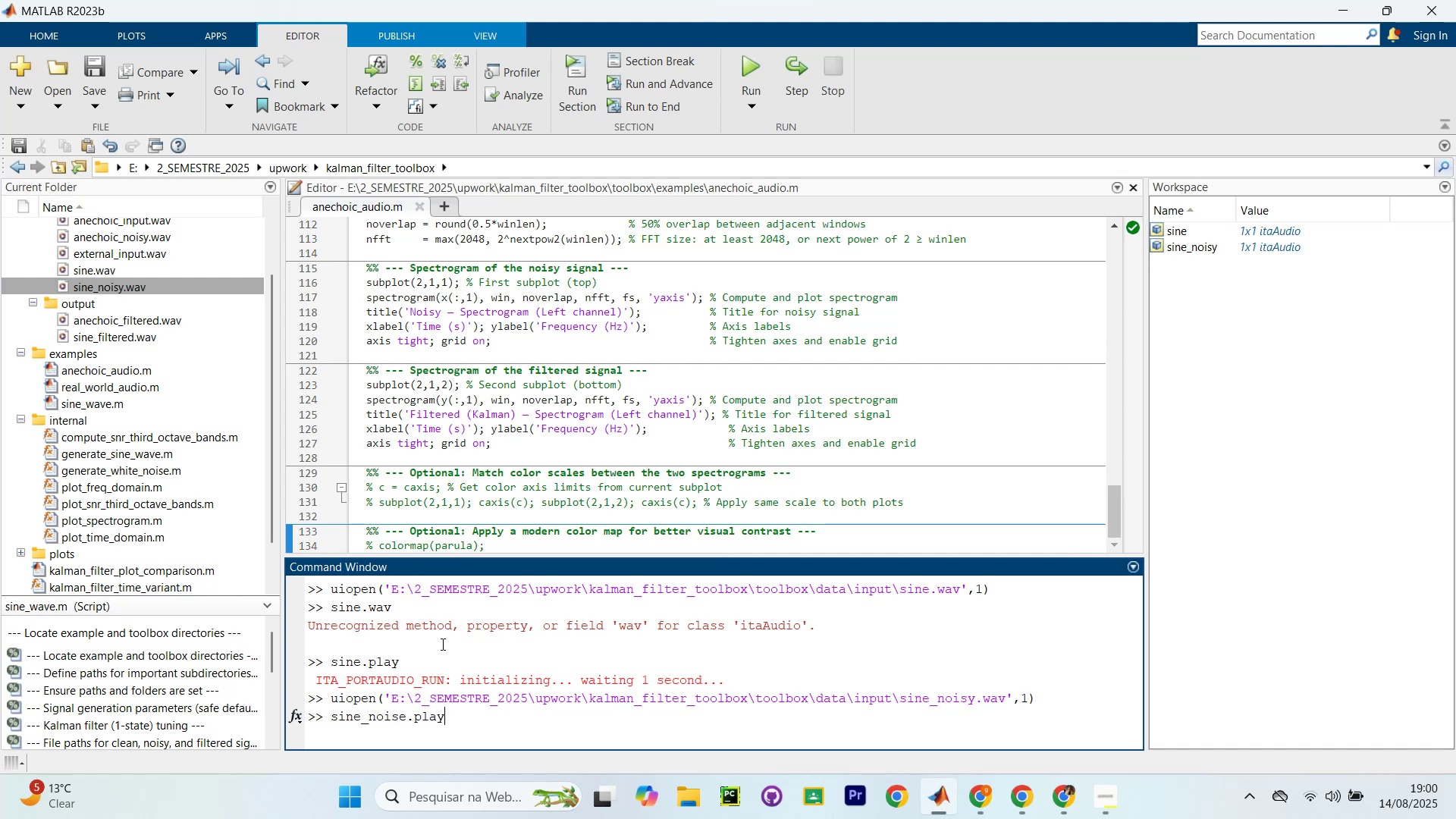 
 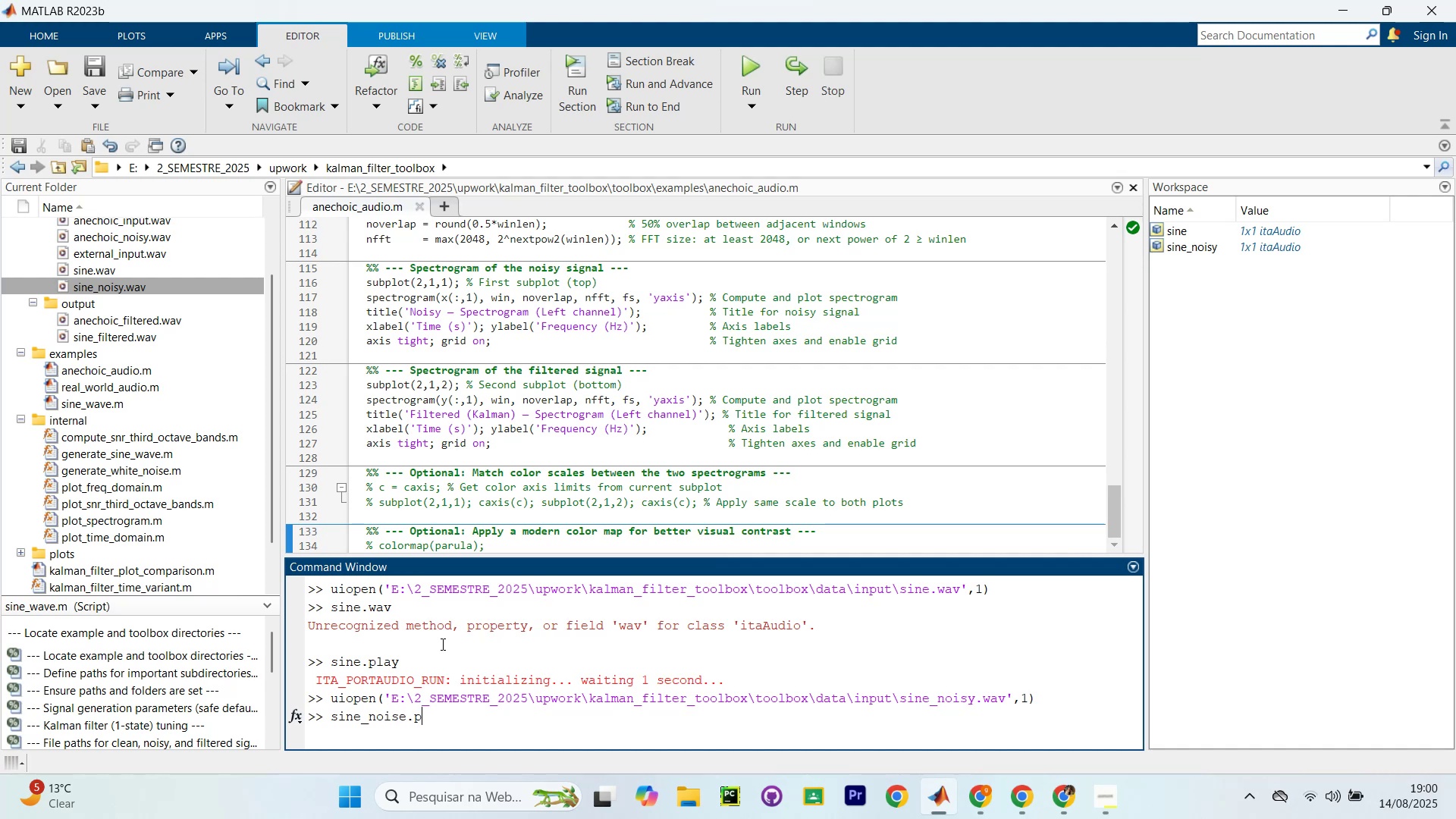 
key(Enter)
 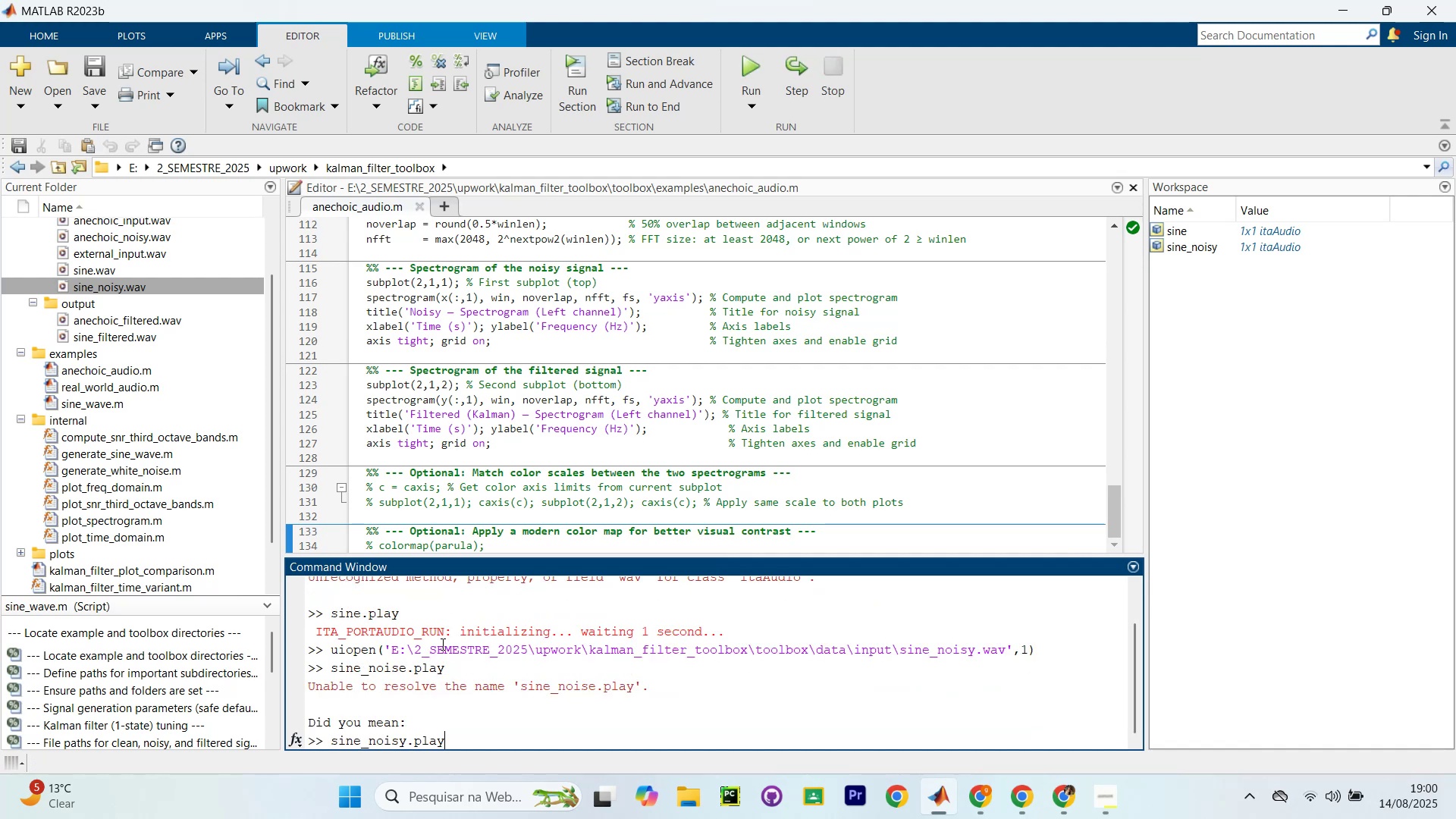 
key(Enter)
 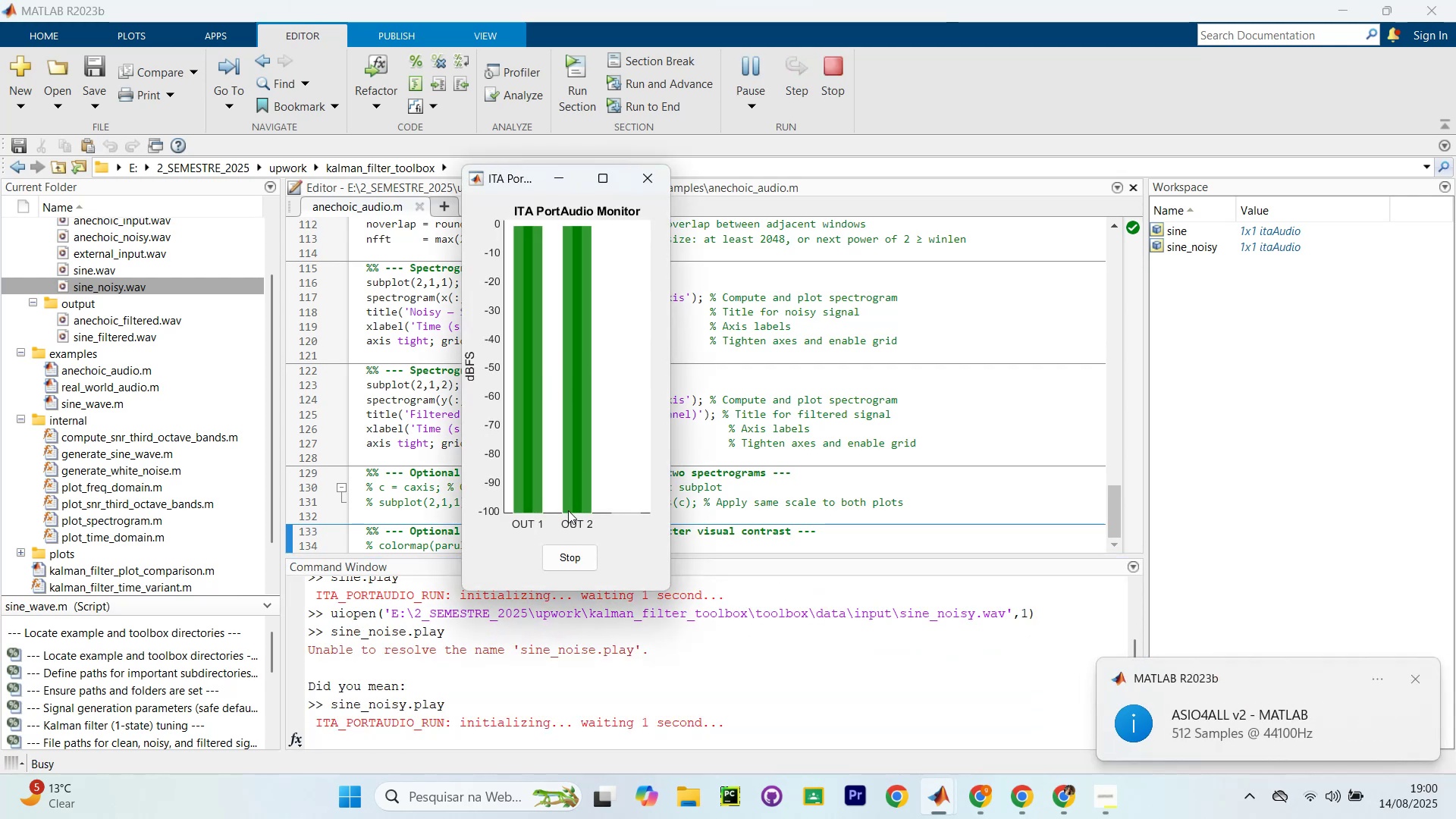 
left_click([642, 179])
 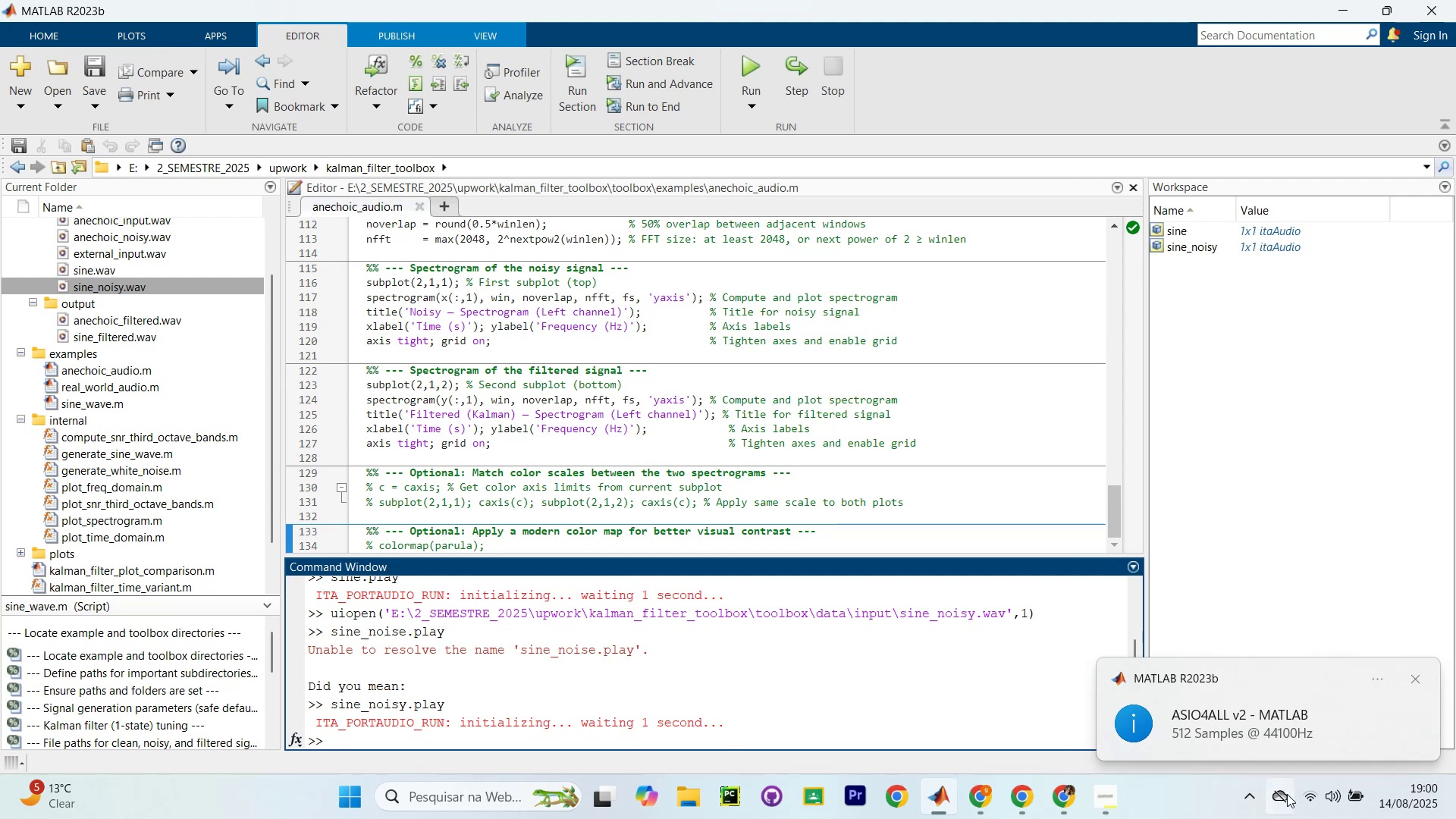 
left_click([1338, 799])
 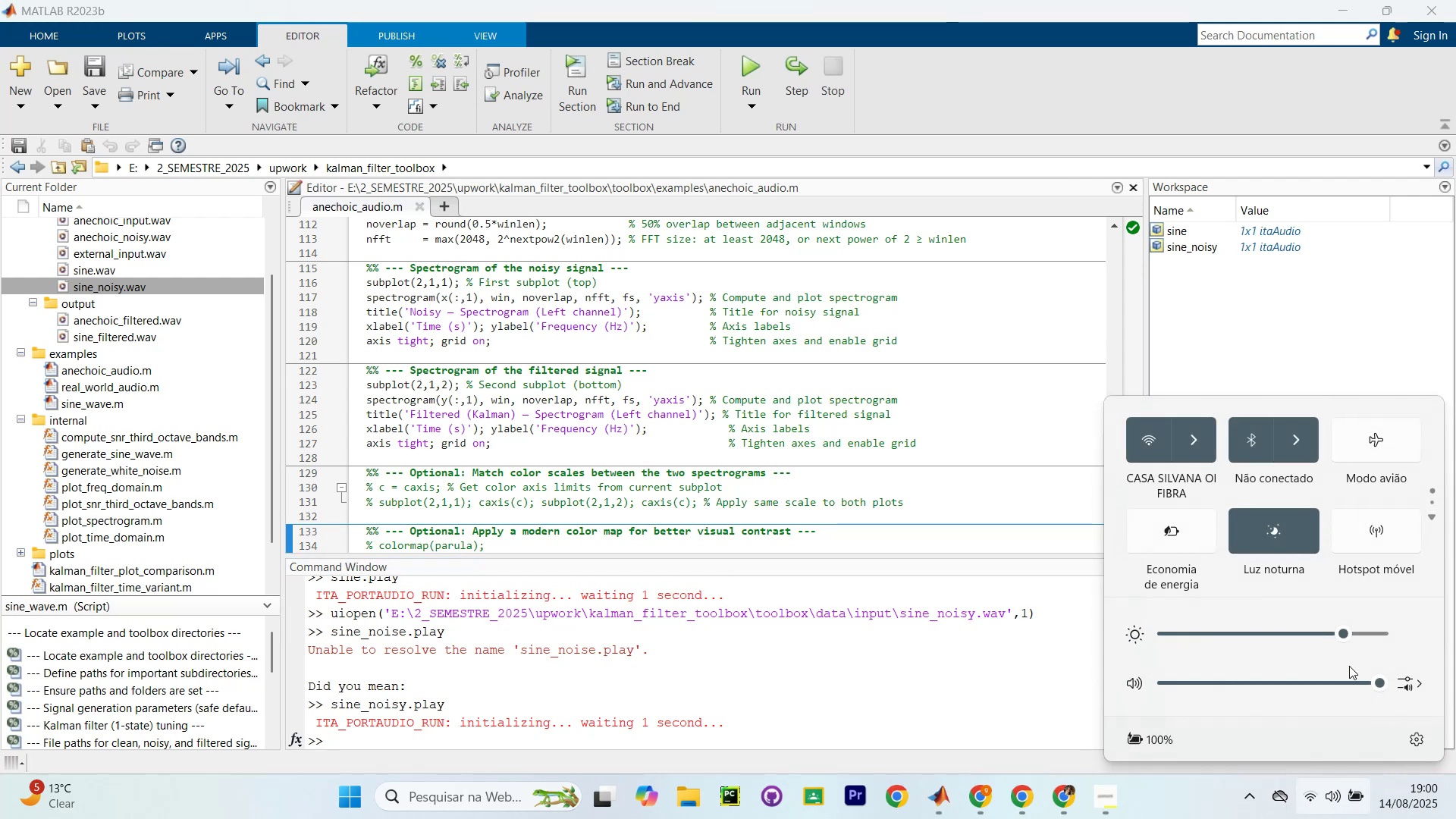 
left_click_drag(start_coordinate=[1374, 686], to_coordinate=[1293, 693])
 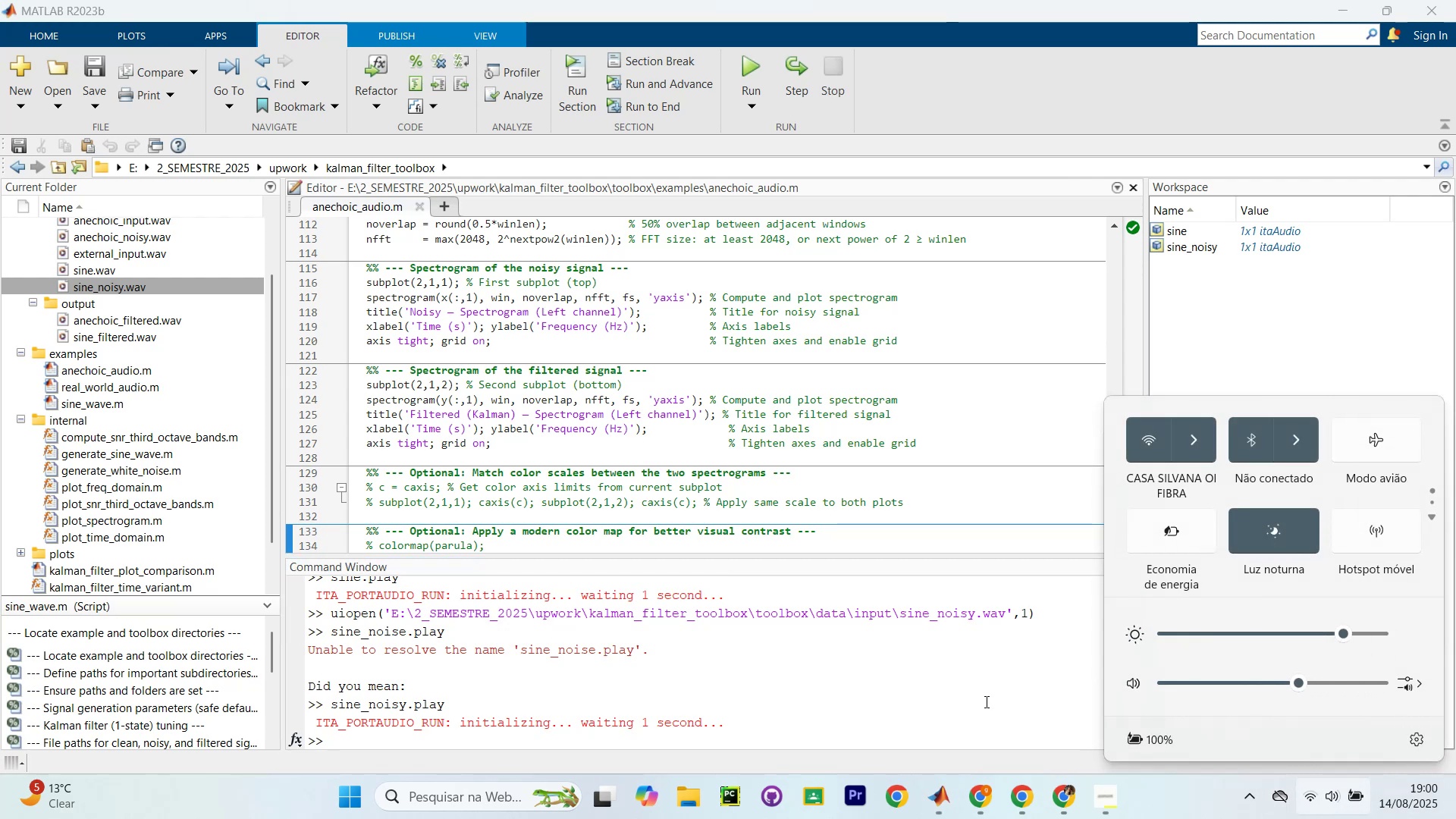 
left_click([968, 697])
 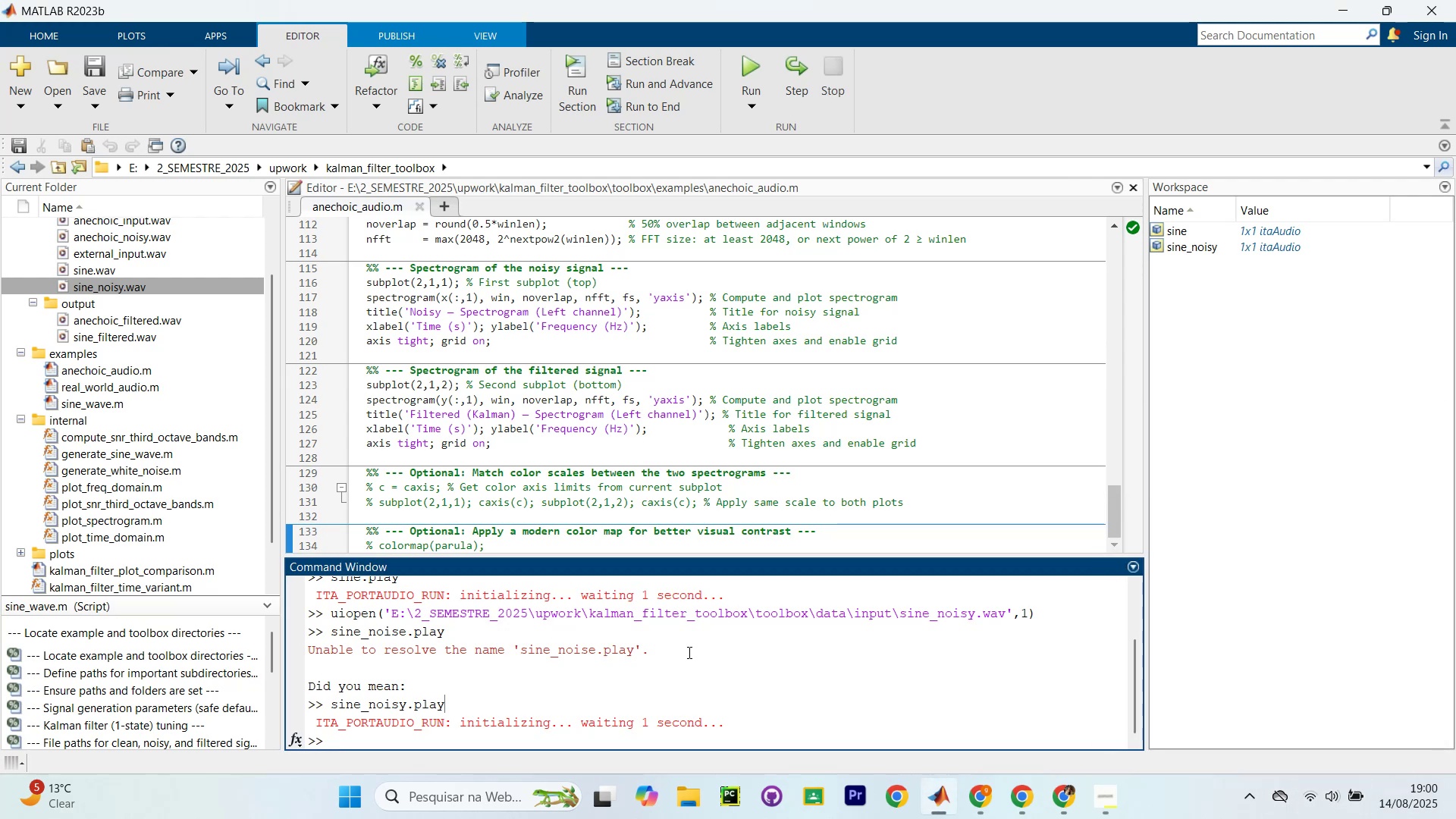 
left_click([676, 661])
 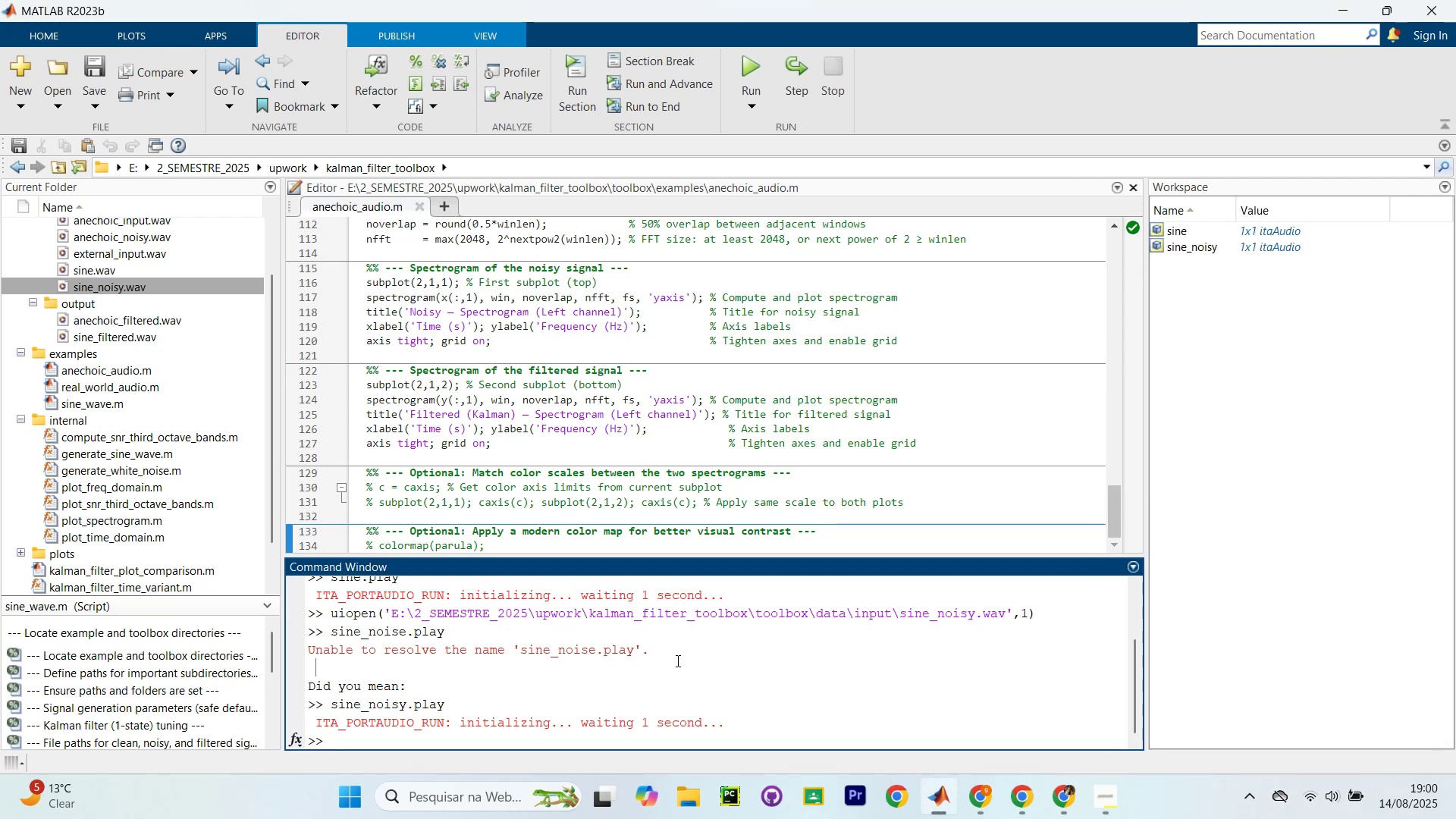 
key(ArrowUp)
 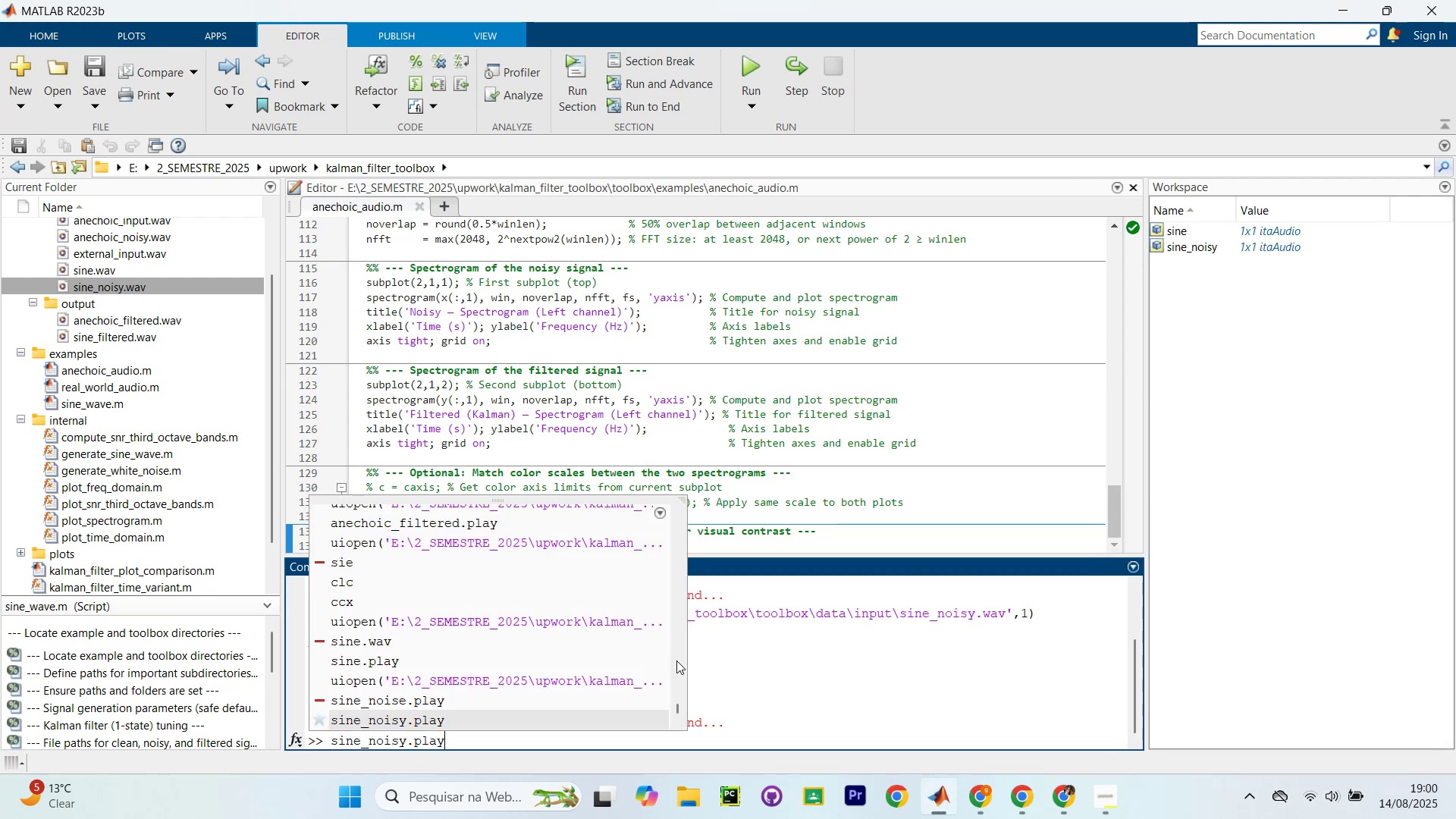 
key(Enter)
 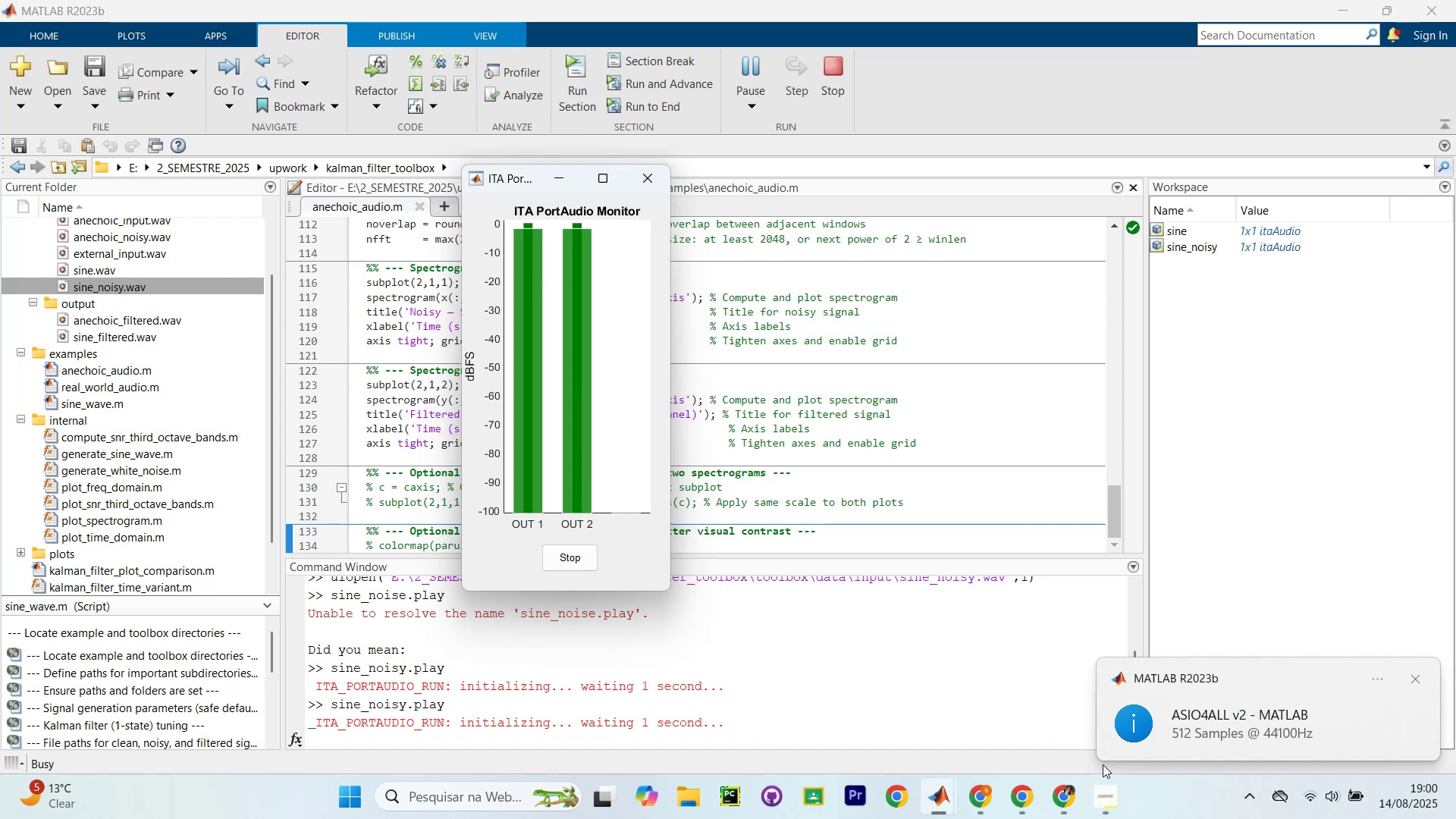 
wait(7.49)
 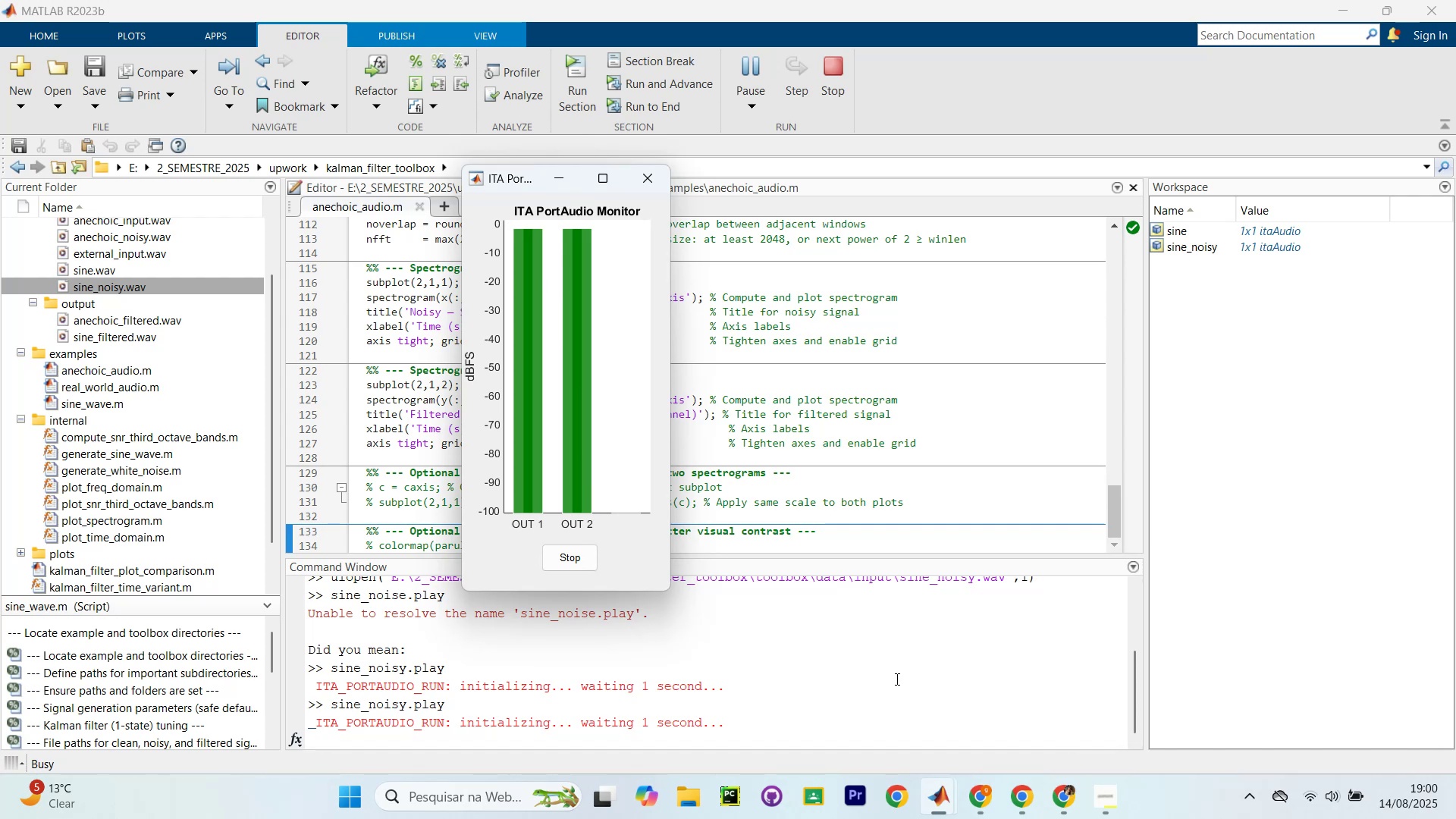 
left_click([1325, 799])
 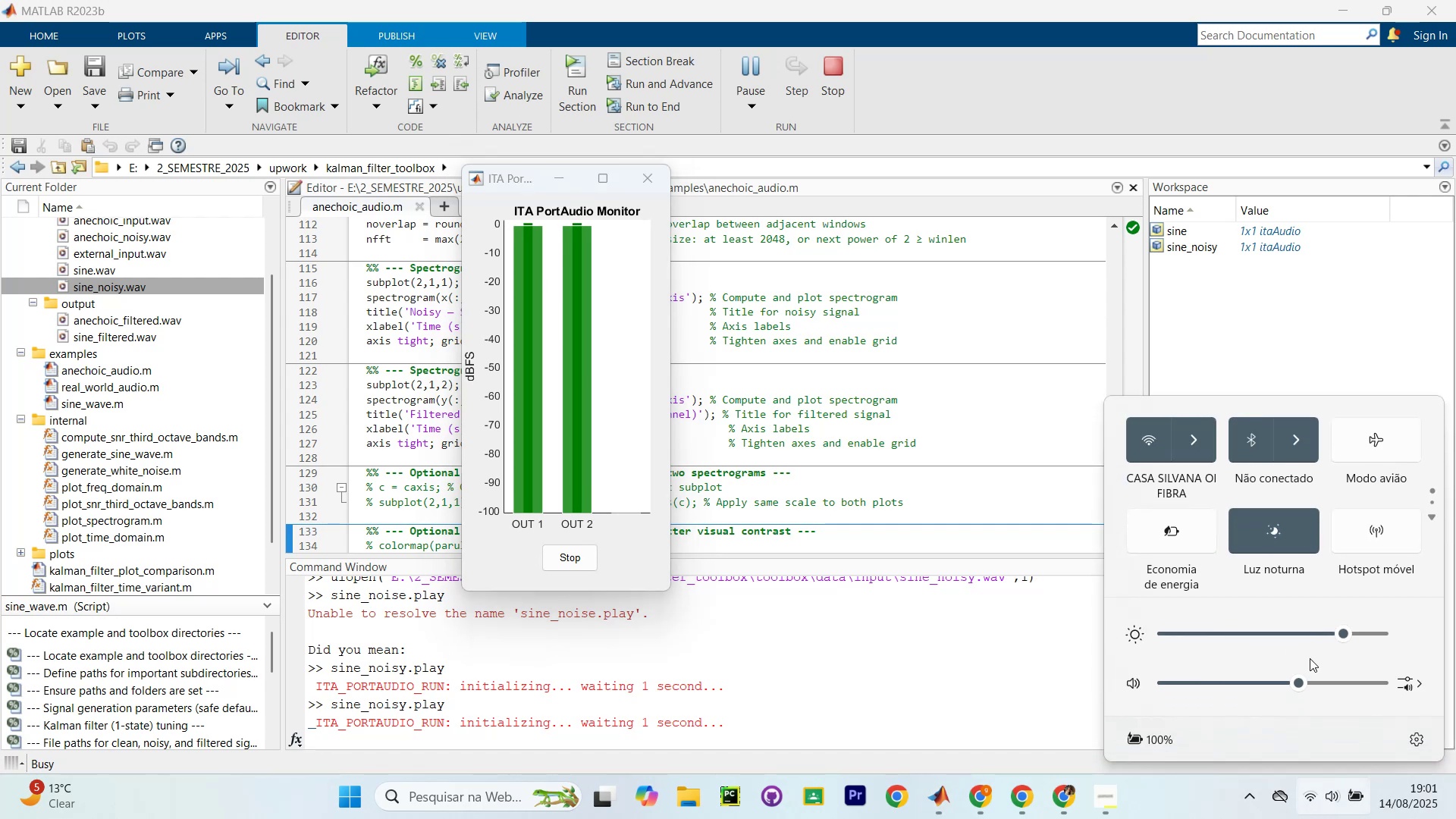 
left_click_drag(start_coordinate=[1316, 689], to_coordinate=[1290, 712])
 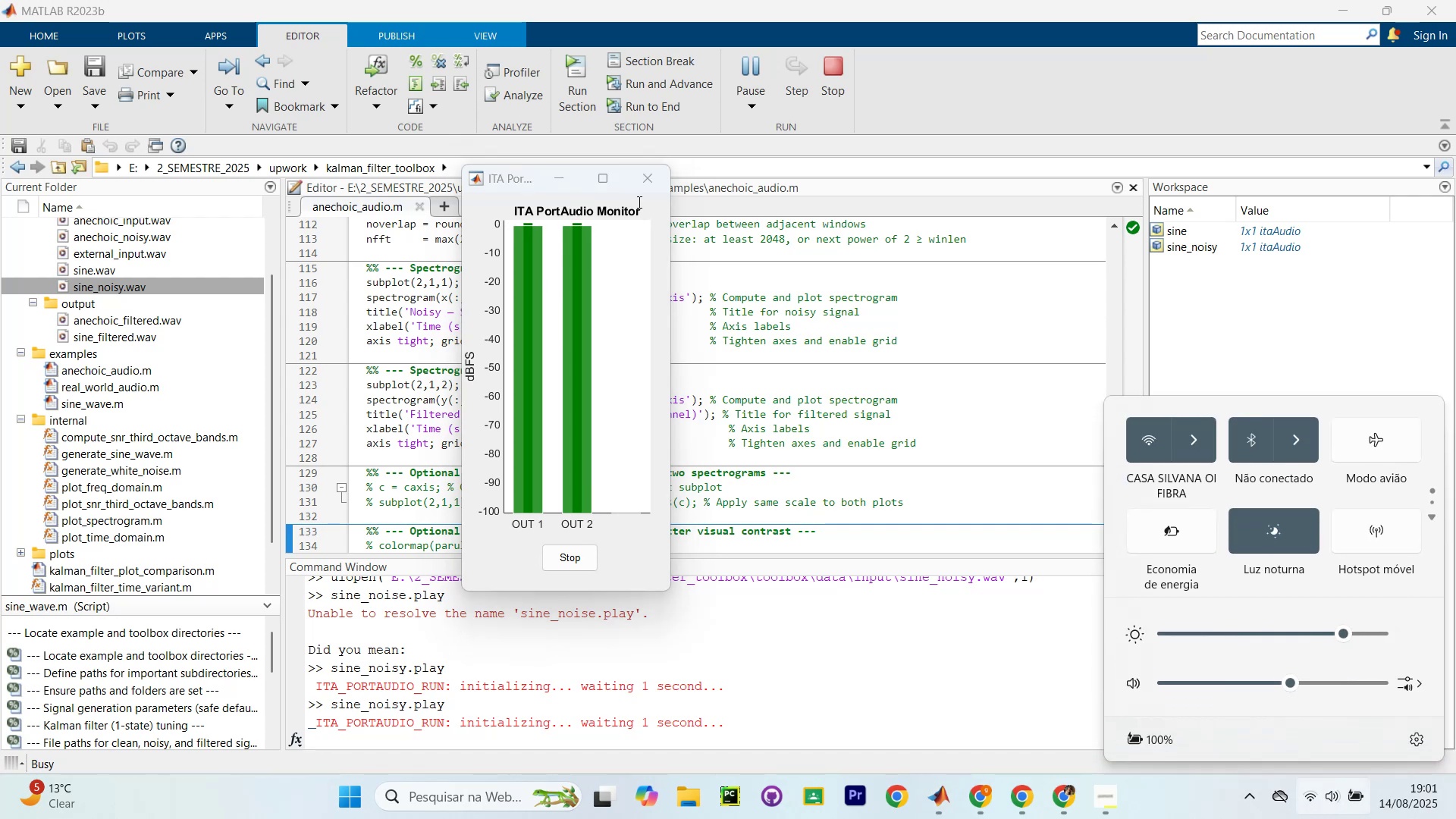 
left_click([648, 179])
 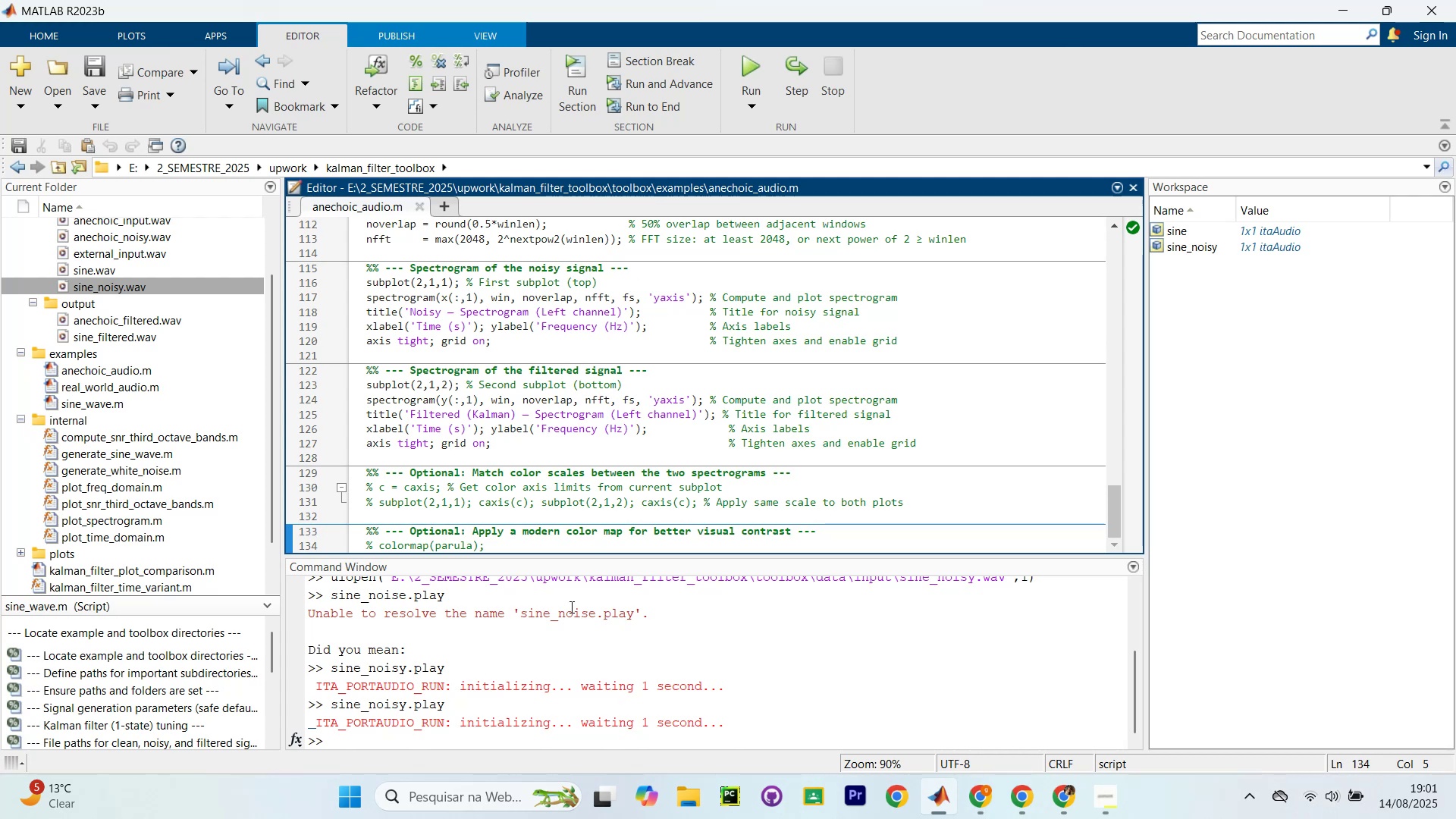 
type(ccx)
 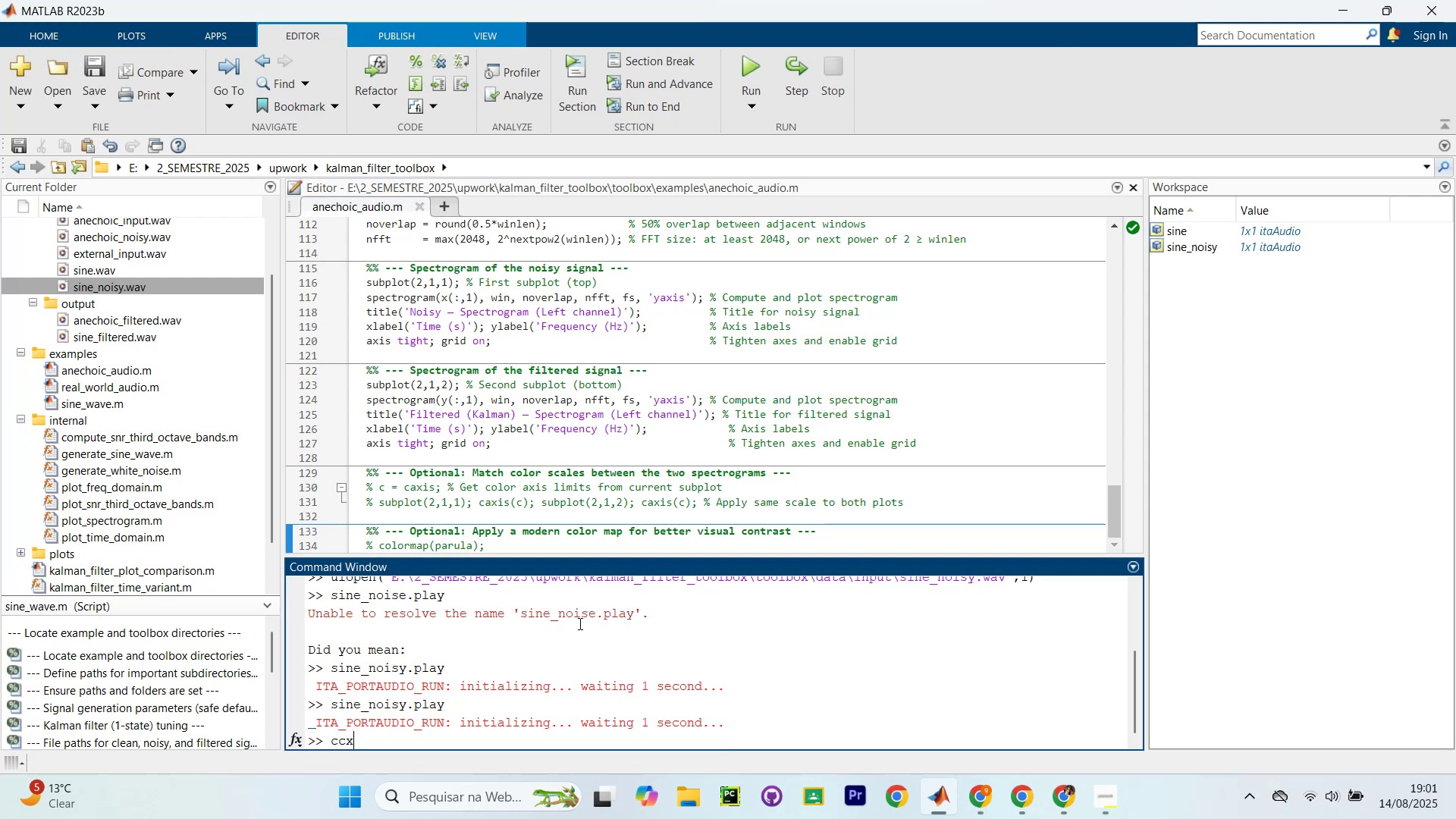 
key(Enter)
 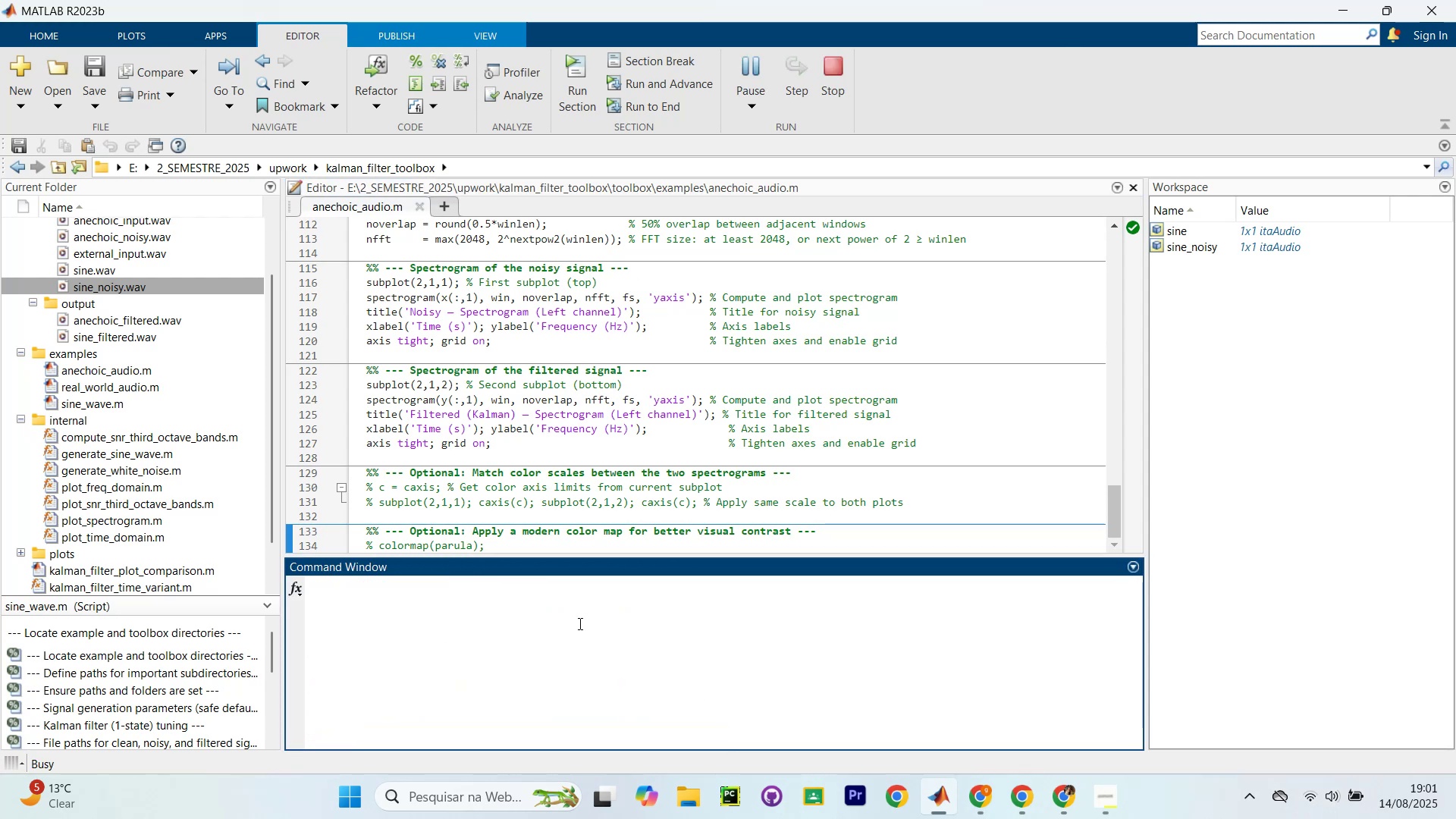 
type(clear)
 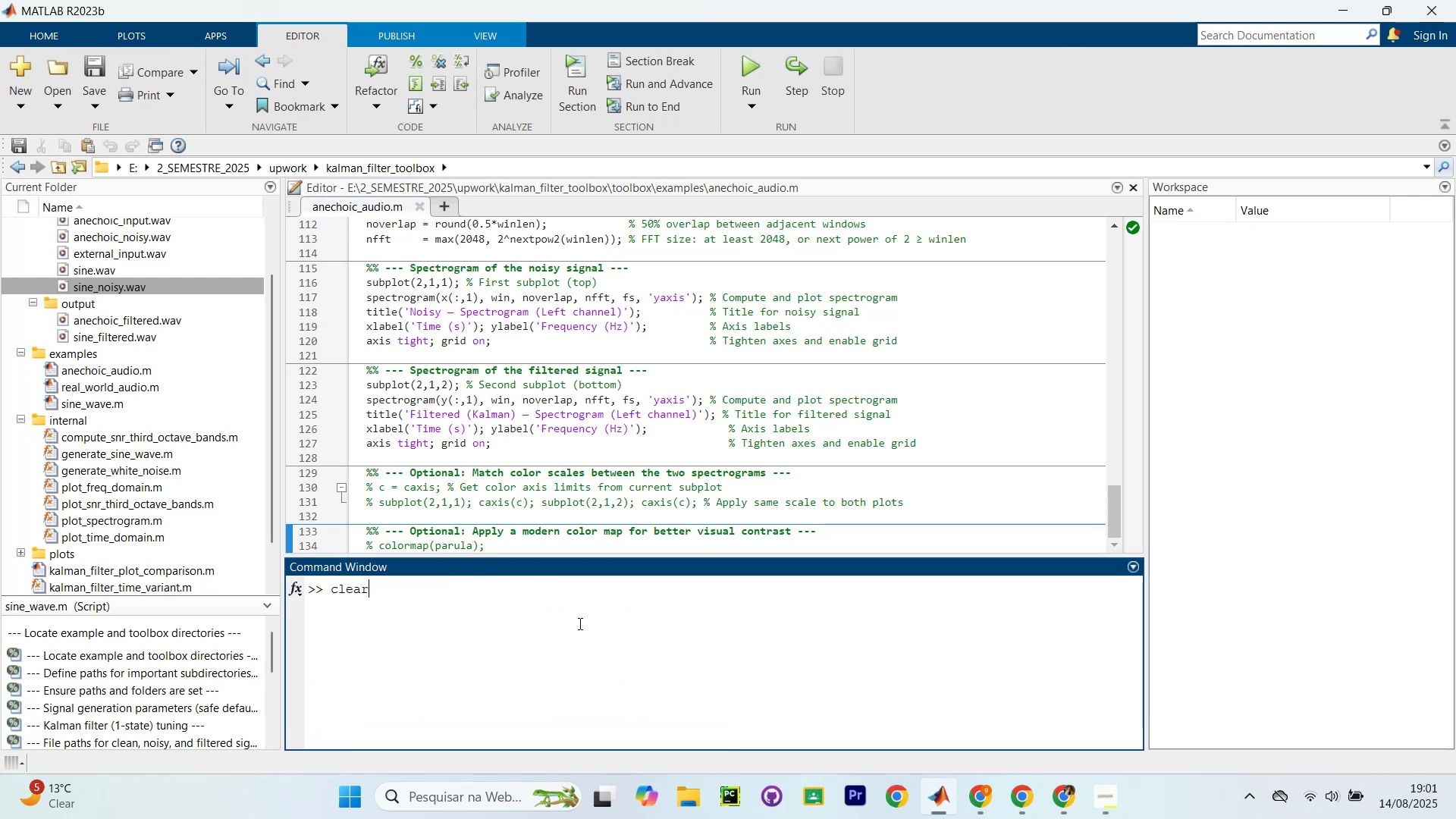 
key(Enter)
 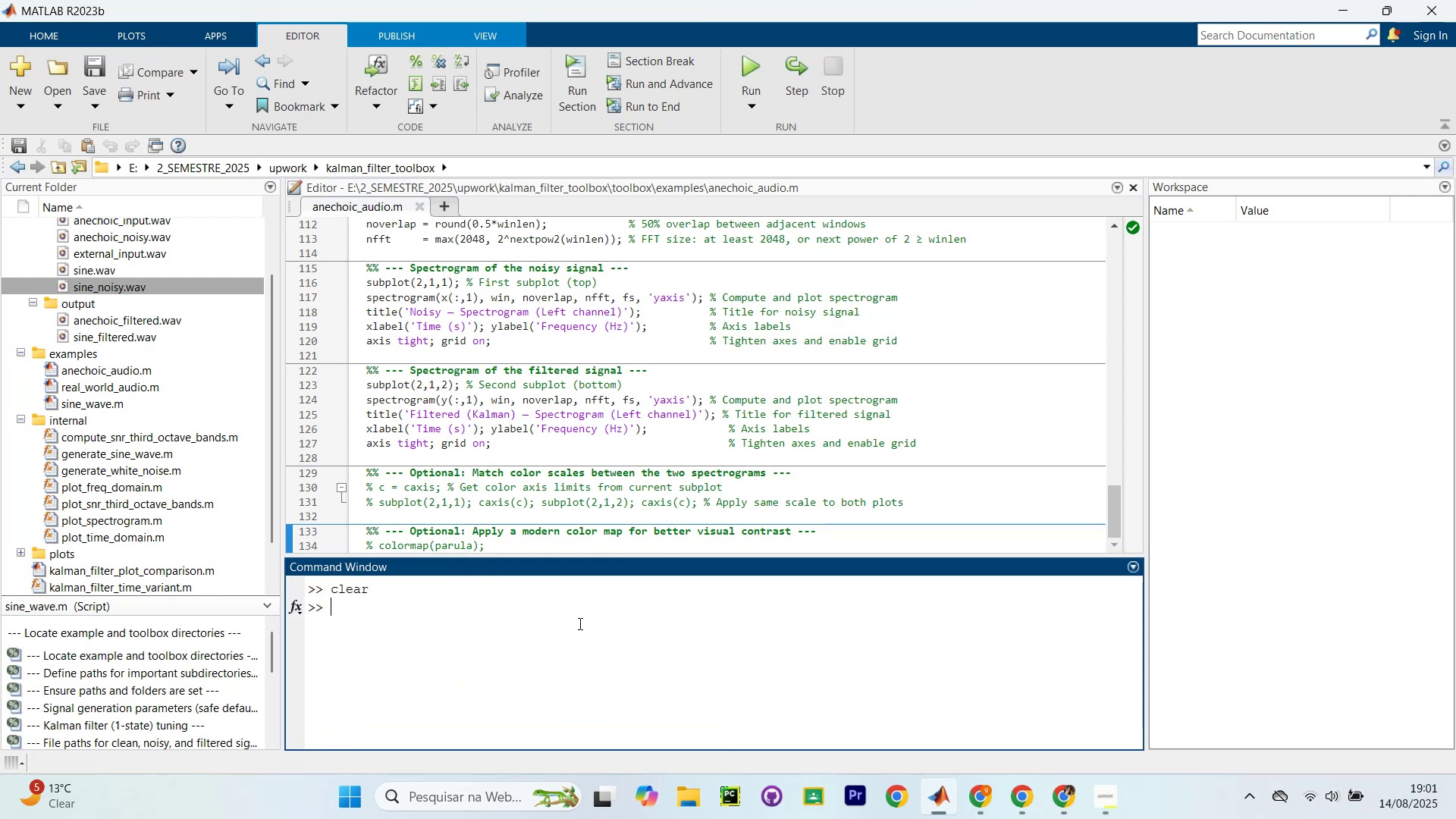 
key(ArrowUp)
 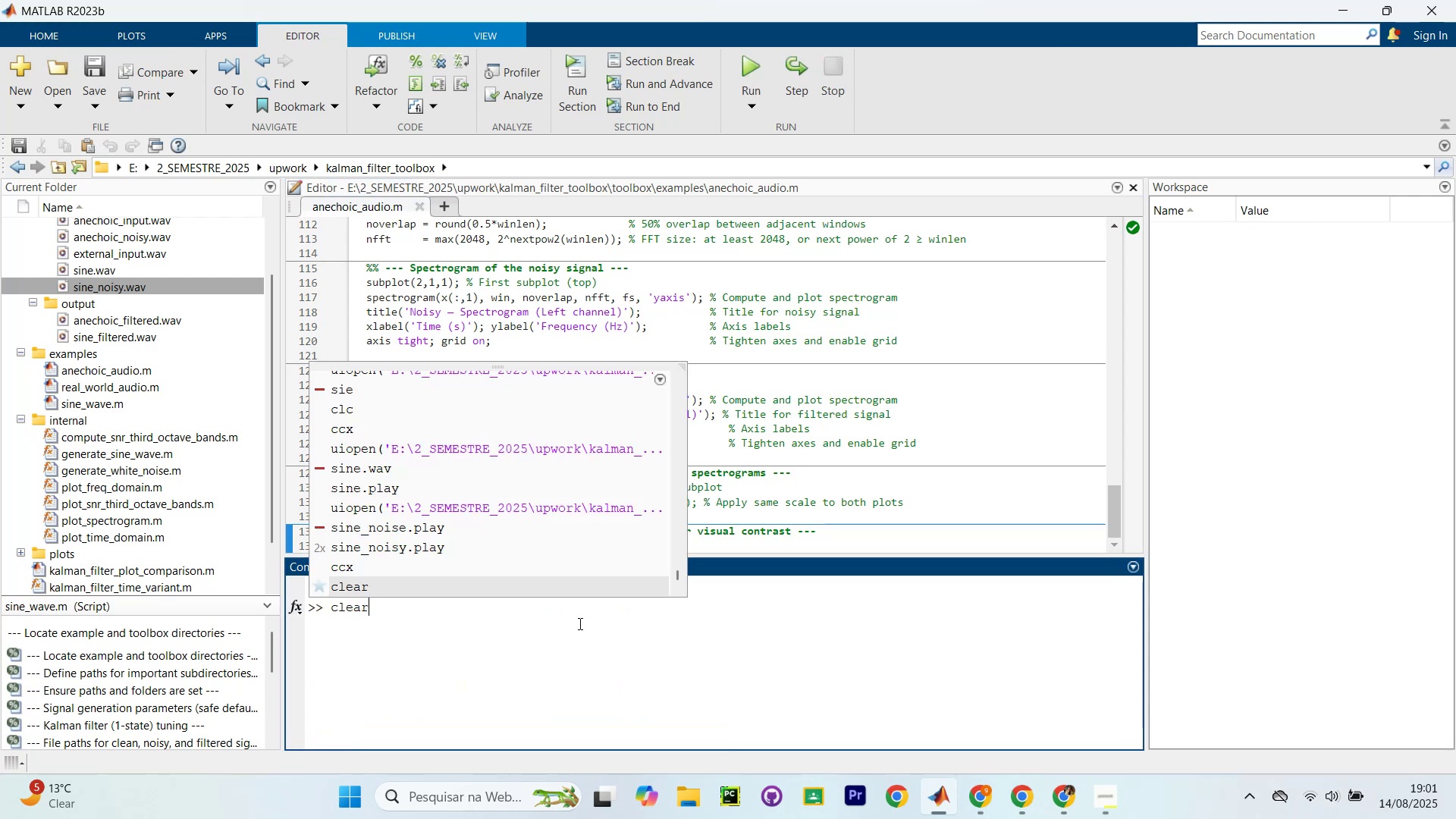 
key(ArrowUp)
 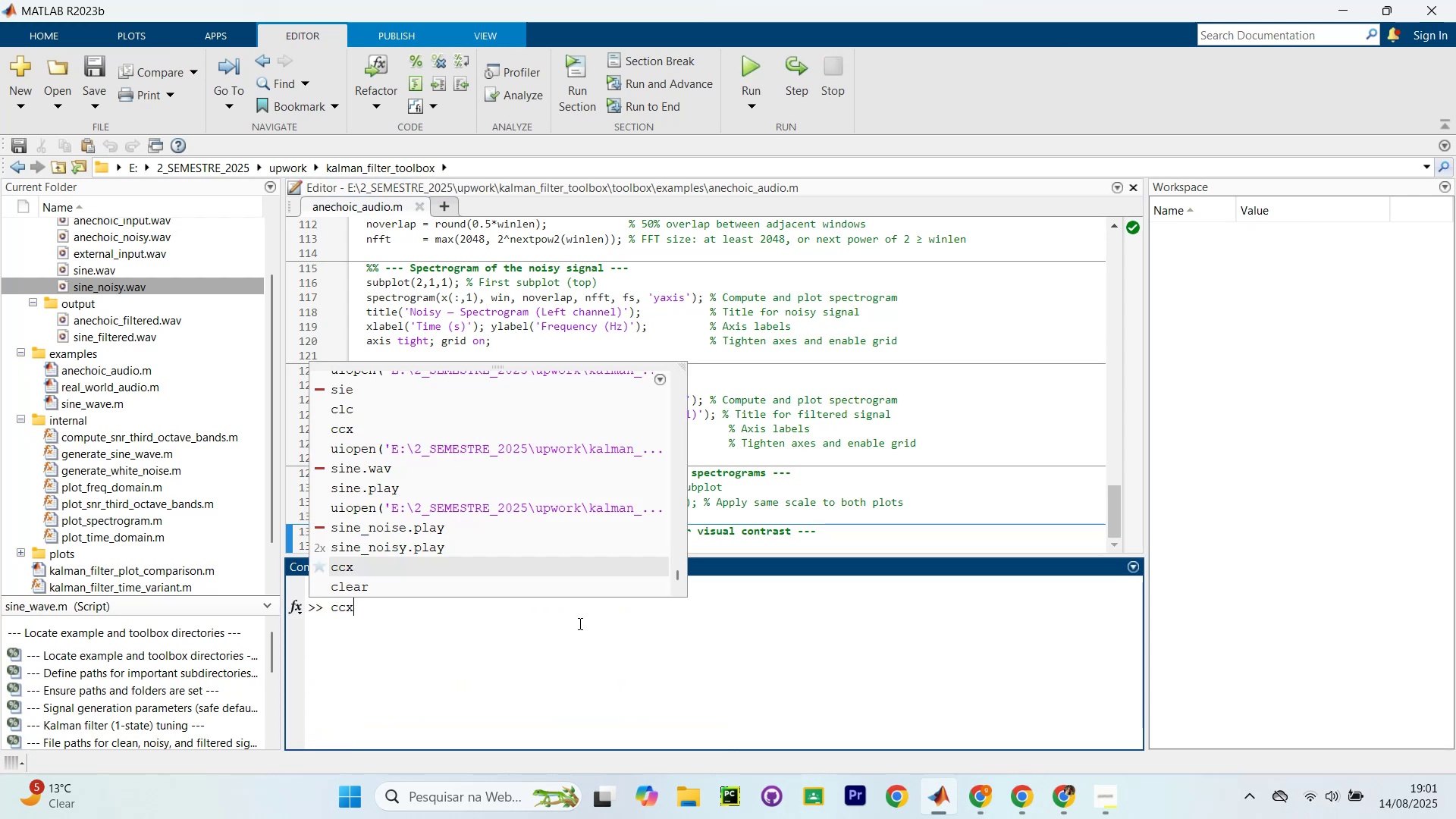 
key(ArrowUp)
 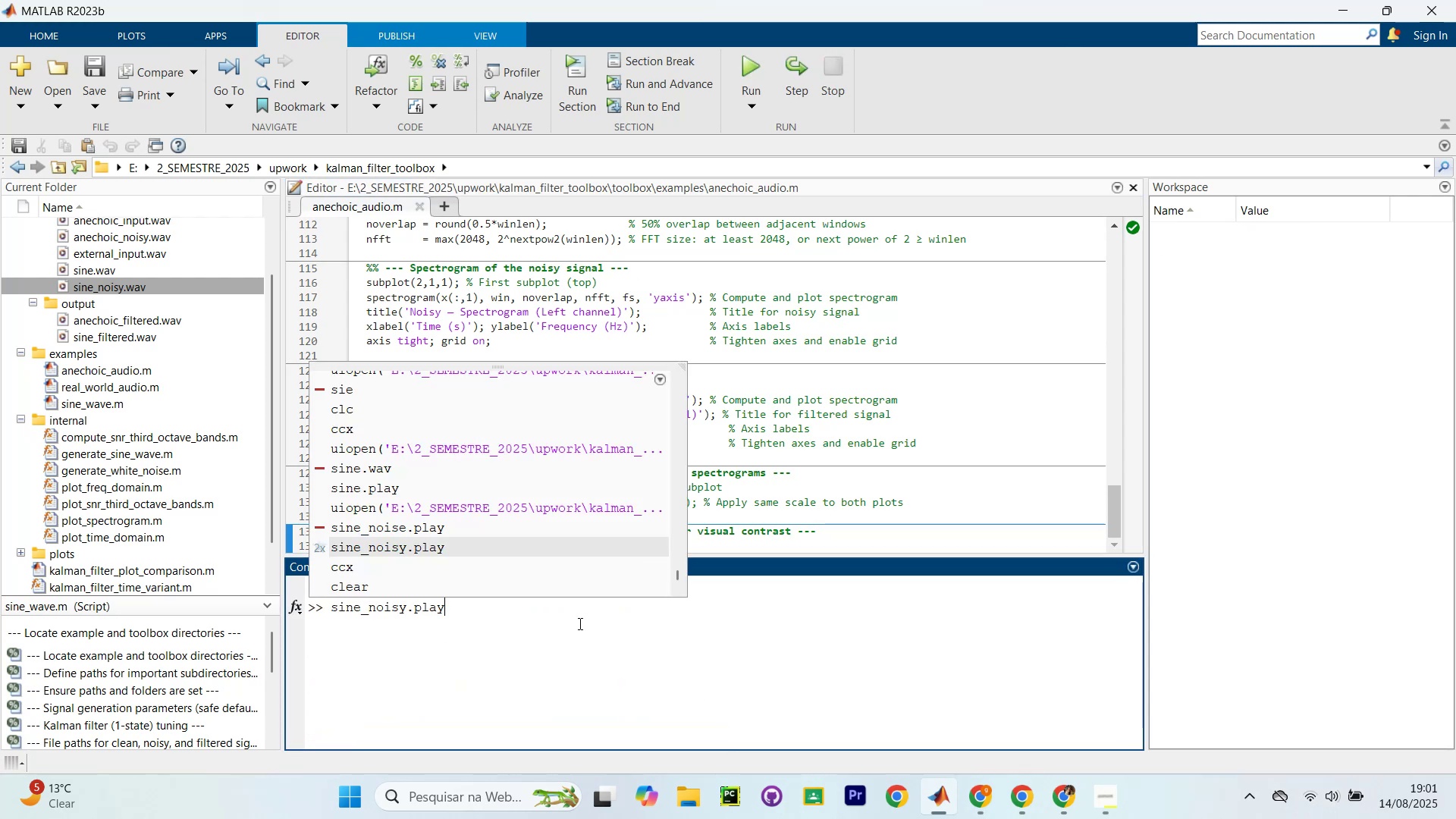 
key(Enter)
 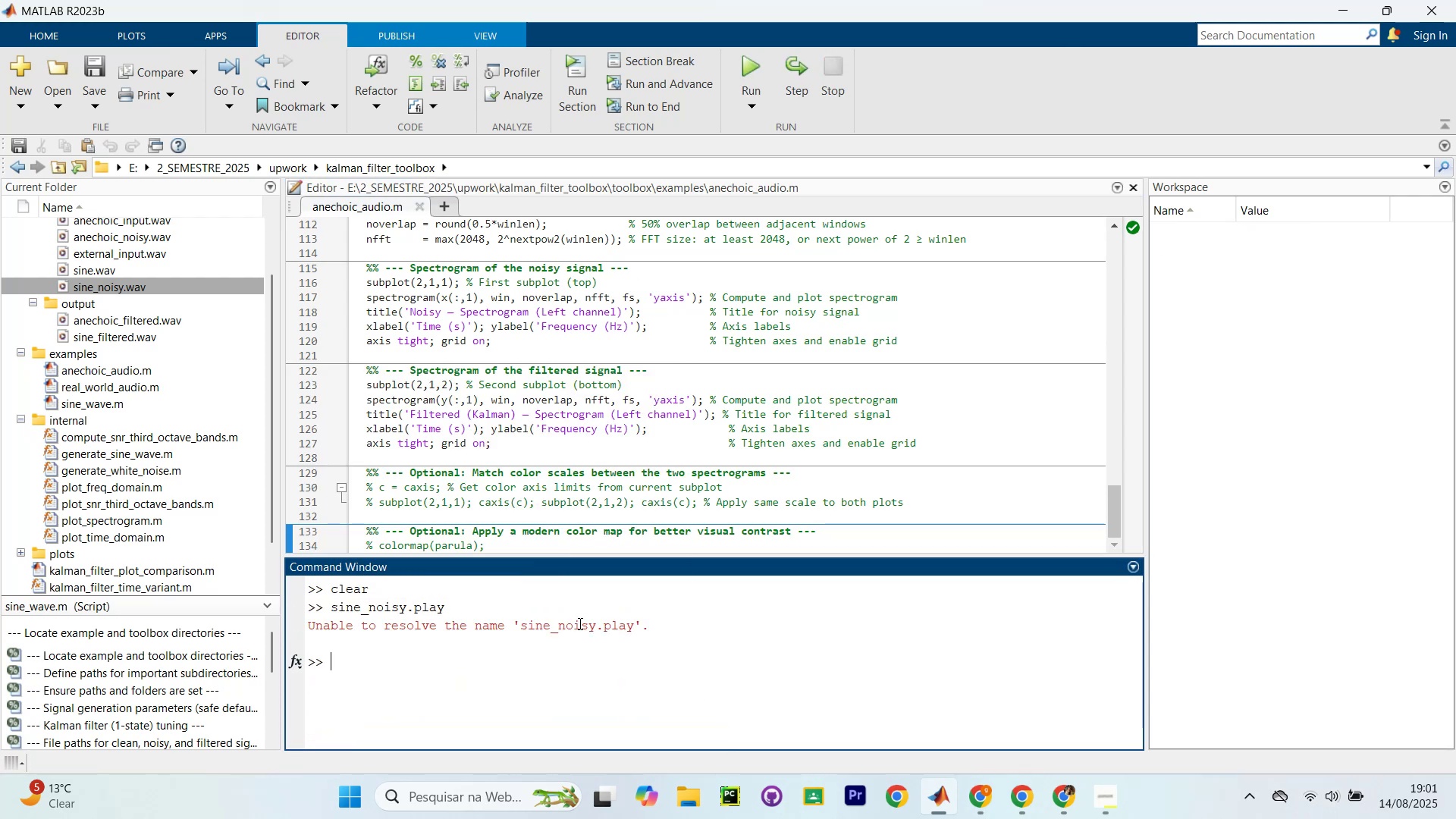 
key(Enter)
 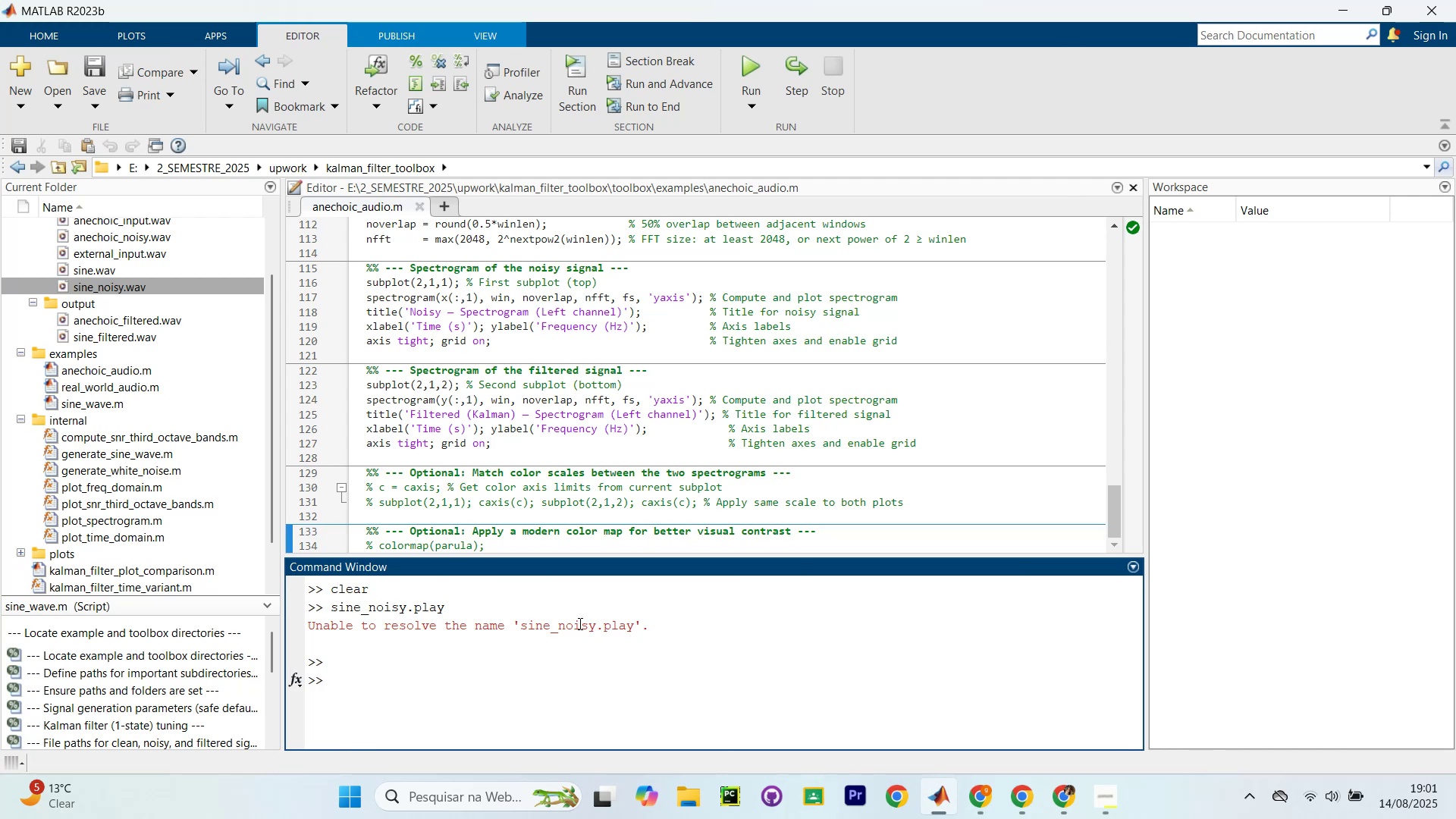 
key(ArrowUp)
 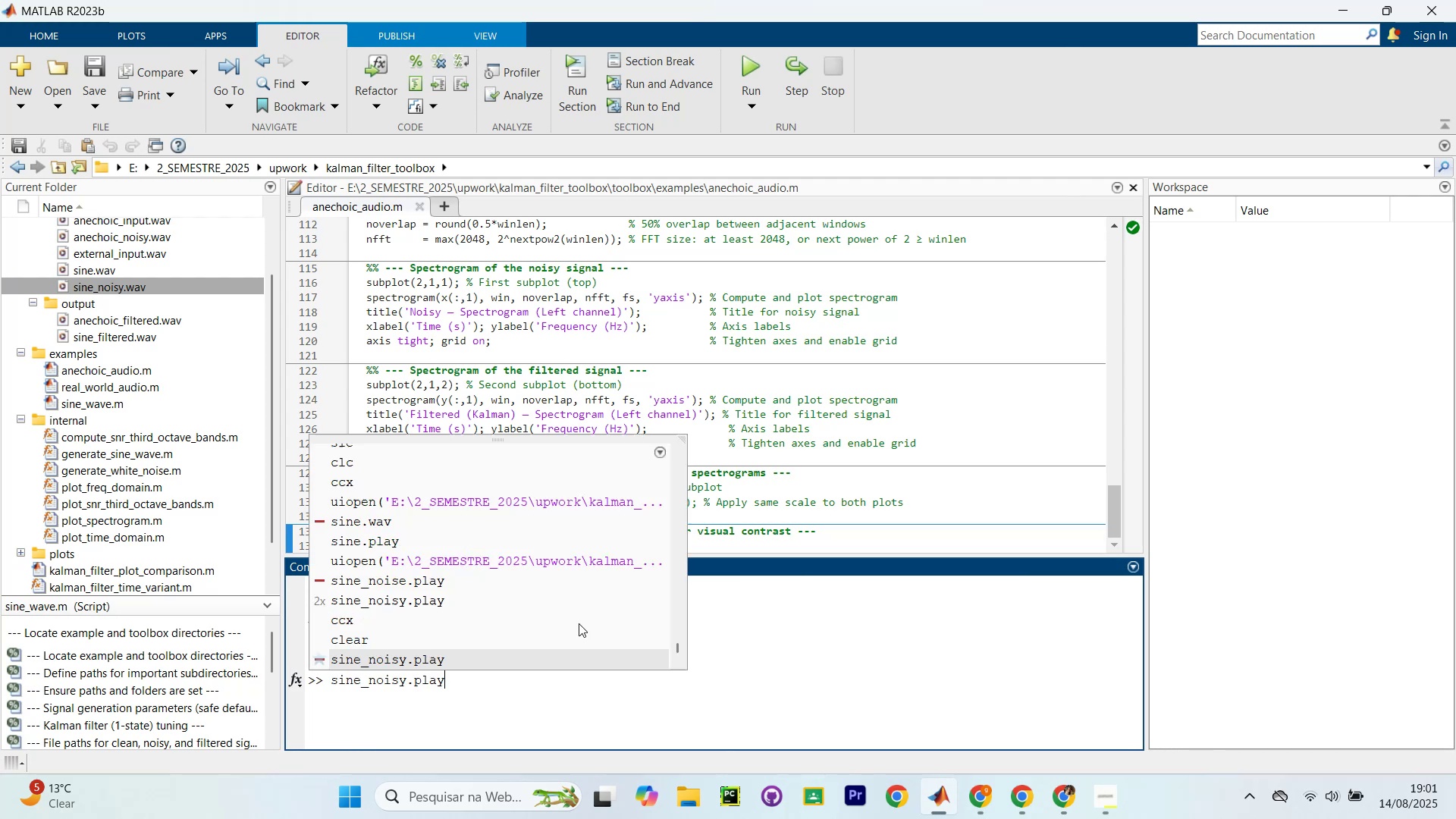 
key(ArrowUp)
 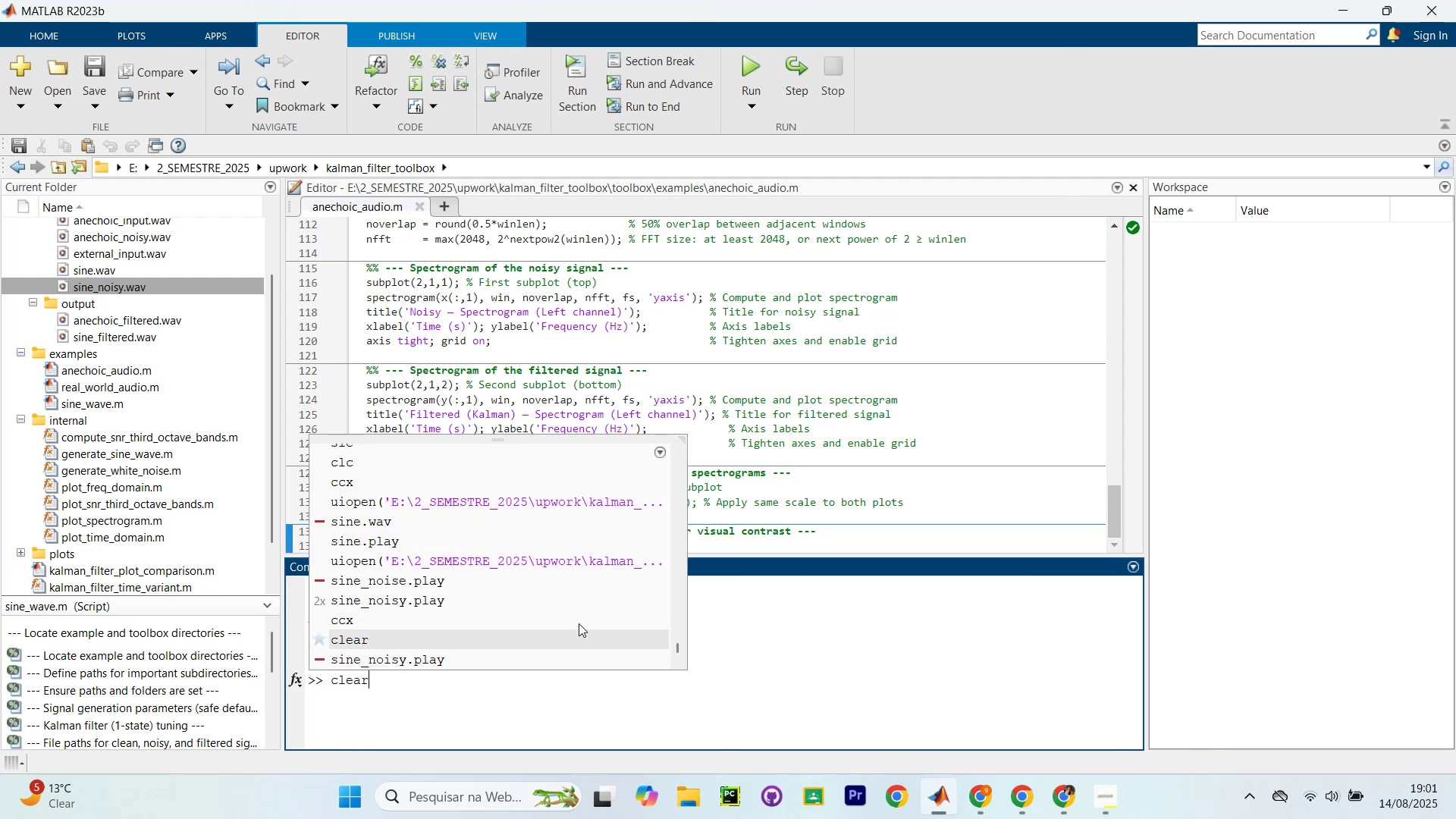 
key(ArrowUp)
 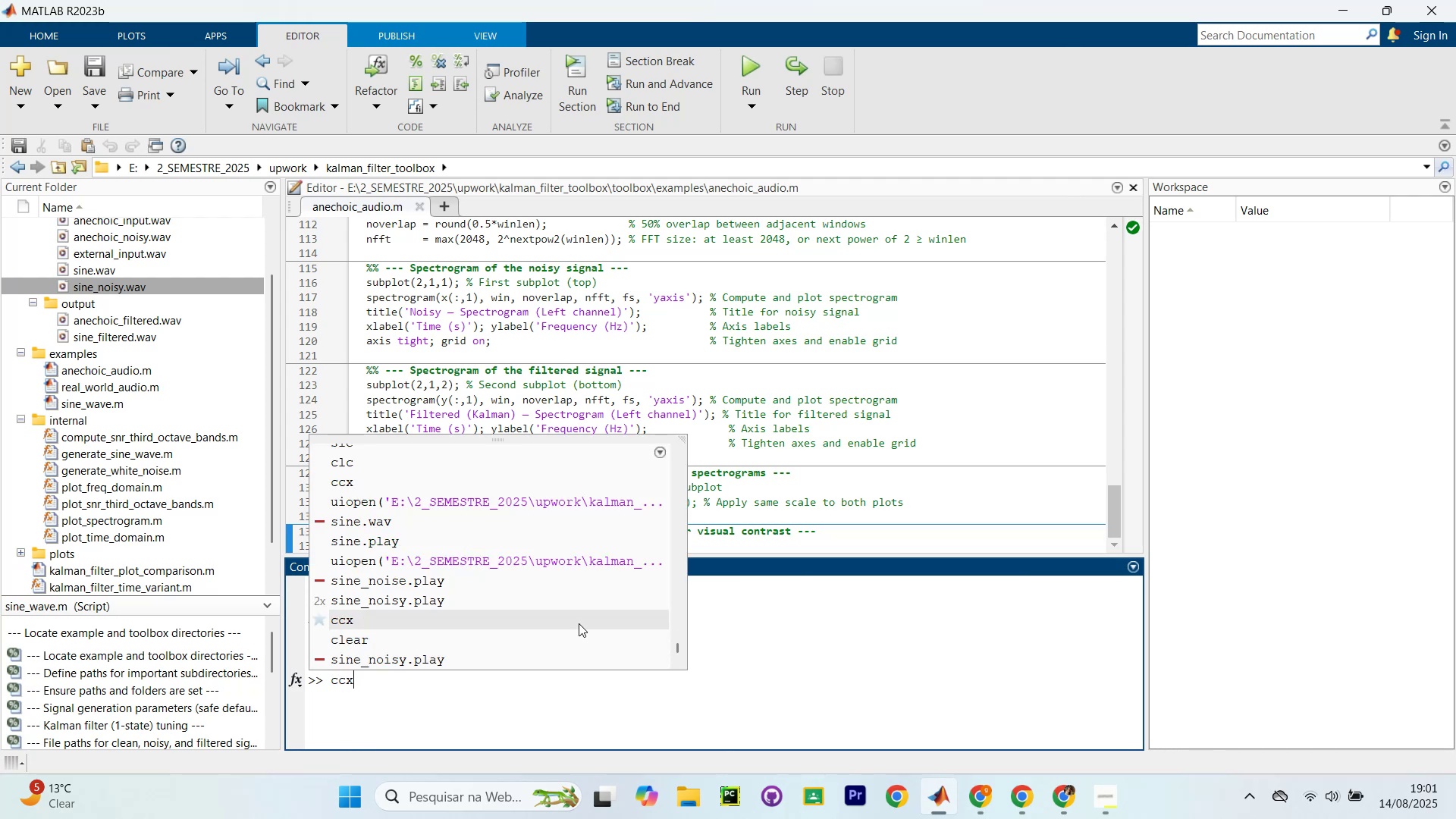 
key(ArrowUp)
 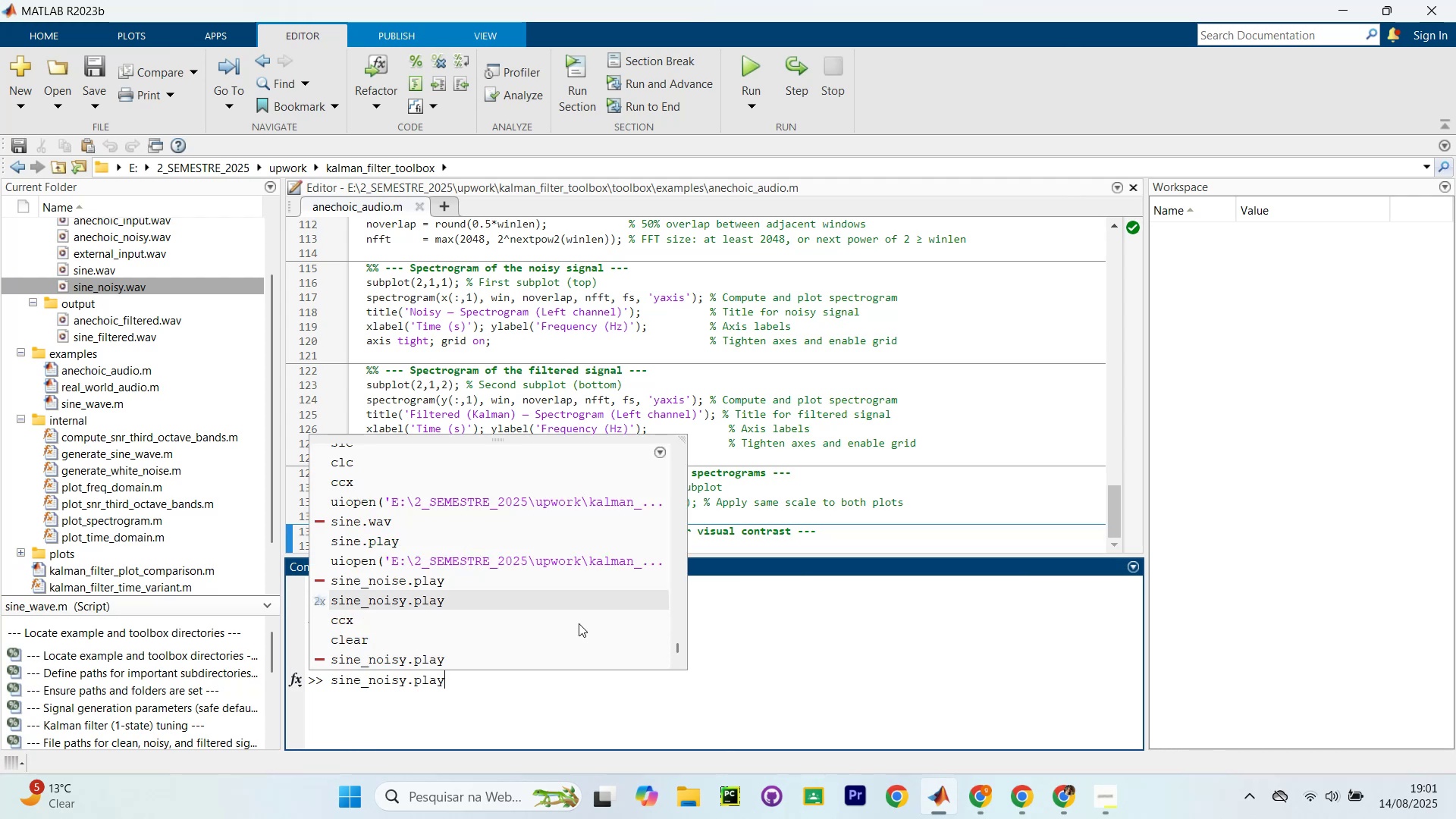 
key(ArrowUp)
 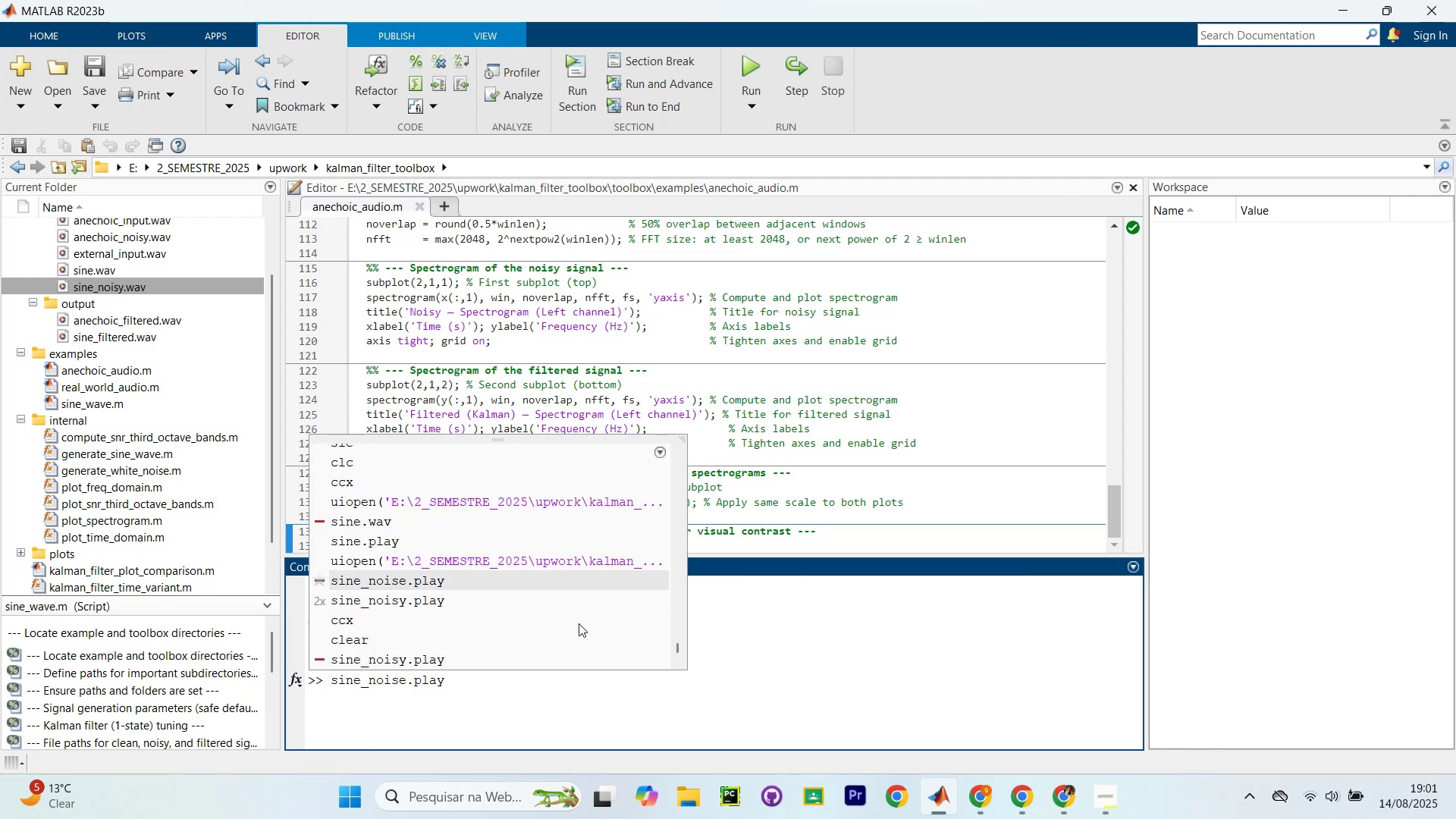 
key(ArrowUp)
 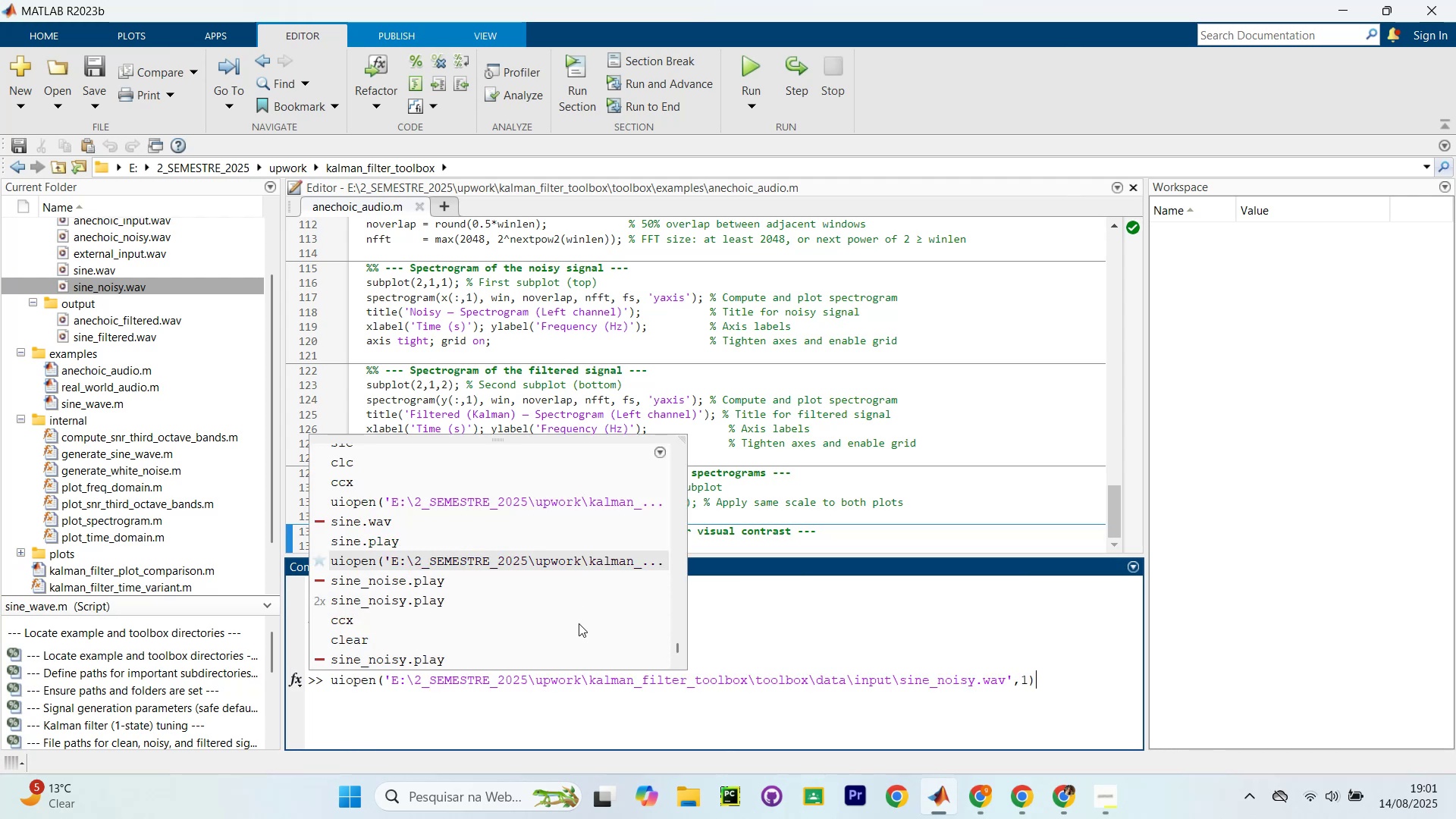 
key(ArrowDown)
 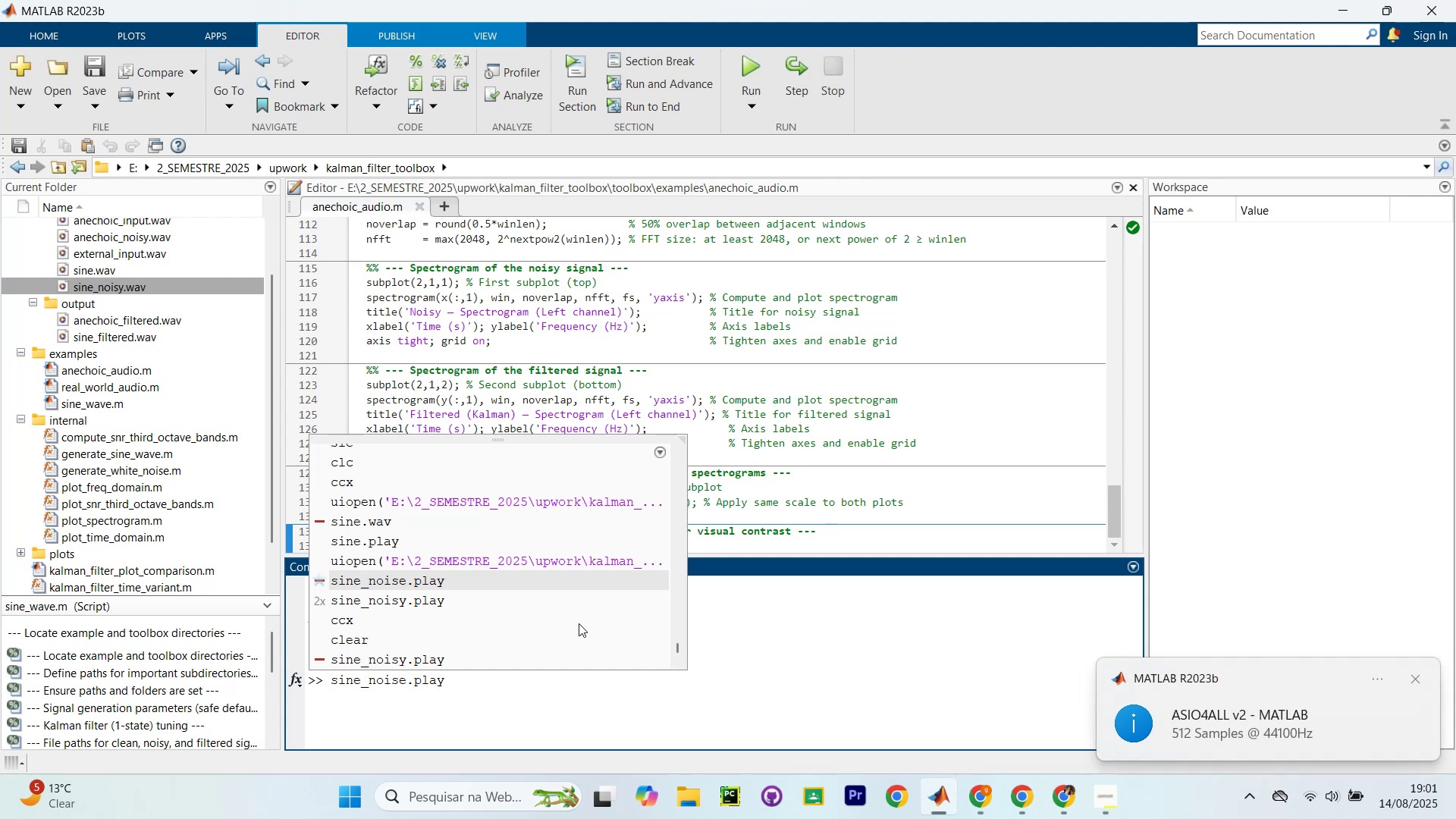 
key(Backspace)
 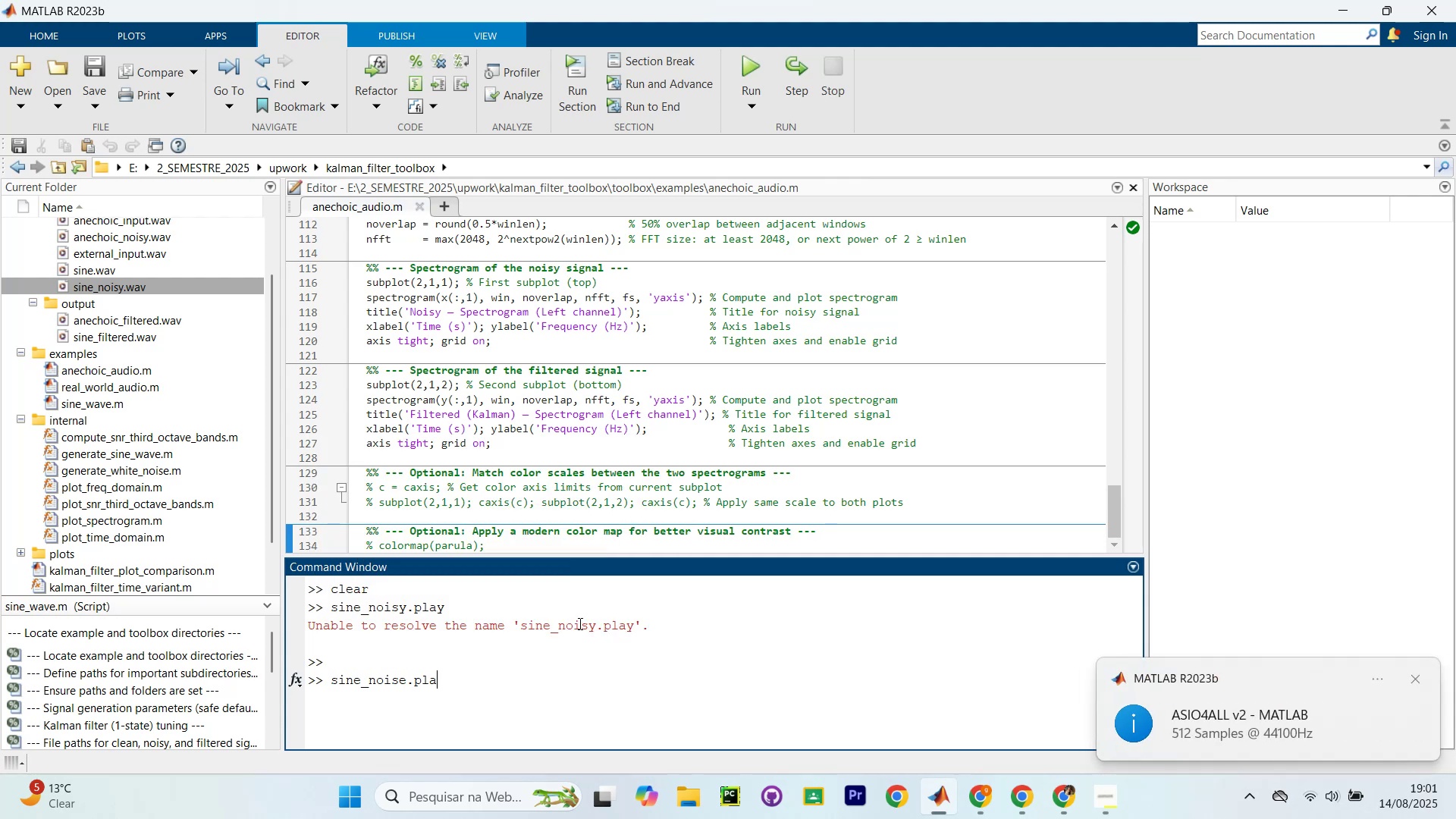 
key(Backspace)
 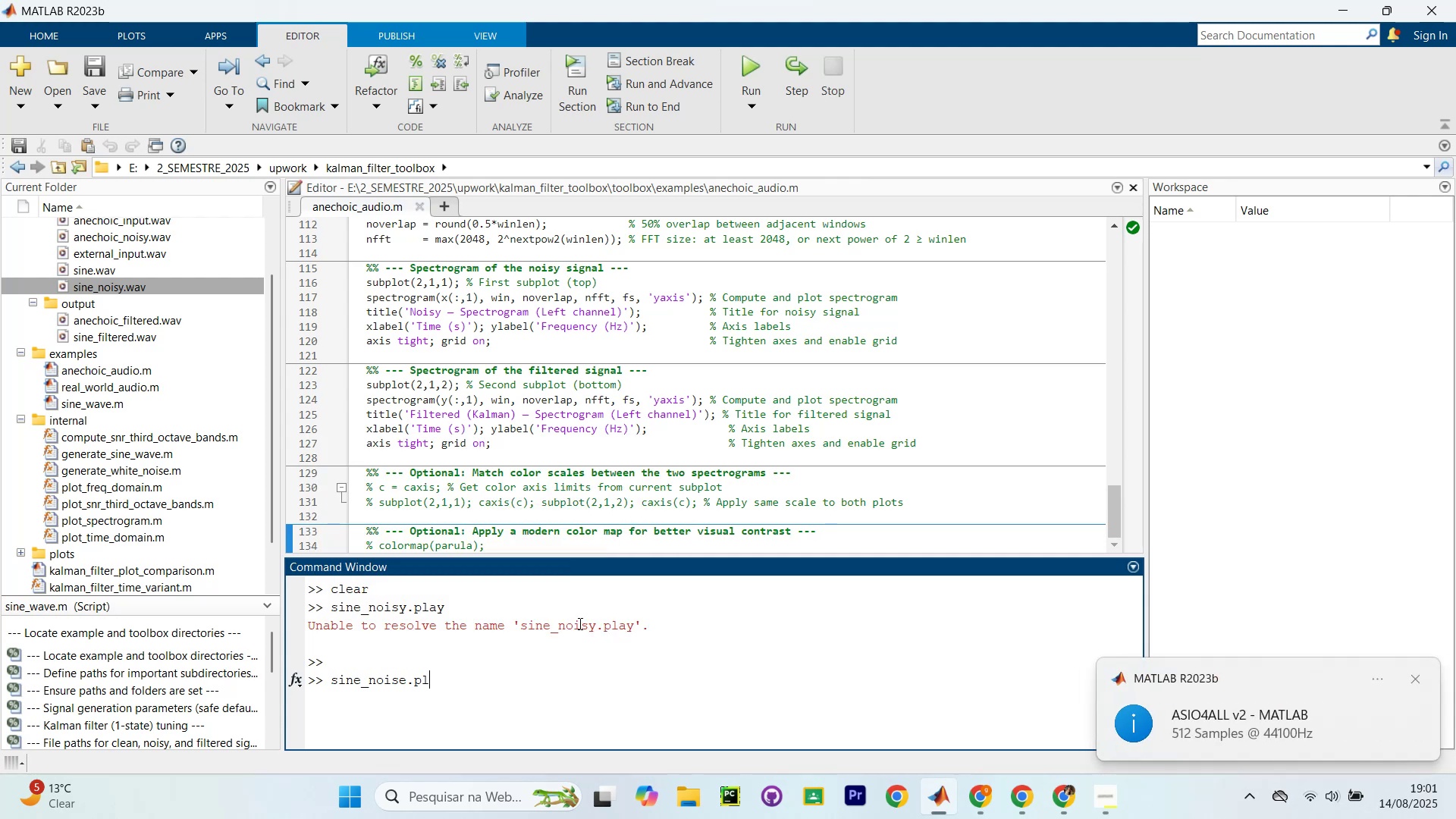 
key(Backspace)
 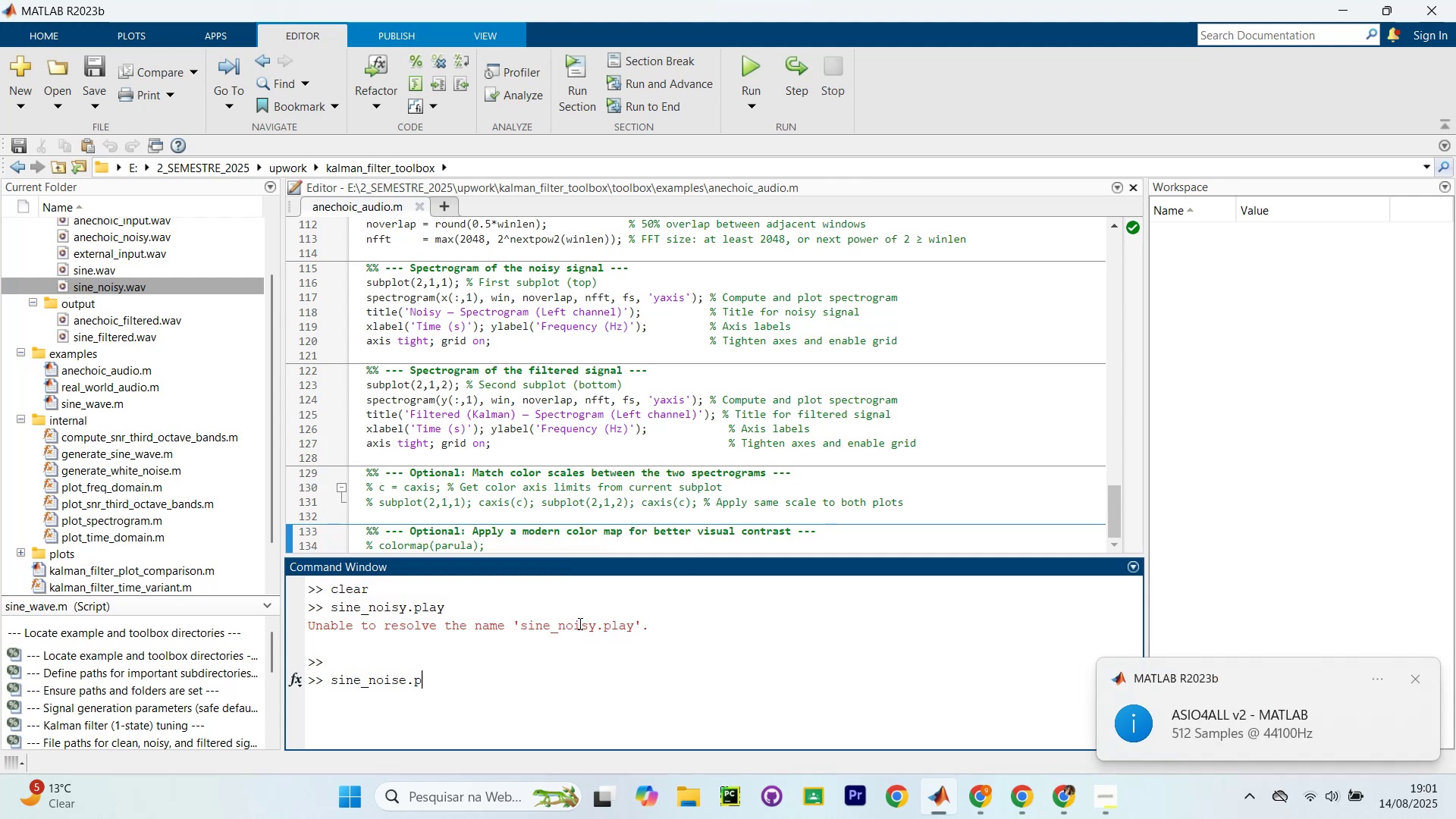 
key(Backspace)
 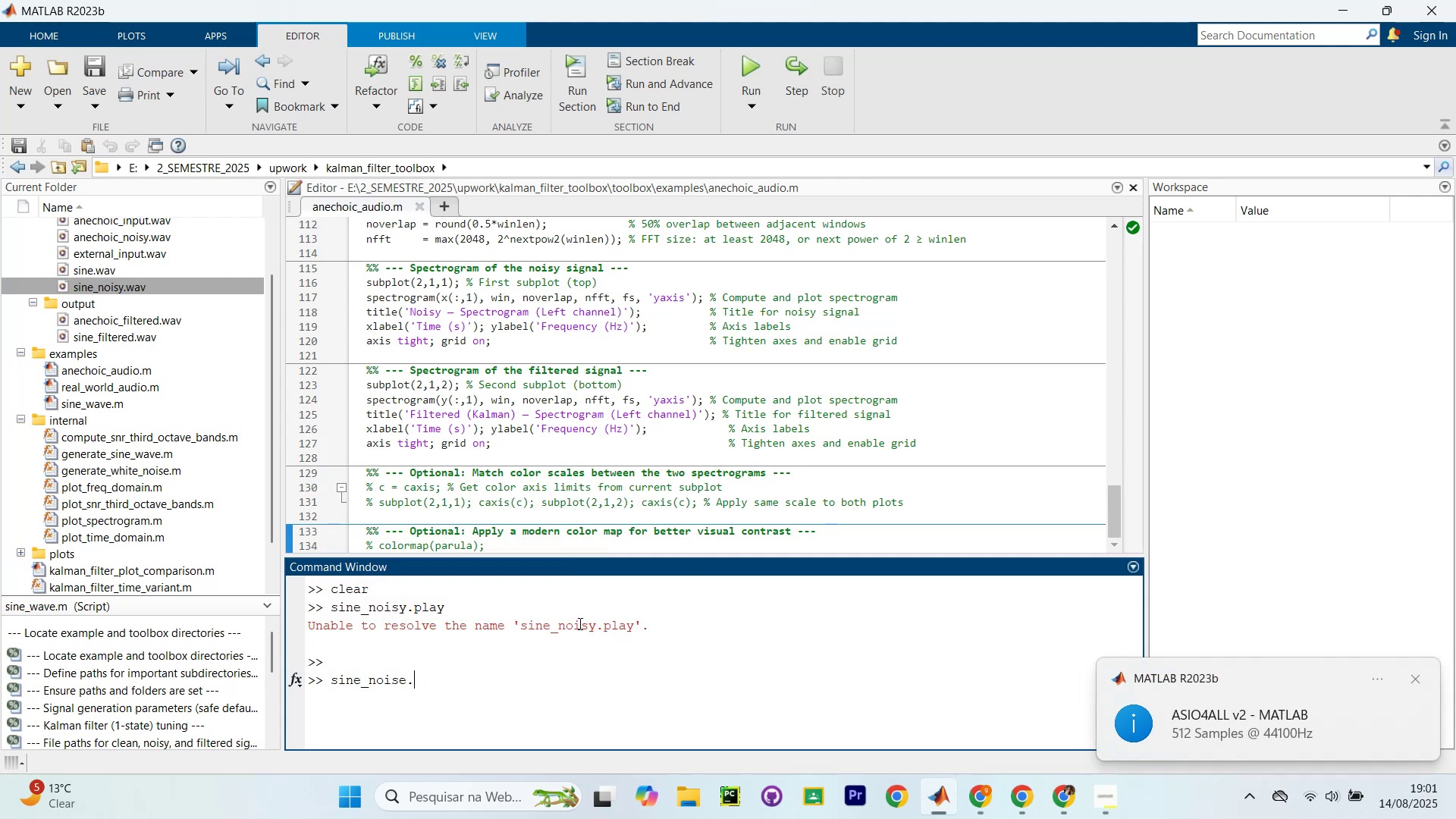 
key(Backspace)
 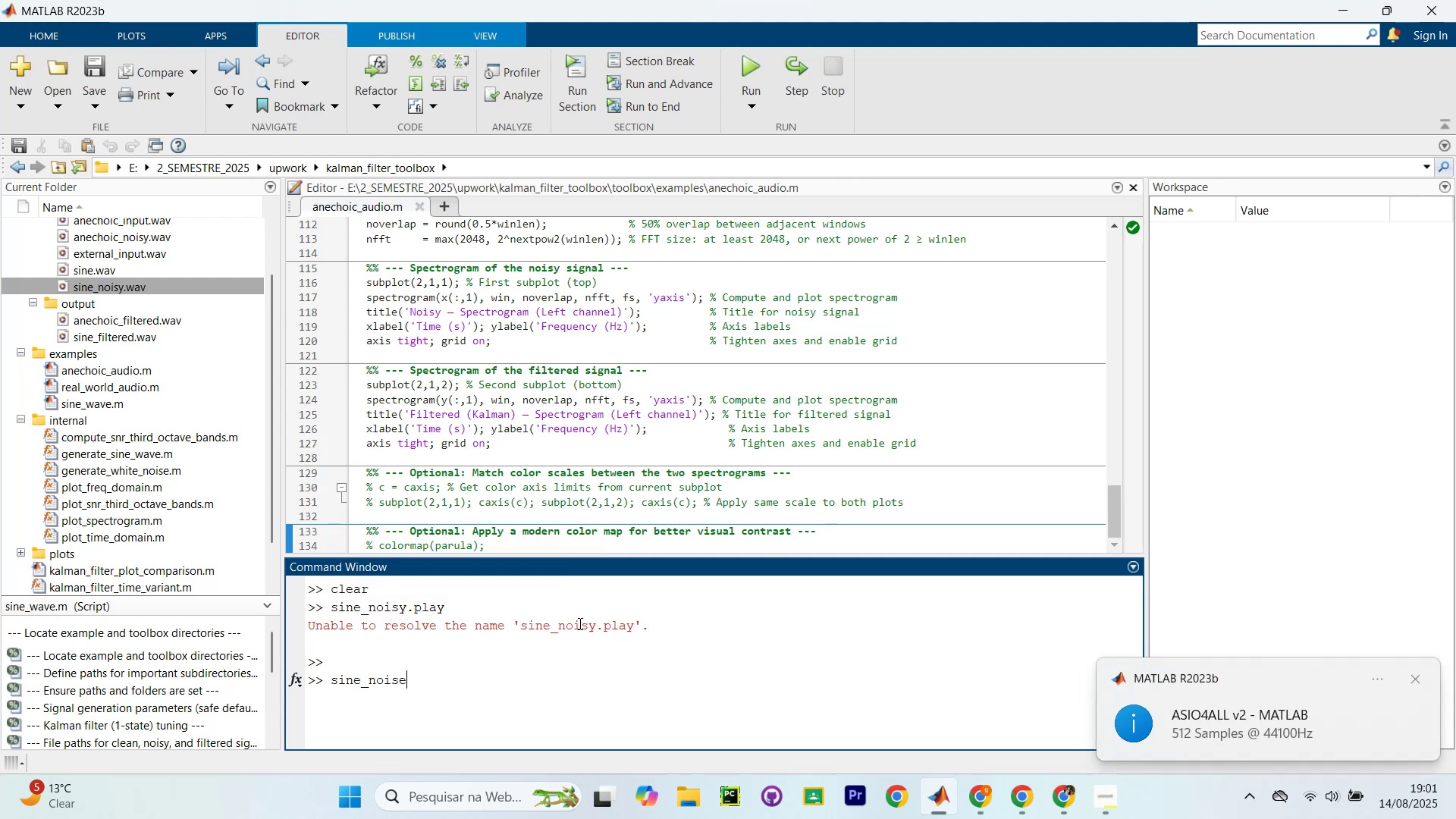 
key(Backspace)
 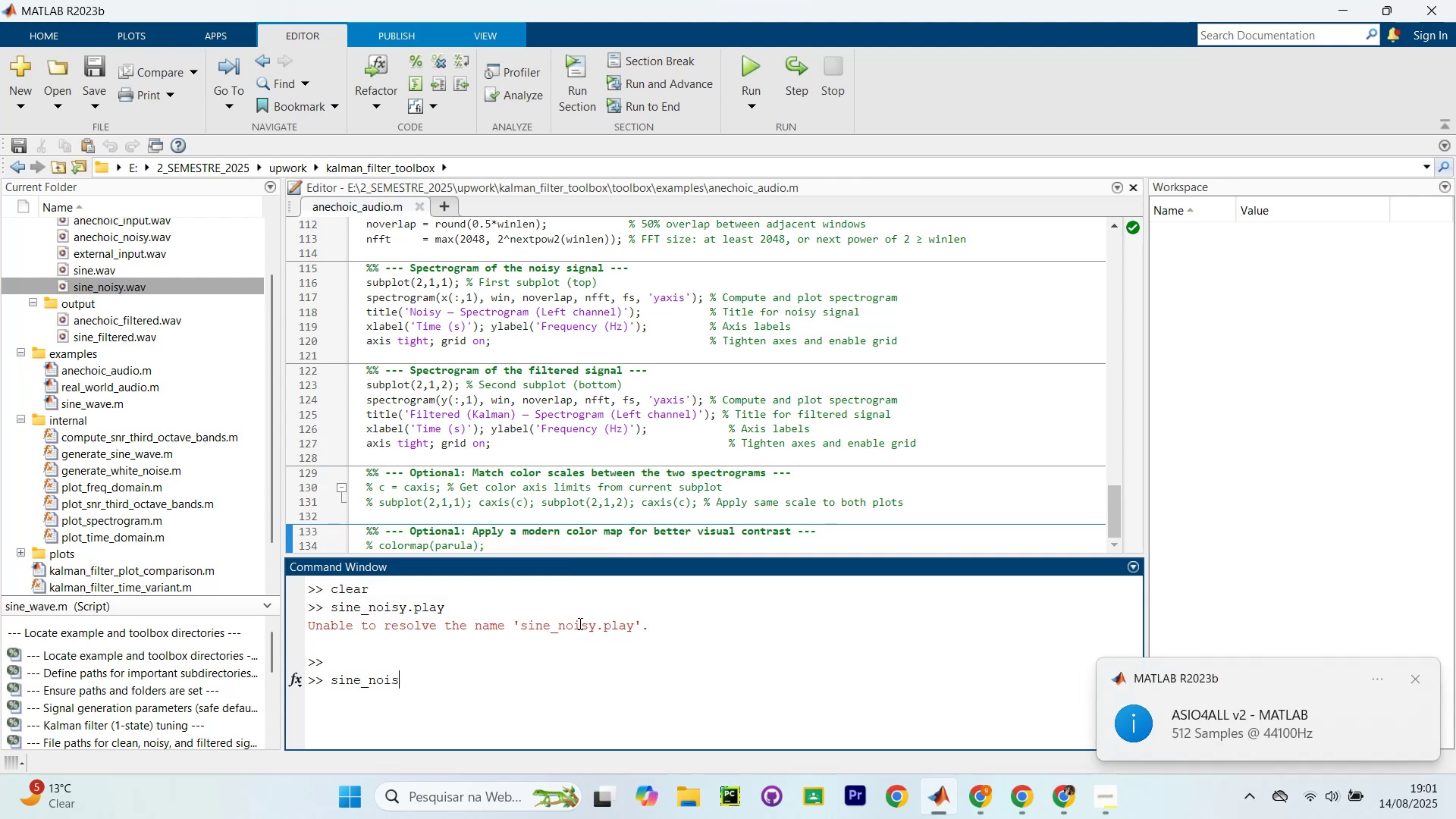 
key(Backspace)
 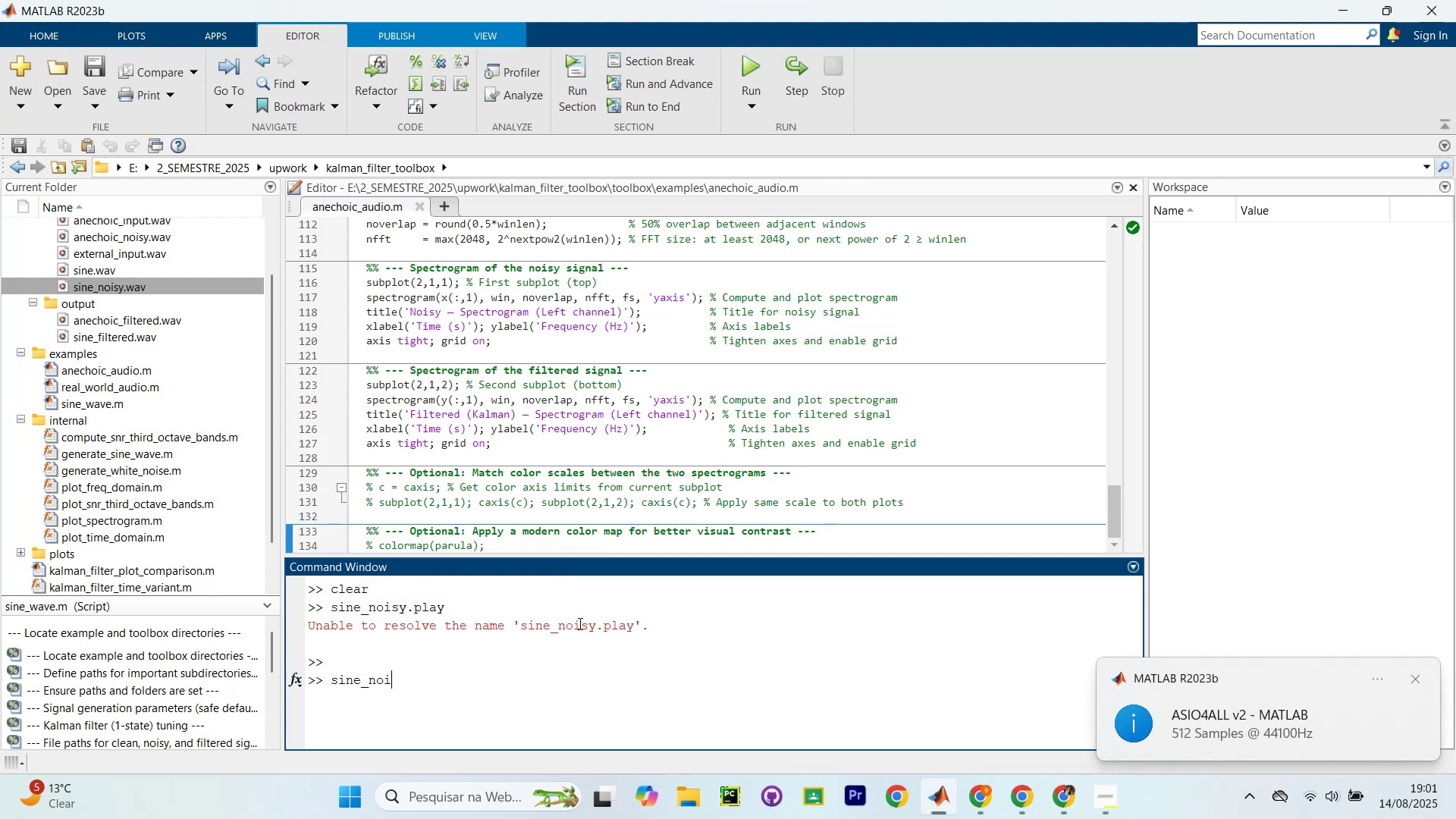 
hold_key(key=Backspace, duration=0.67)
 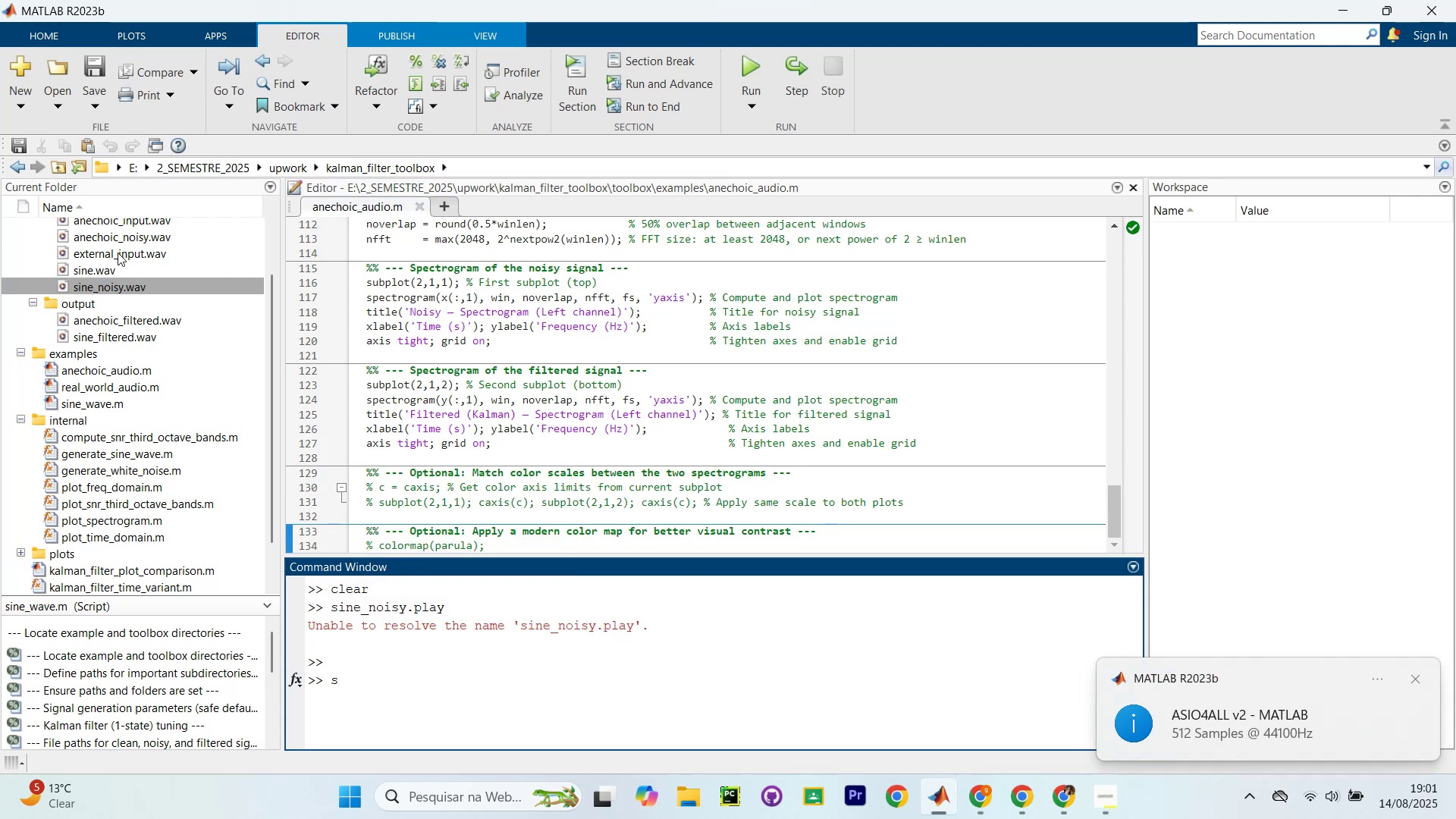 
left_click_drag(start_coordinate=[108, 284], to_coordinate=[574, 676])
 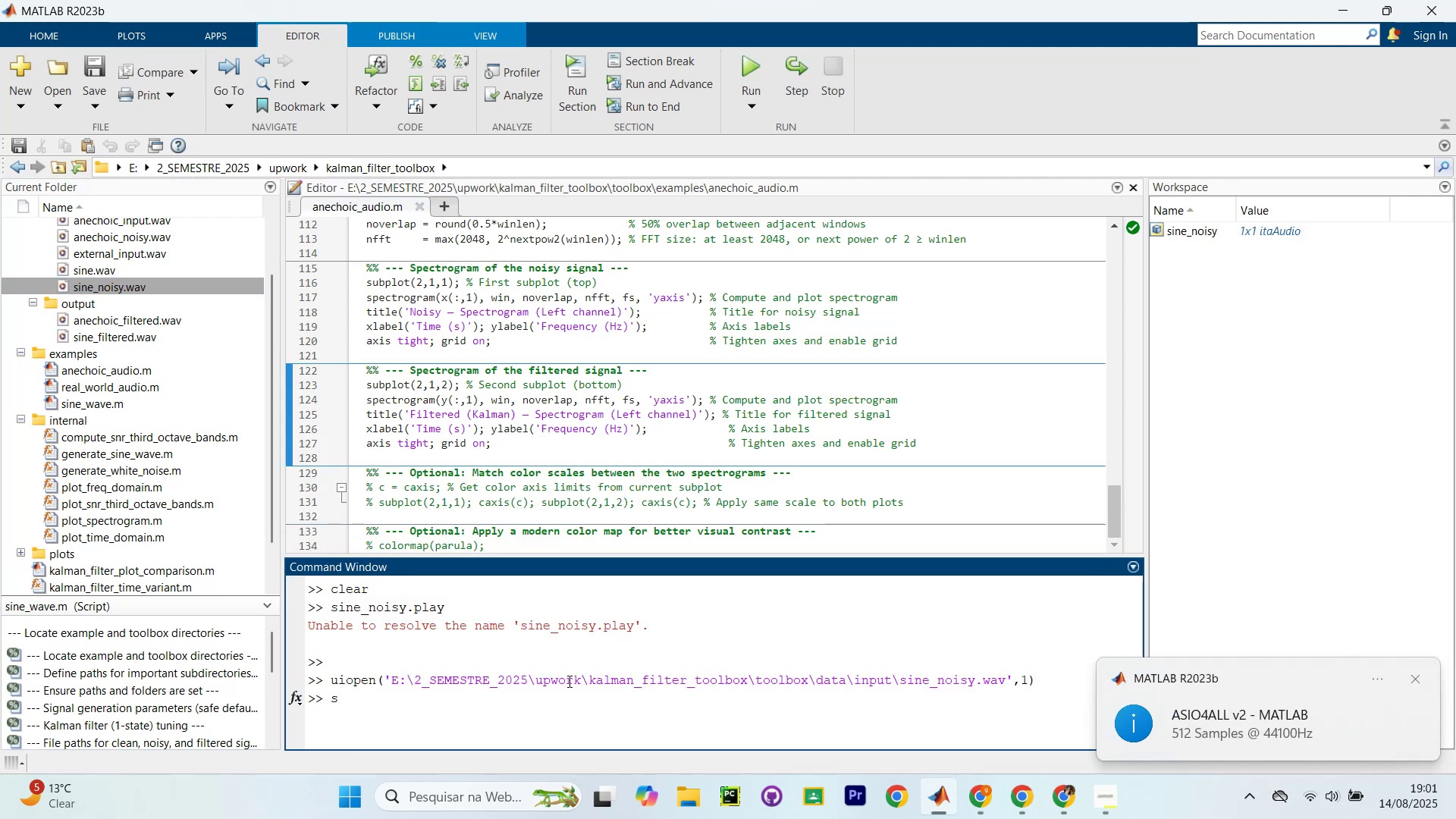 
type(ine_nnois)
key(Backspace)
key(Backspace)
key(Backspace)
key(Backspace)
type(ois)
key(Tab)
type(.p)
key(Tab)
type(l)
key(Tab)
 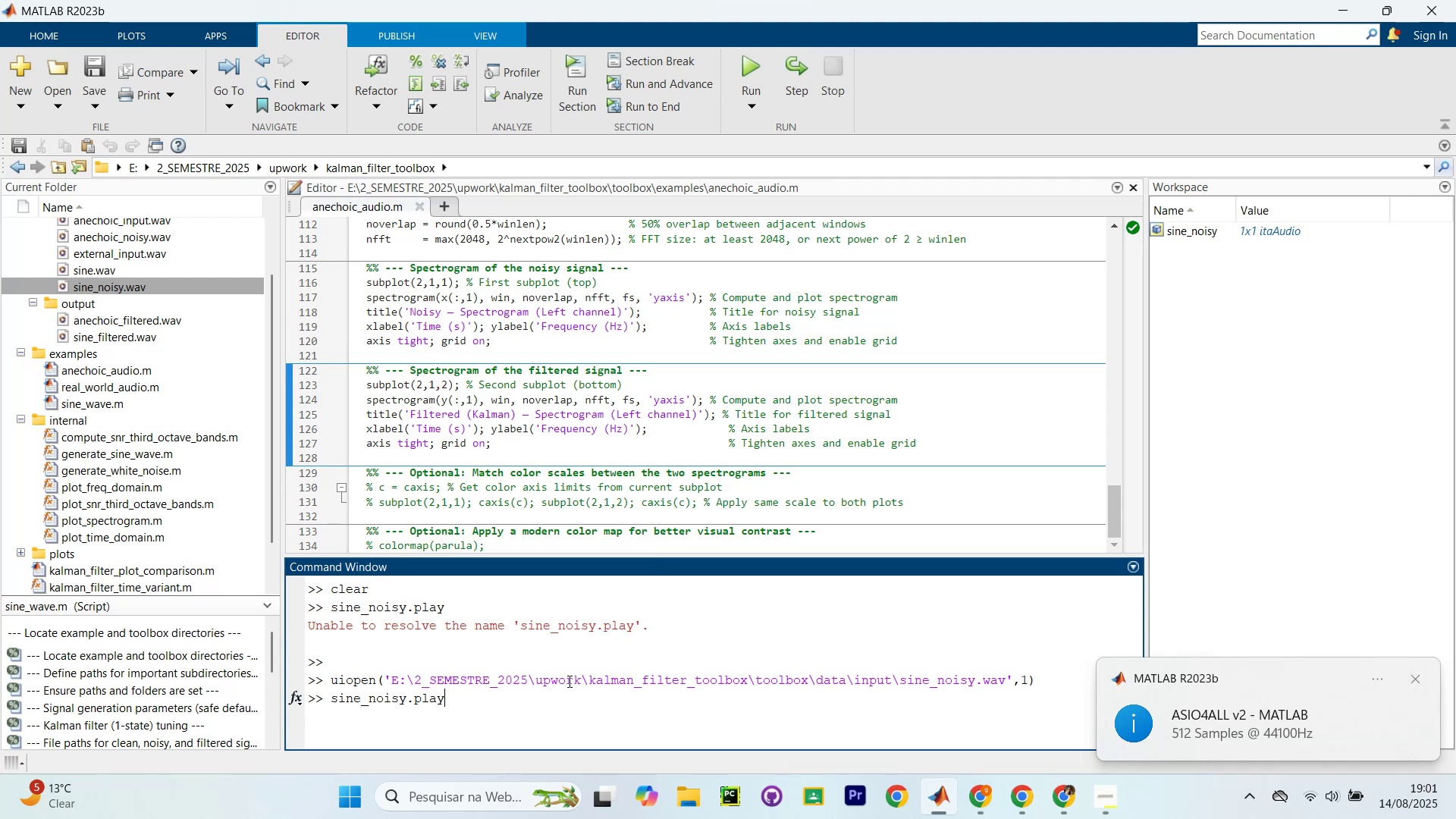 
key(Enter)
 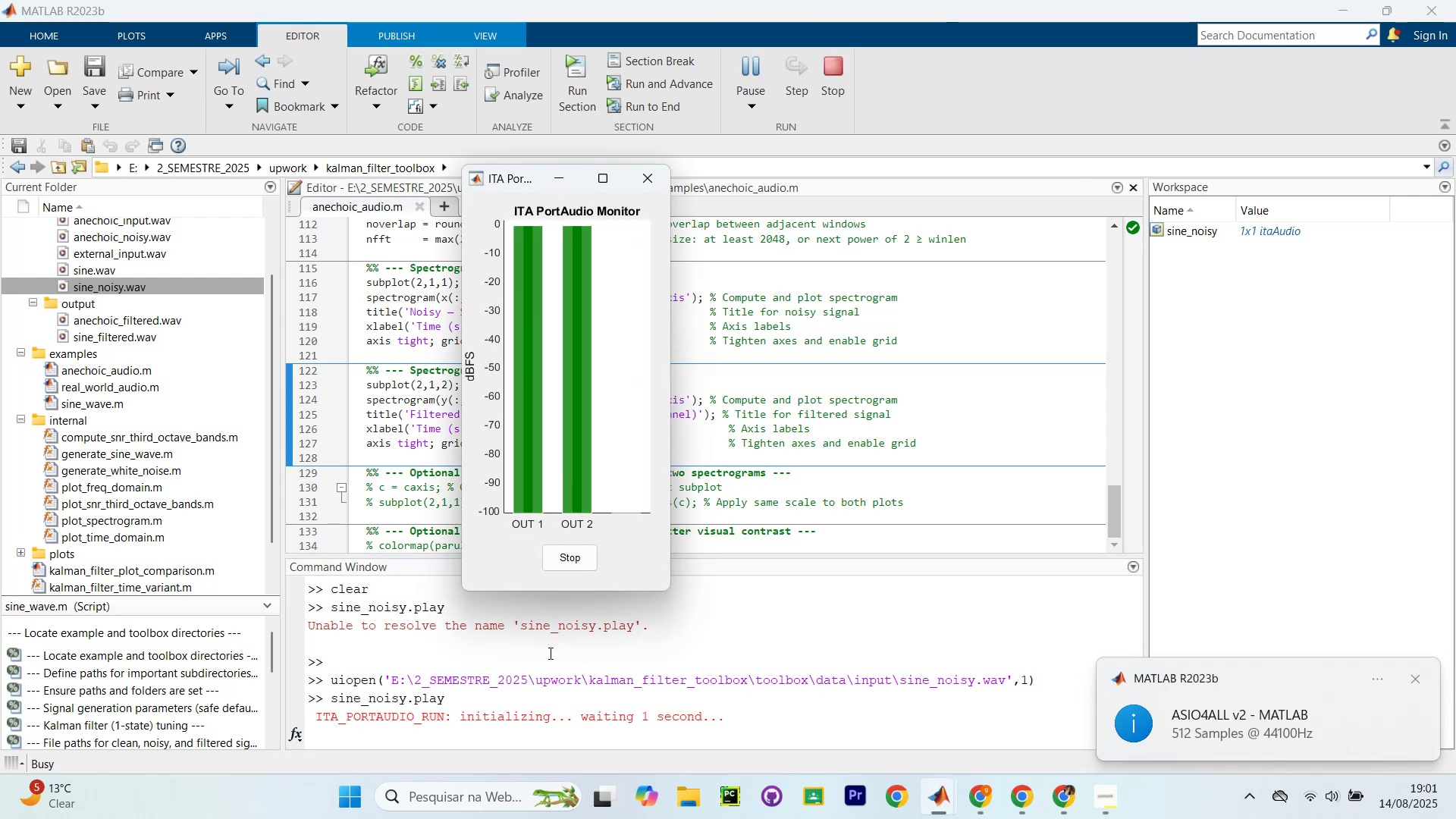 
left_click([1341, 799])
 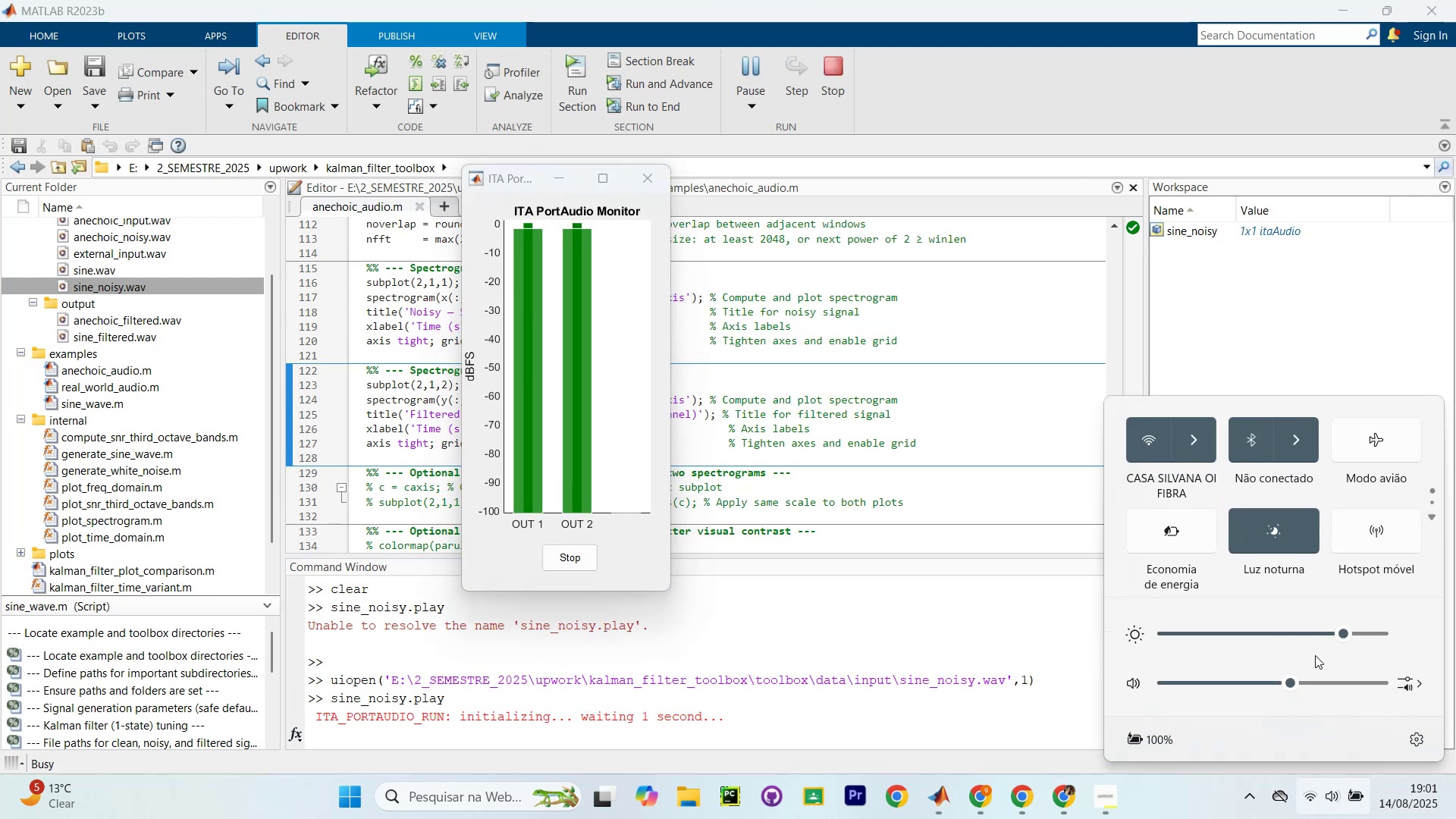 
left_click_drag(start_coordinate=[1288, 682], to_coordinate=[1216, 685])
 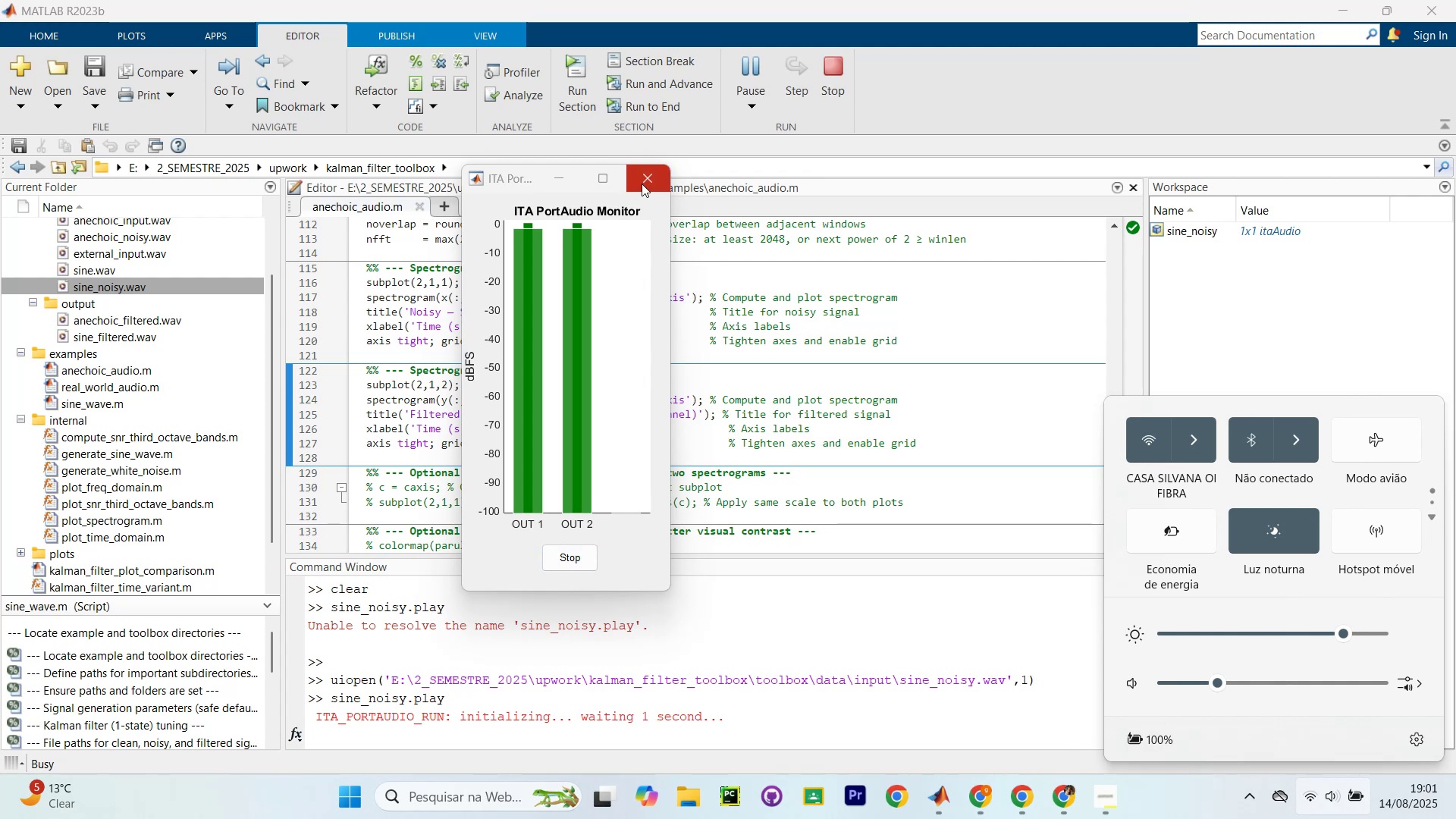 
left_click([643, 192])
 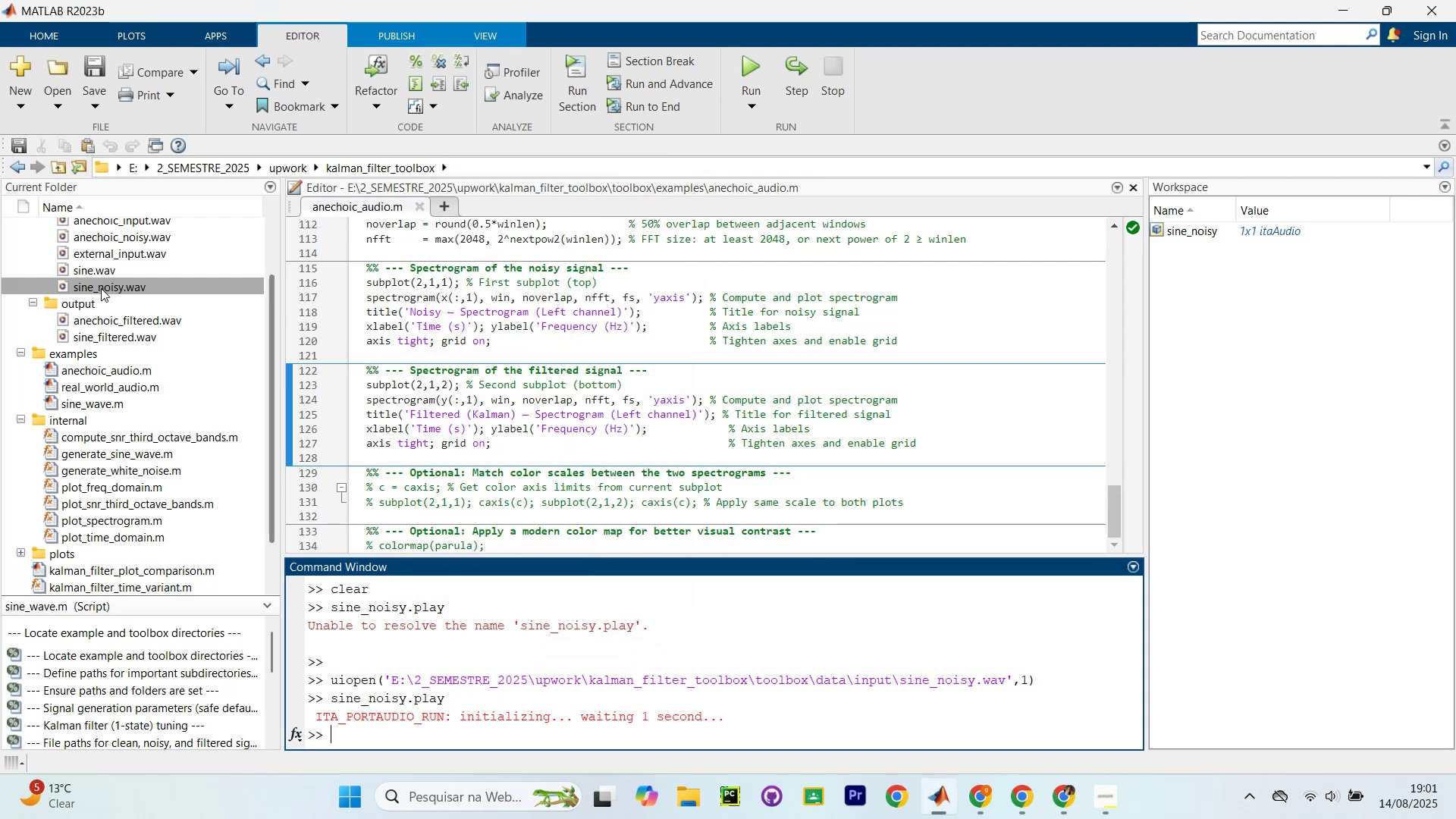 
left_click_drag(start_coordinate=[102, 334], to_coordinate=[564, 719])
 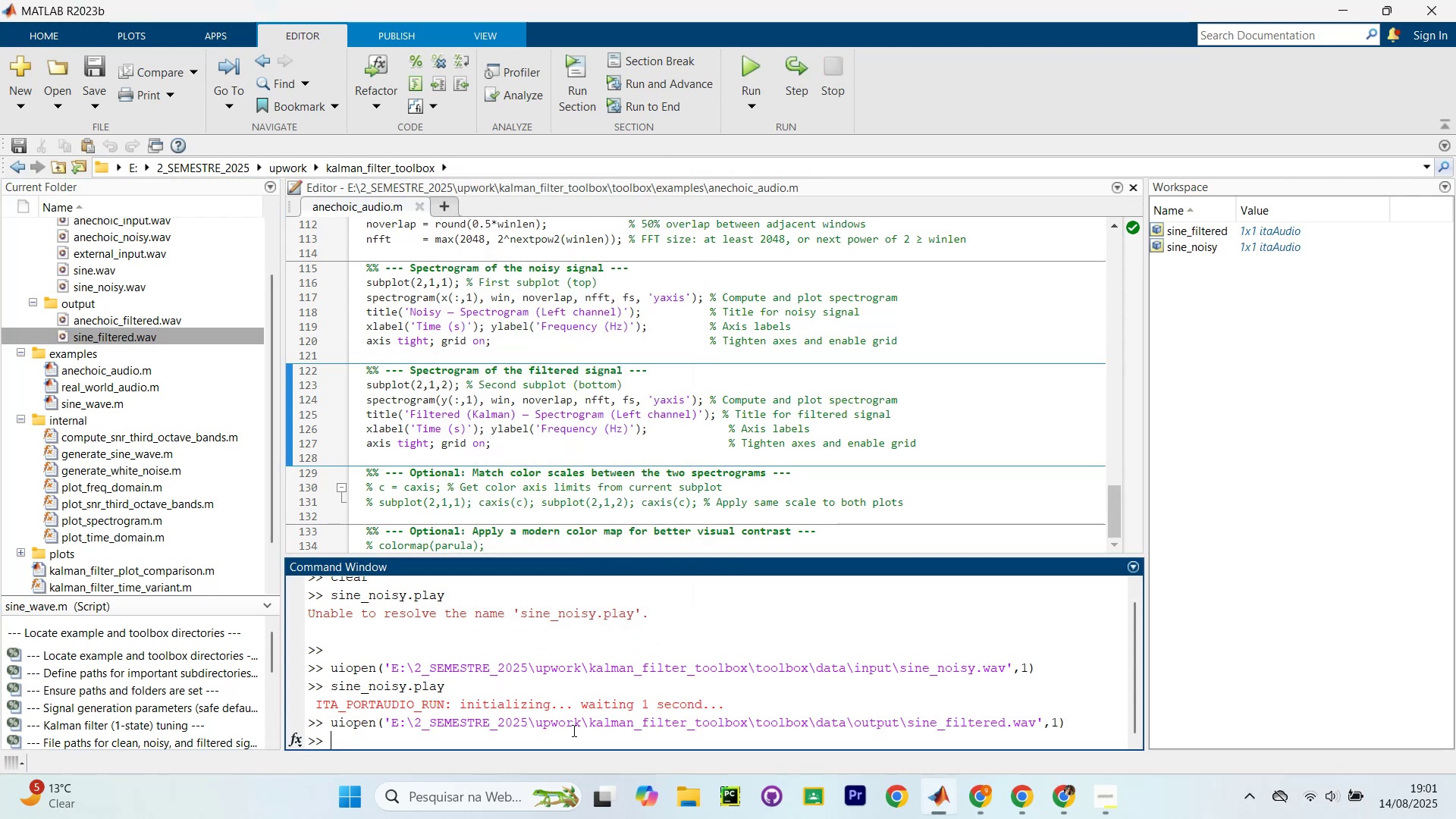 
type(sine_rea)
key(Backspace)
key(Backspace)
key(Backspace)
 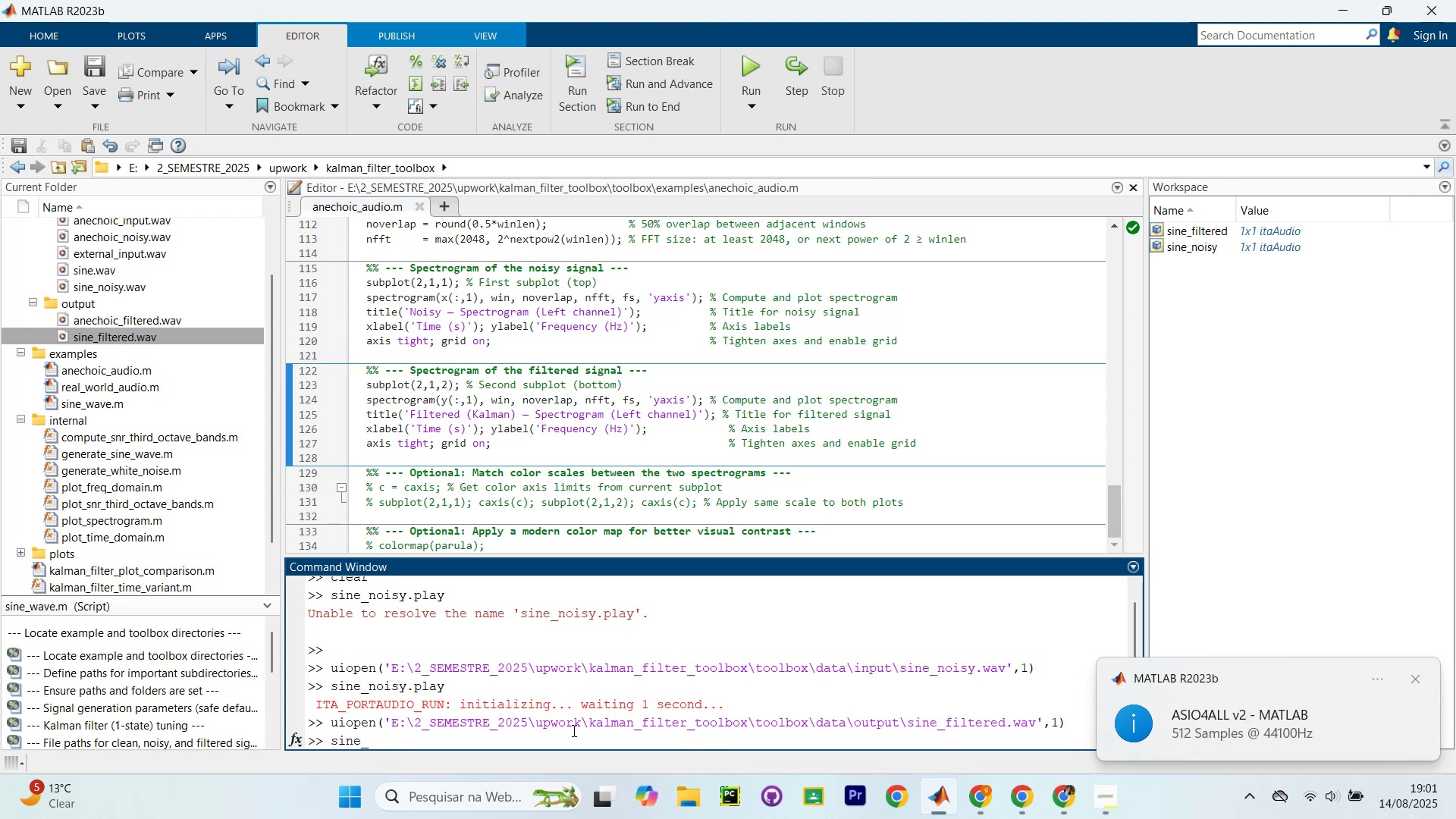 
type(filt)
key(Tab)
type(.w)
key(Tab)
key(Backspace)
type(pla)
key(Tab)
 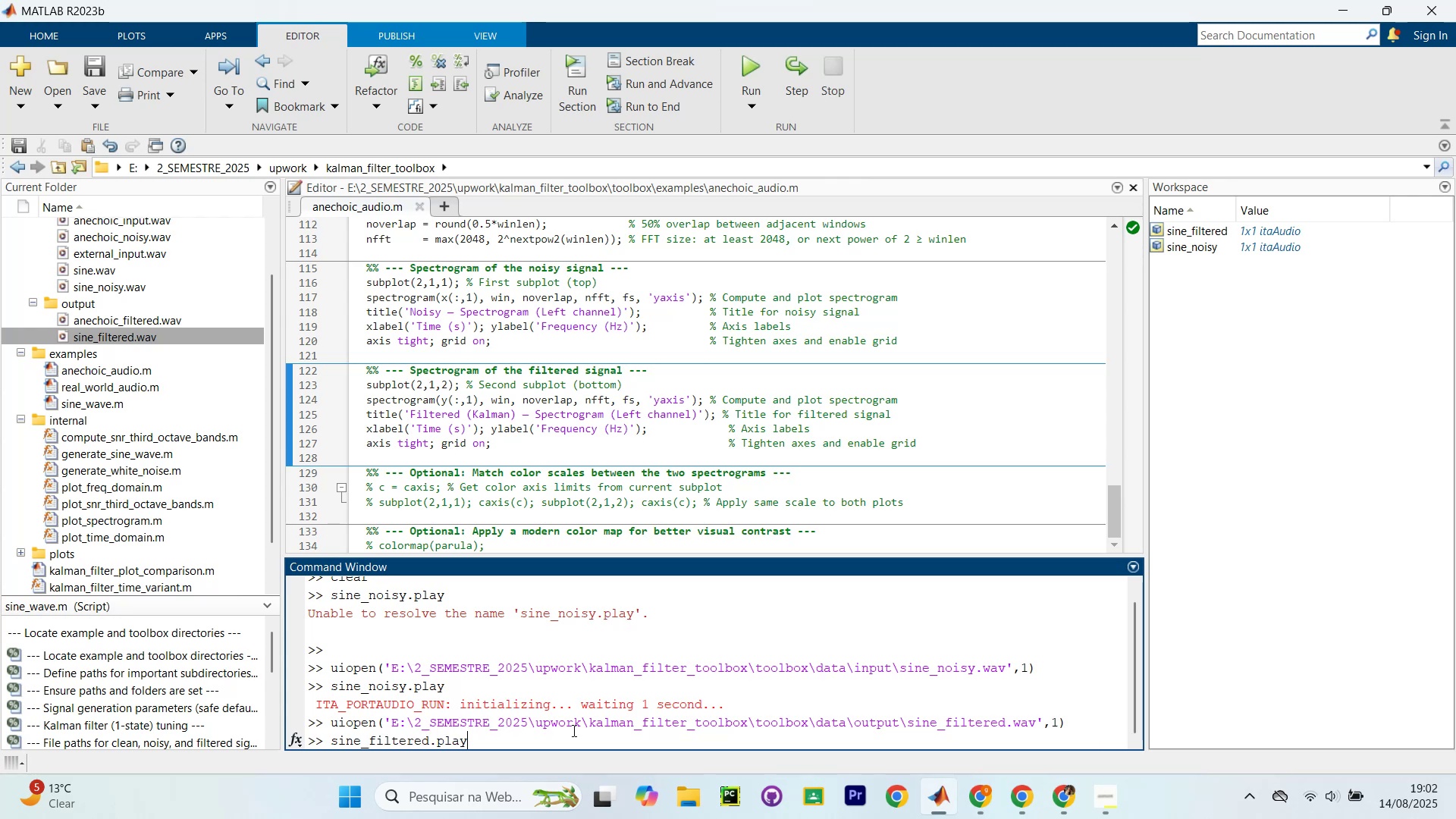 
key(Enter)
 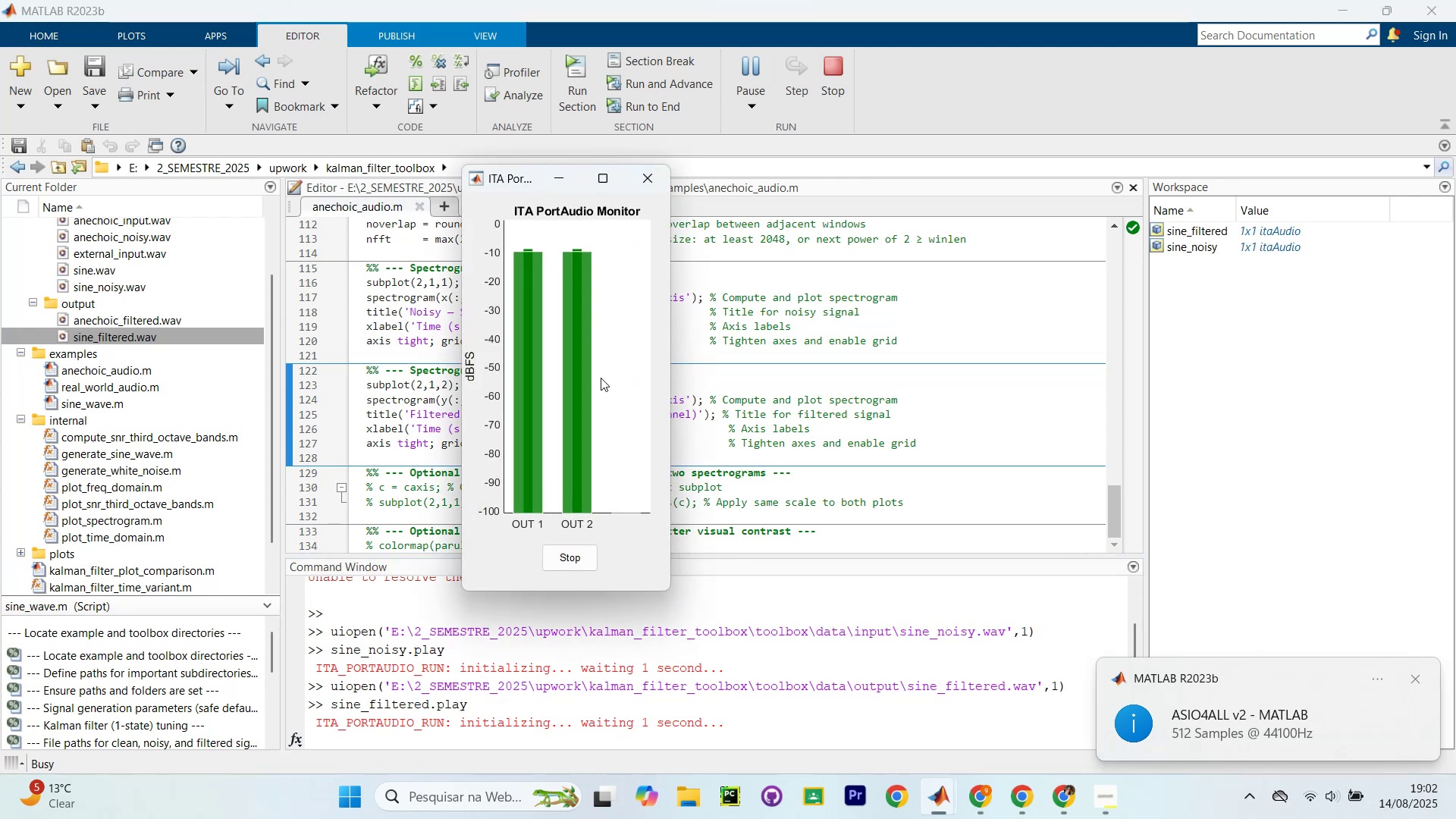 
wait(9.55)
 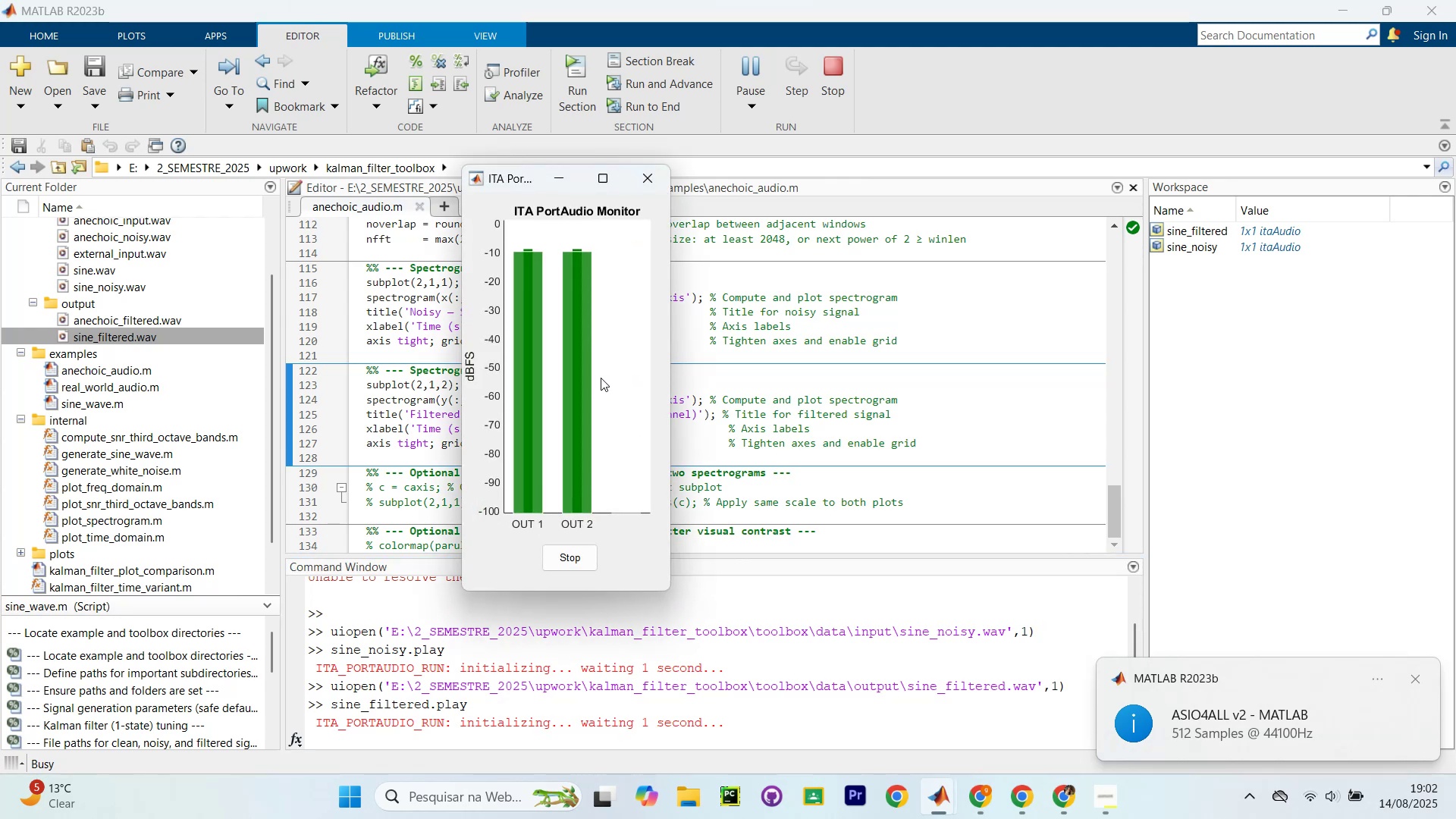 
left_click([643, 172])
 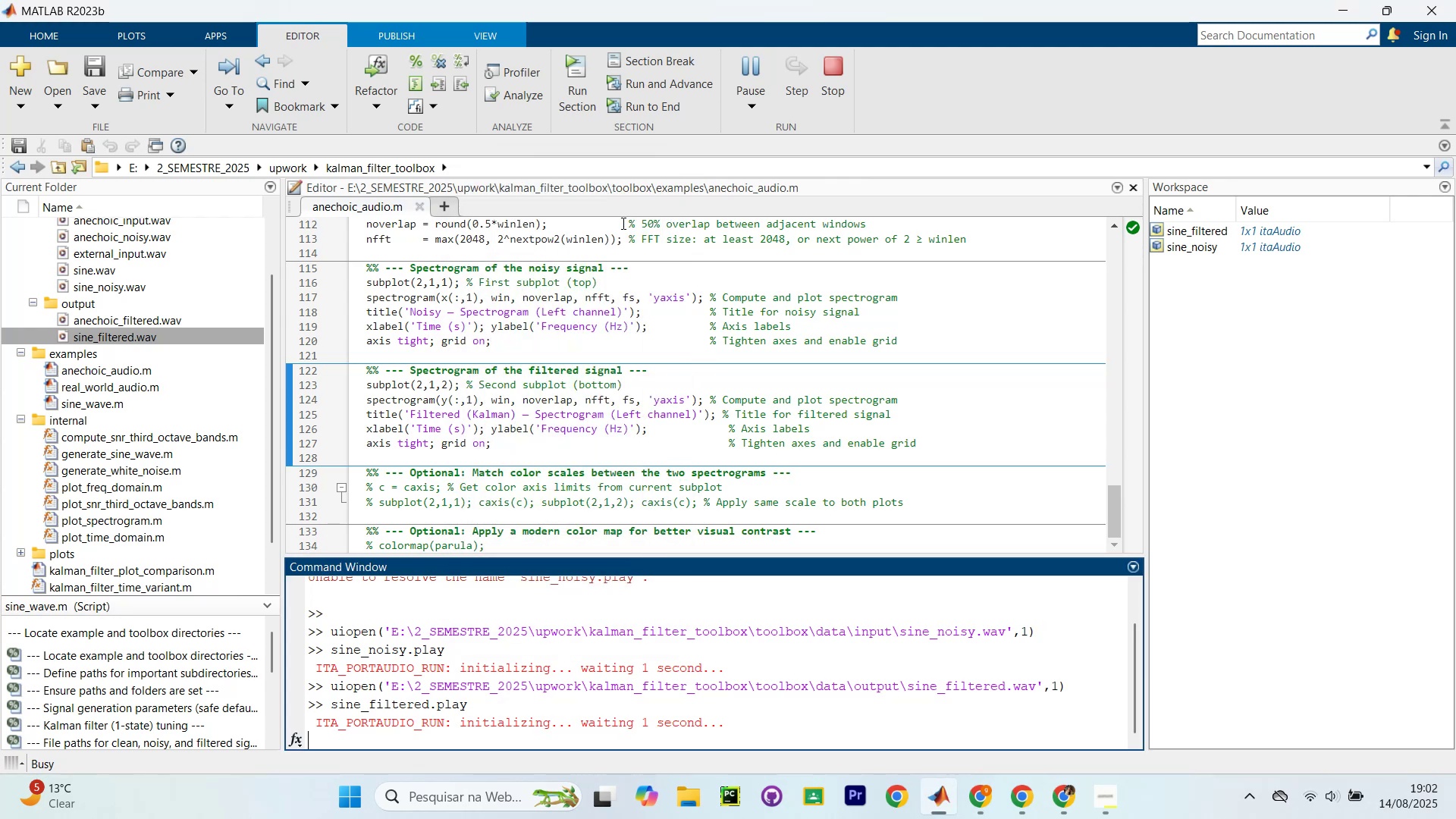 
scroll: coordinate [592, 270], scroll_direction: up, amount: 23.0
 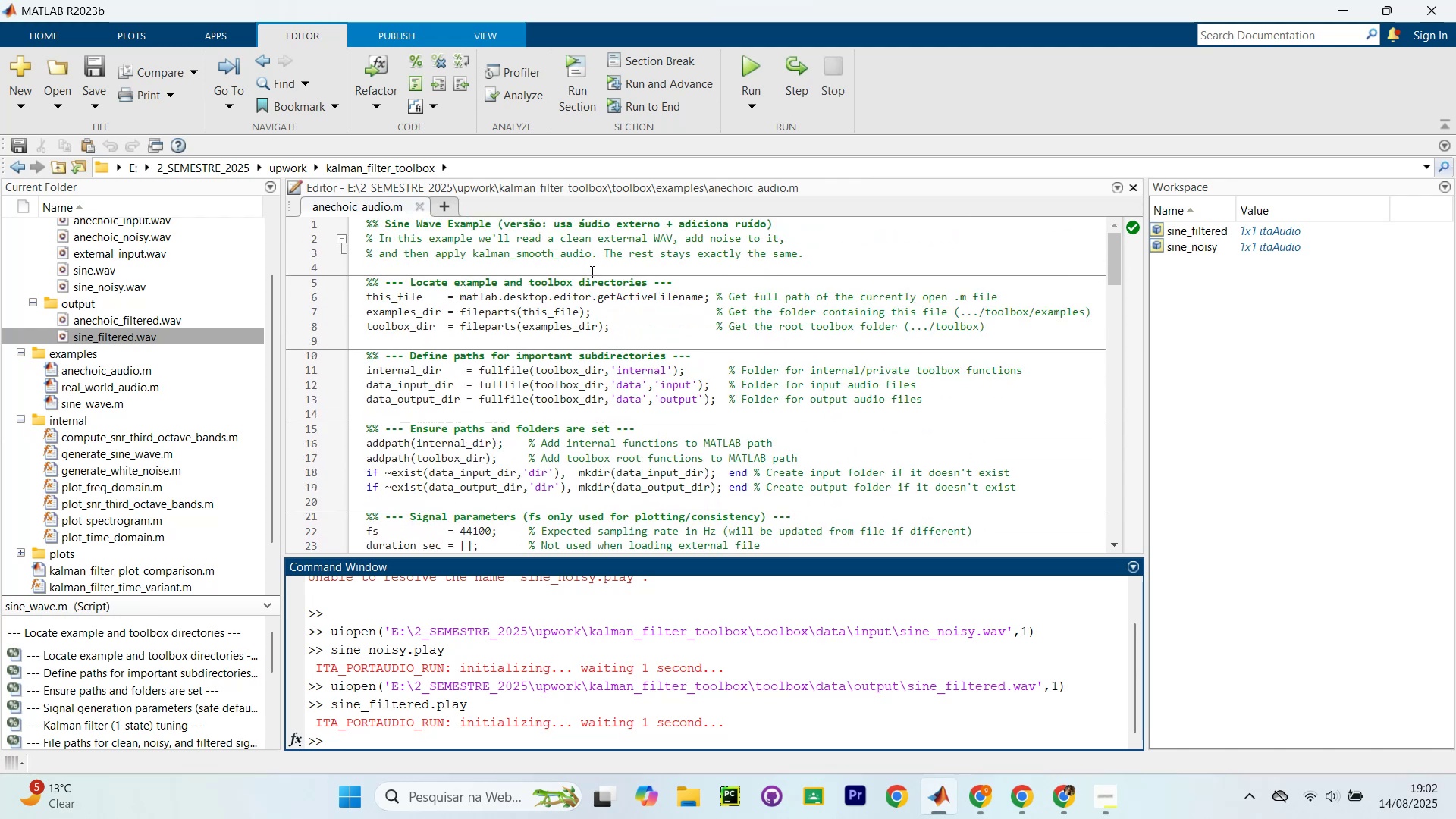 
scroll: coordinate [588, 289], scroll_direction: down, amount: 2.0
 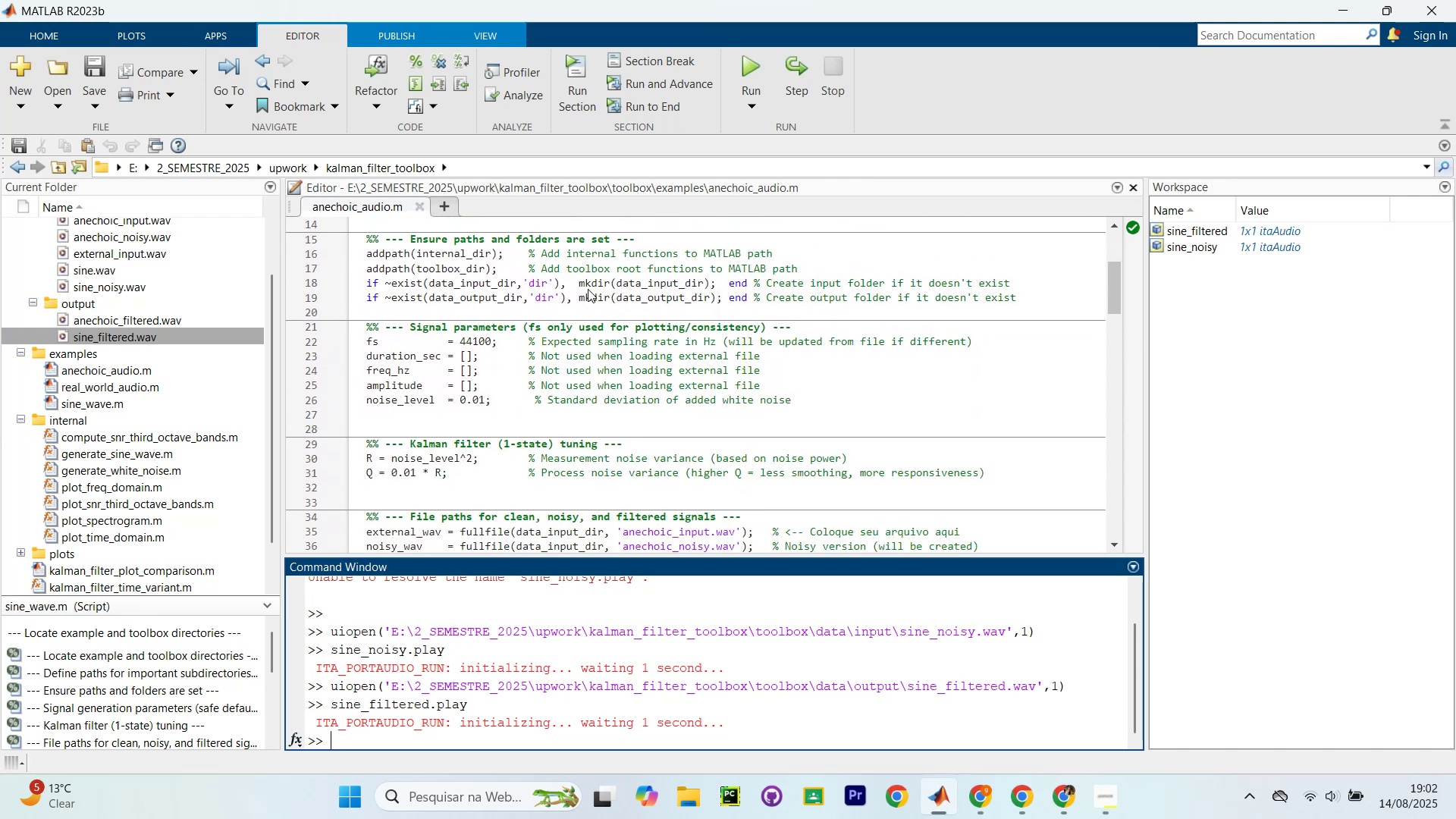 
wait(7.39)
 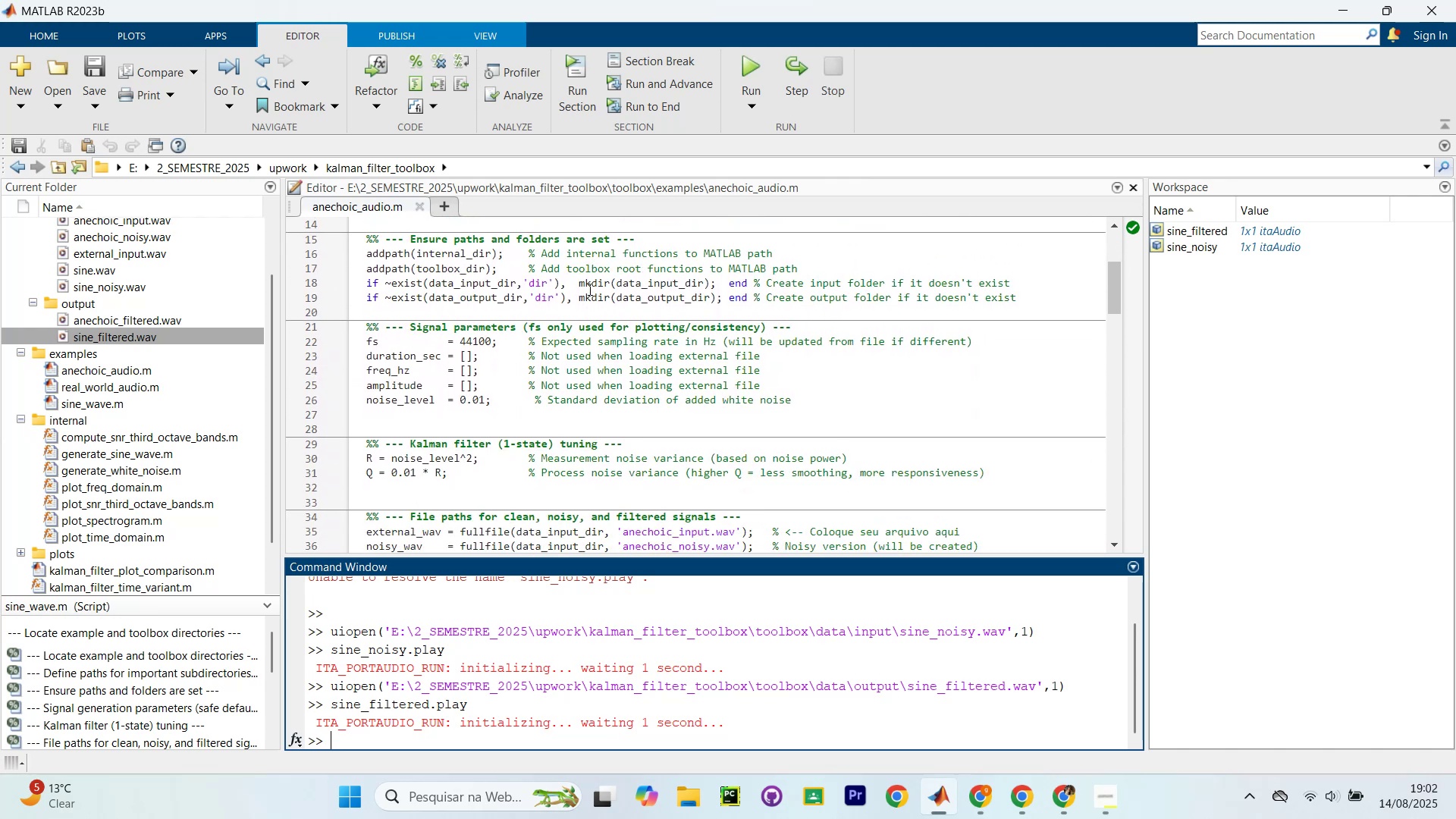 
scroll: coordinate [507, 409], scroll_direction: down, amount: 24.0
 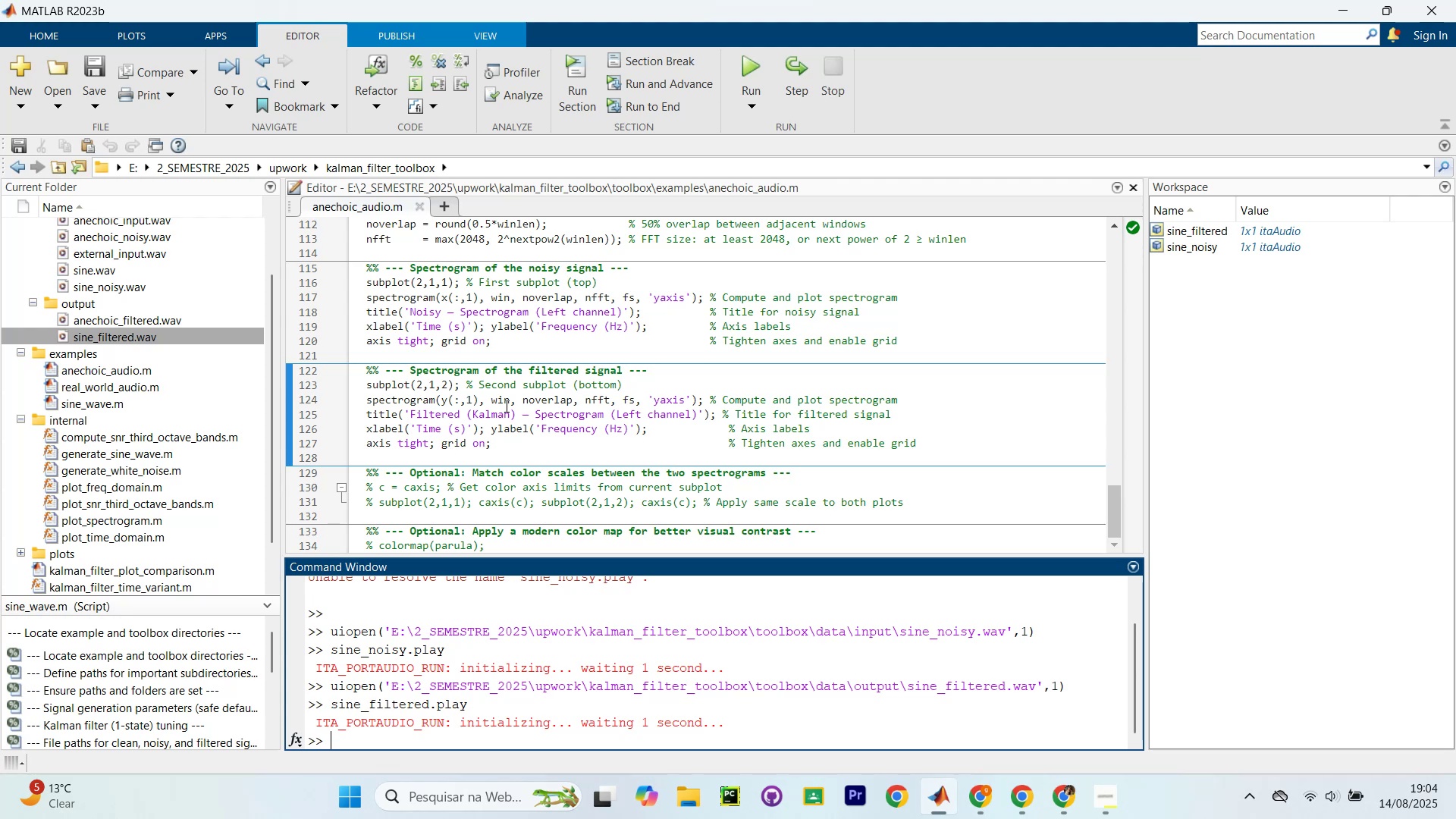 
wait(154.62)
 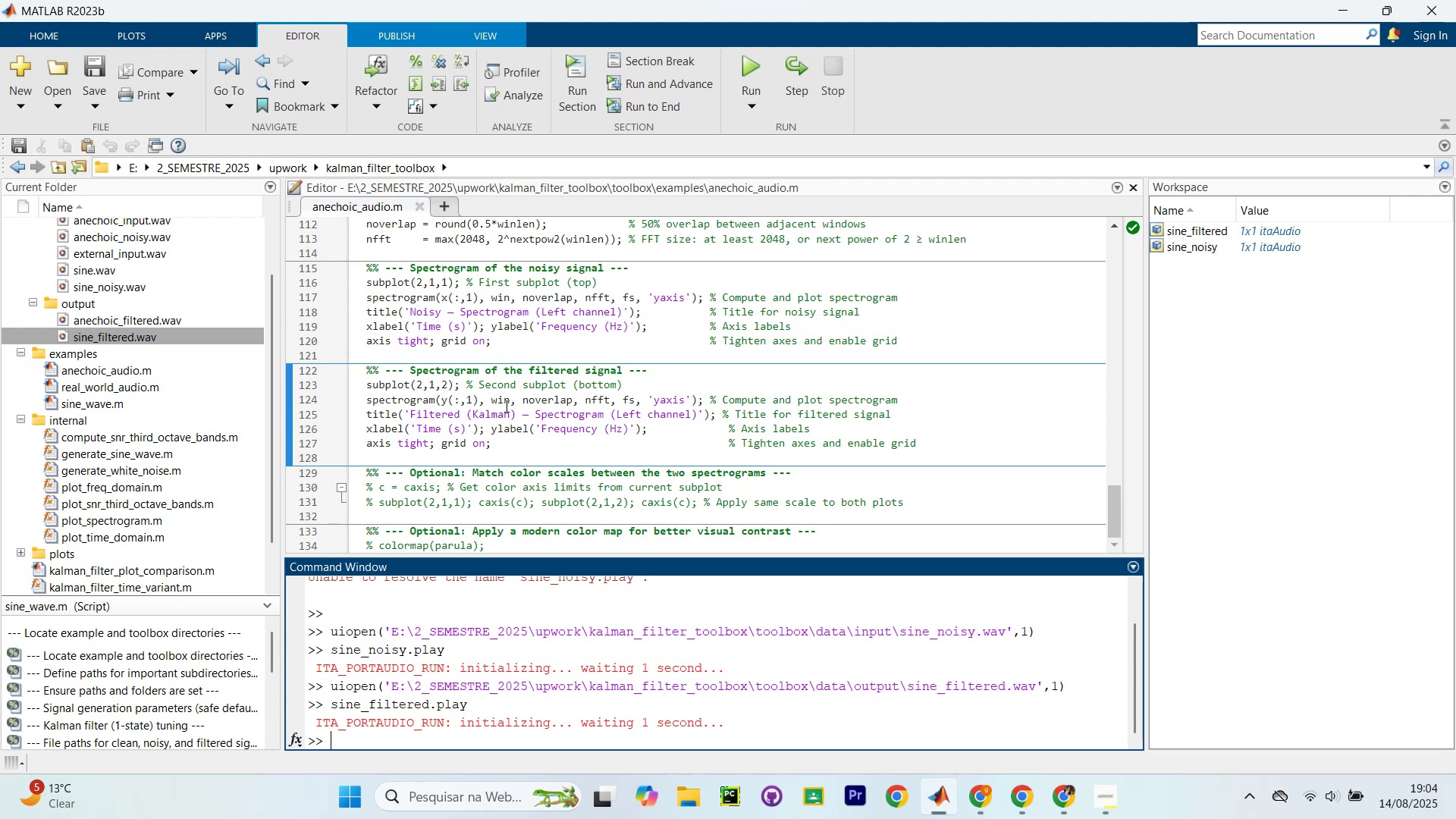 
scroll: coordinate [705, 384], scroll_direction: up, amount: 5.0
 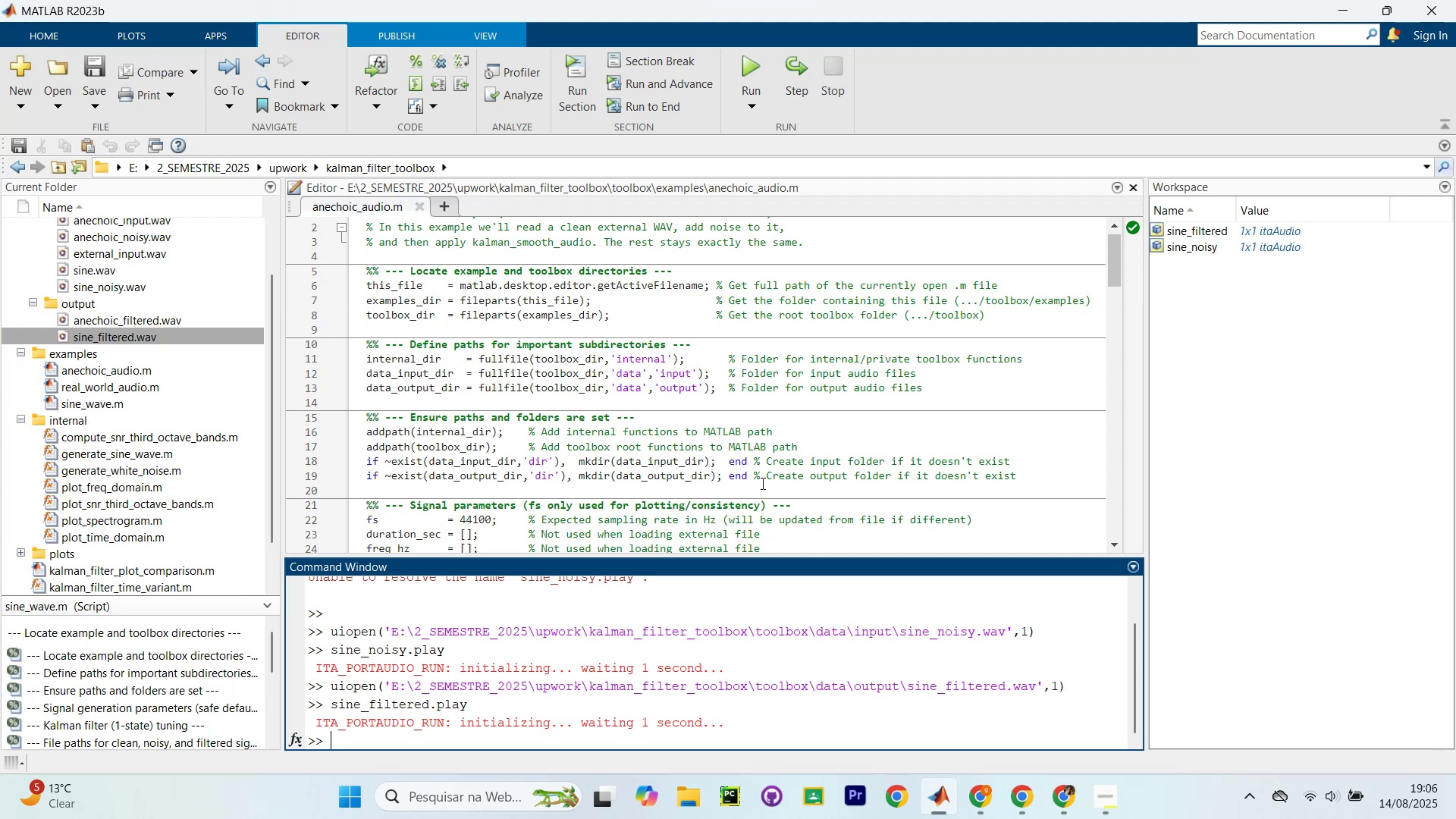 
wait(87.9)
 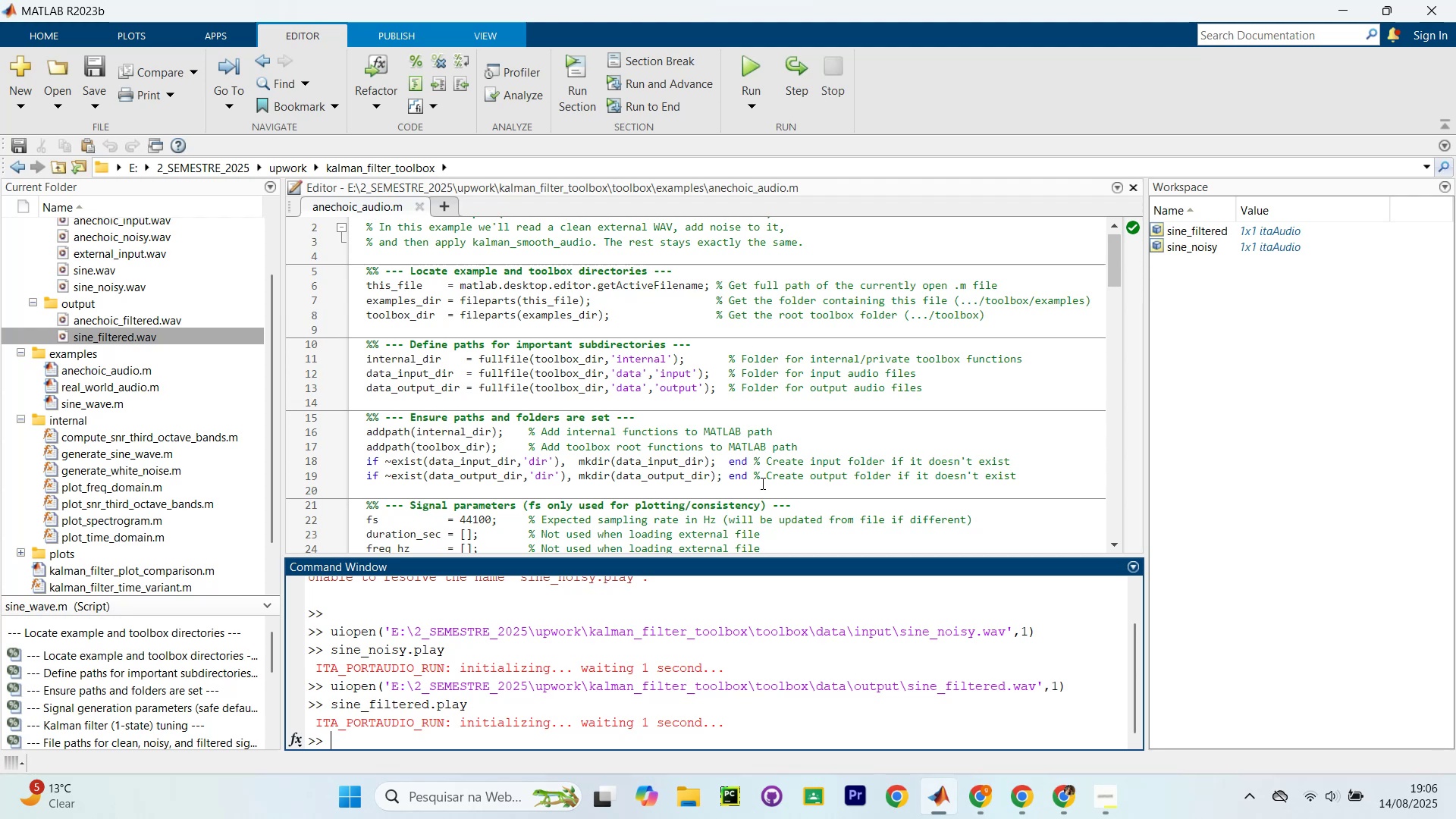 
scroll: coordinate [584, 353], scroll_direction: up, amount: 7.0
 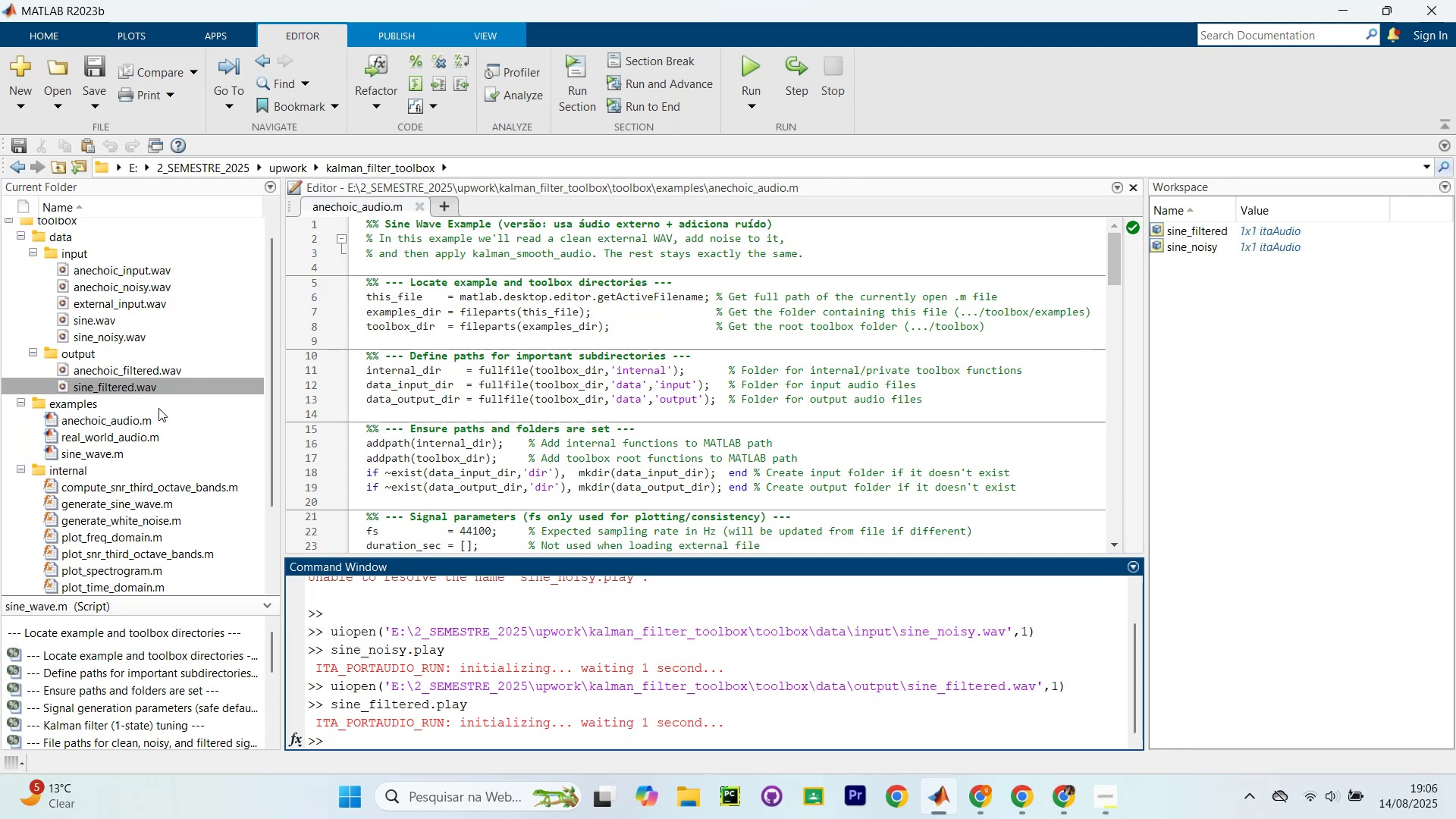 
wait(5.23)
 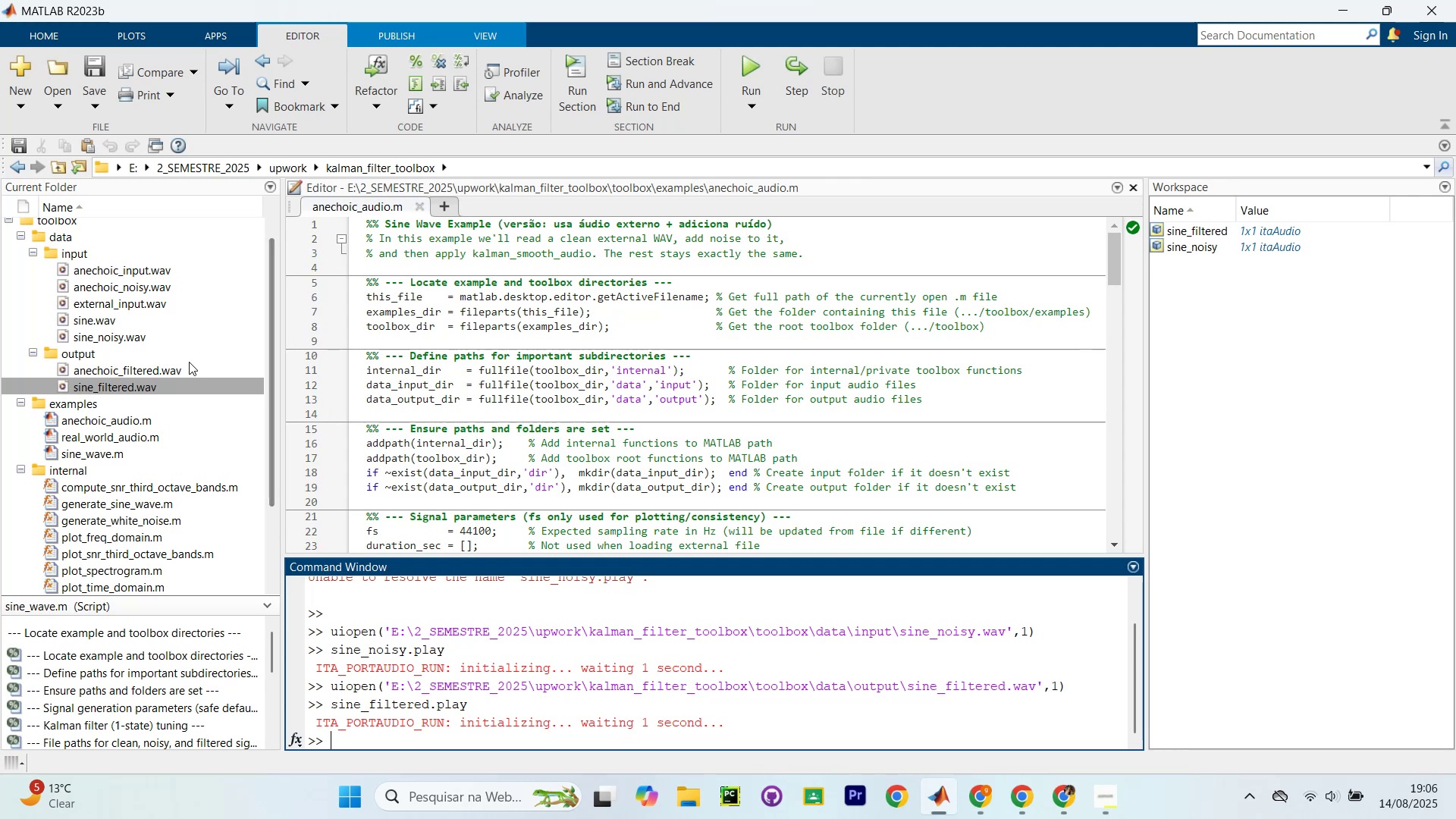 
double_click([104, 452])
 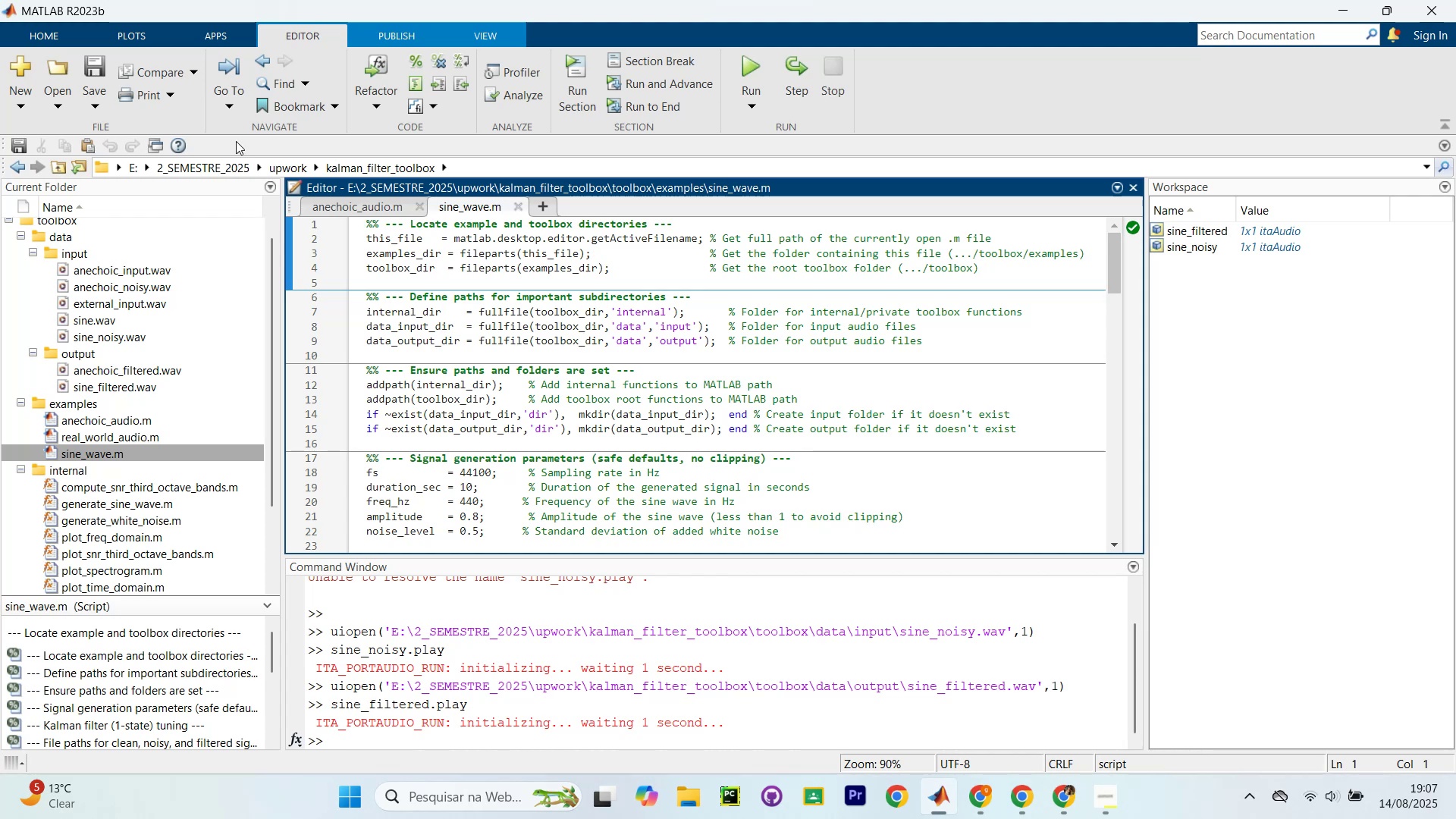 
wait(31.29)
 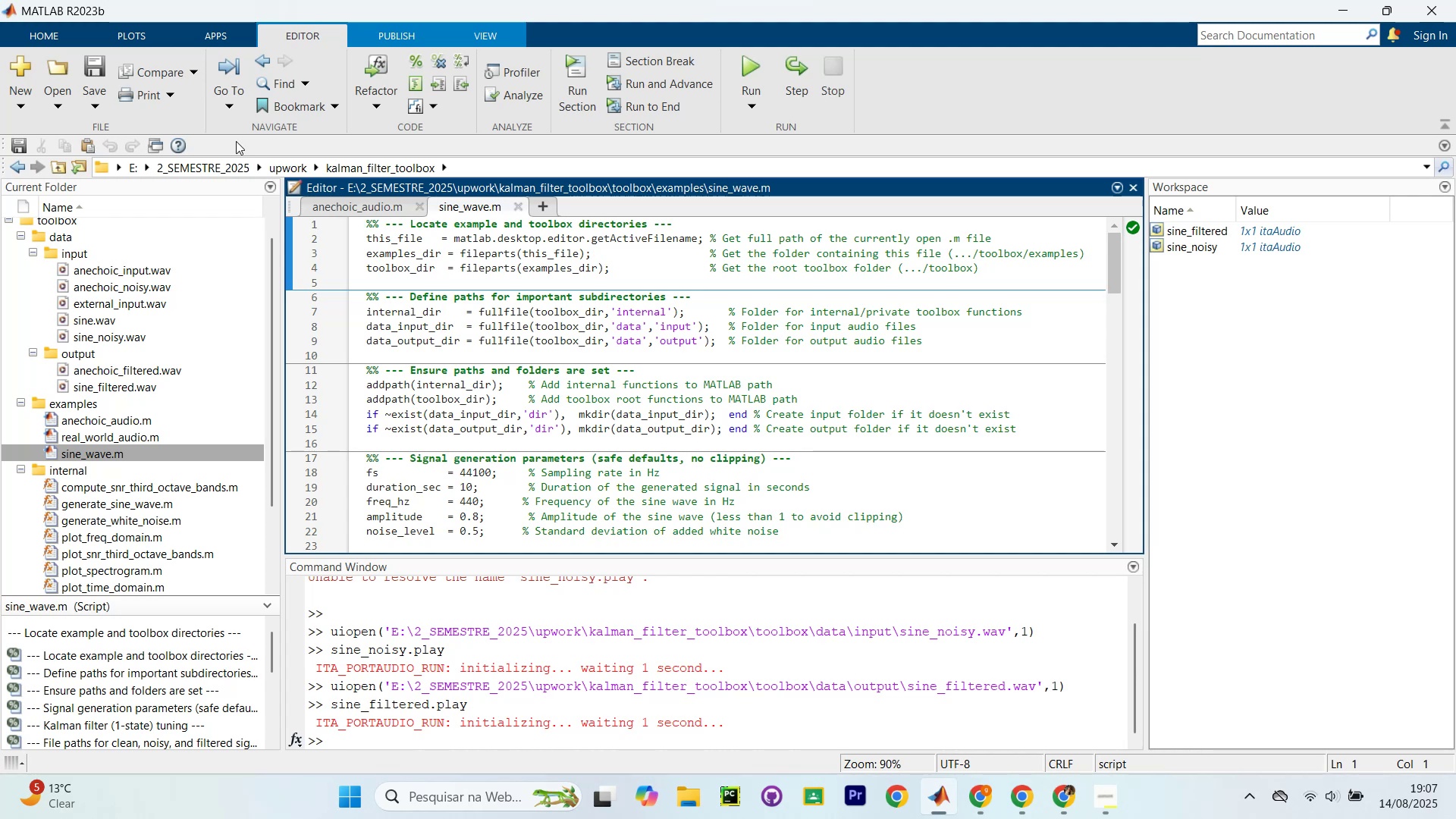 
double_click([417, 210])
 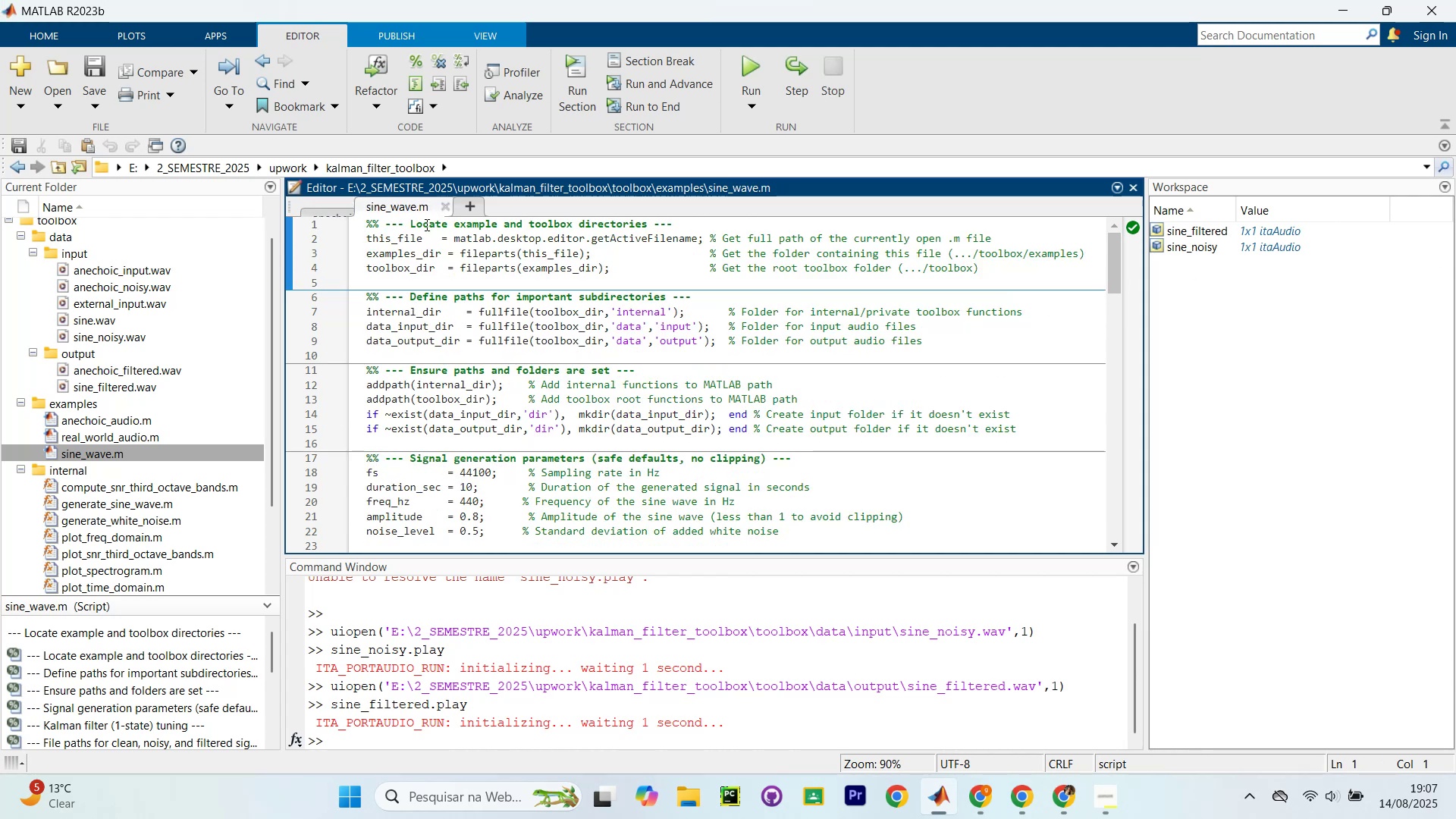 
triple_click([461, 239])
 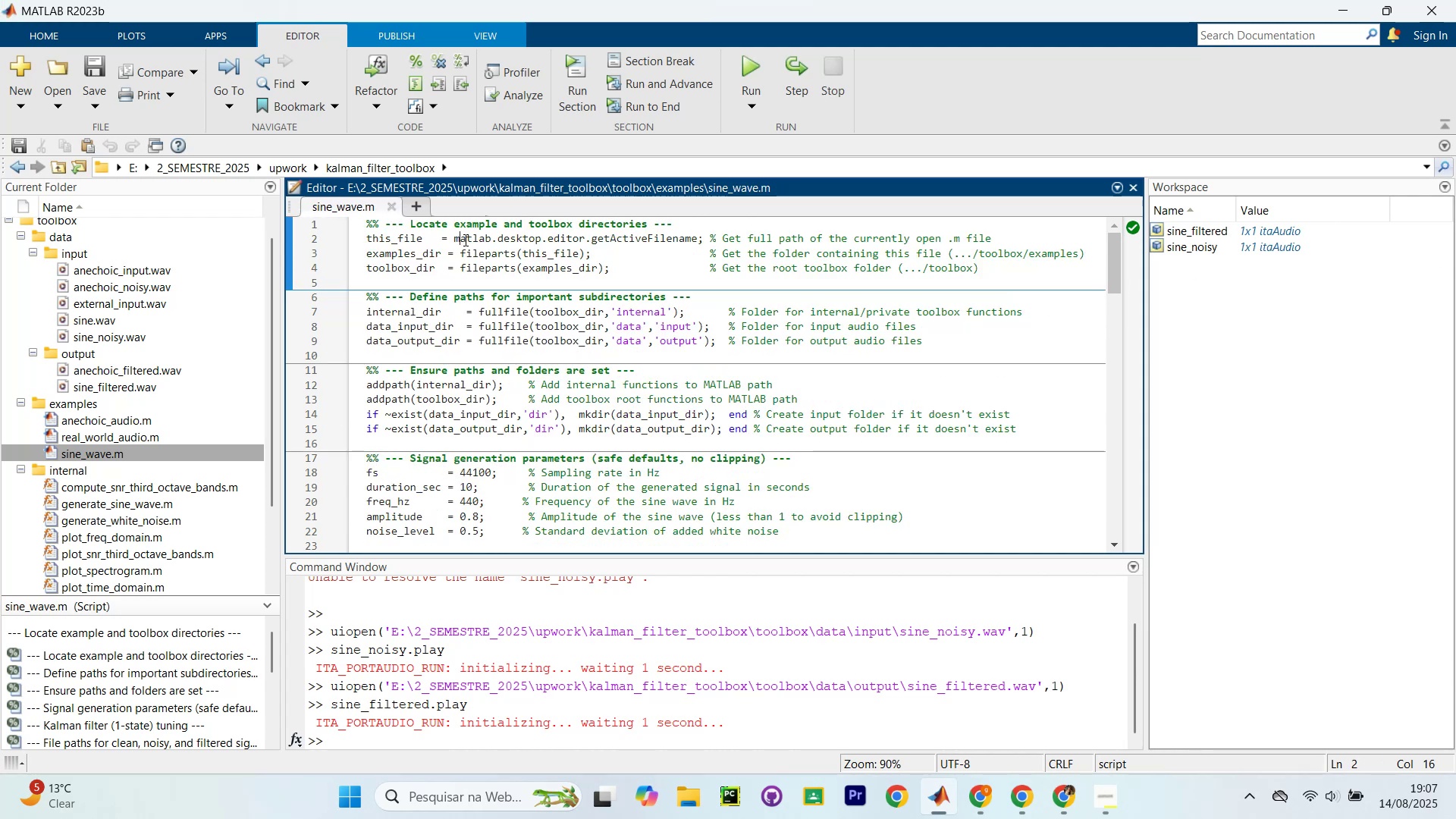 
key(Control+Shift+Enter)
 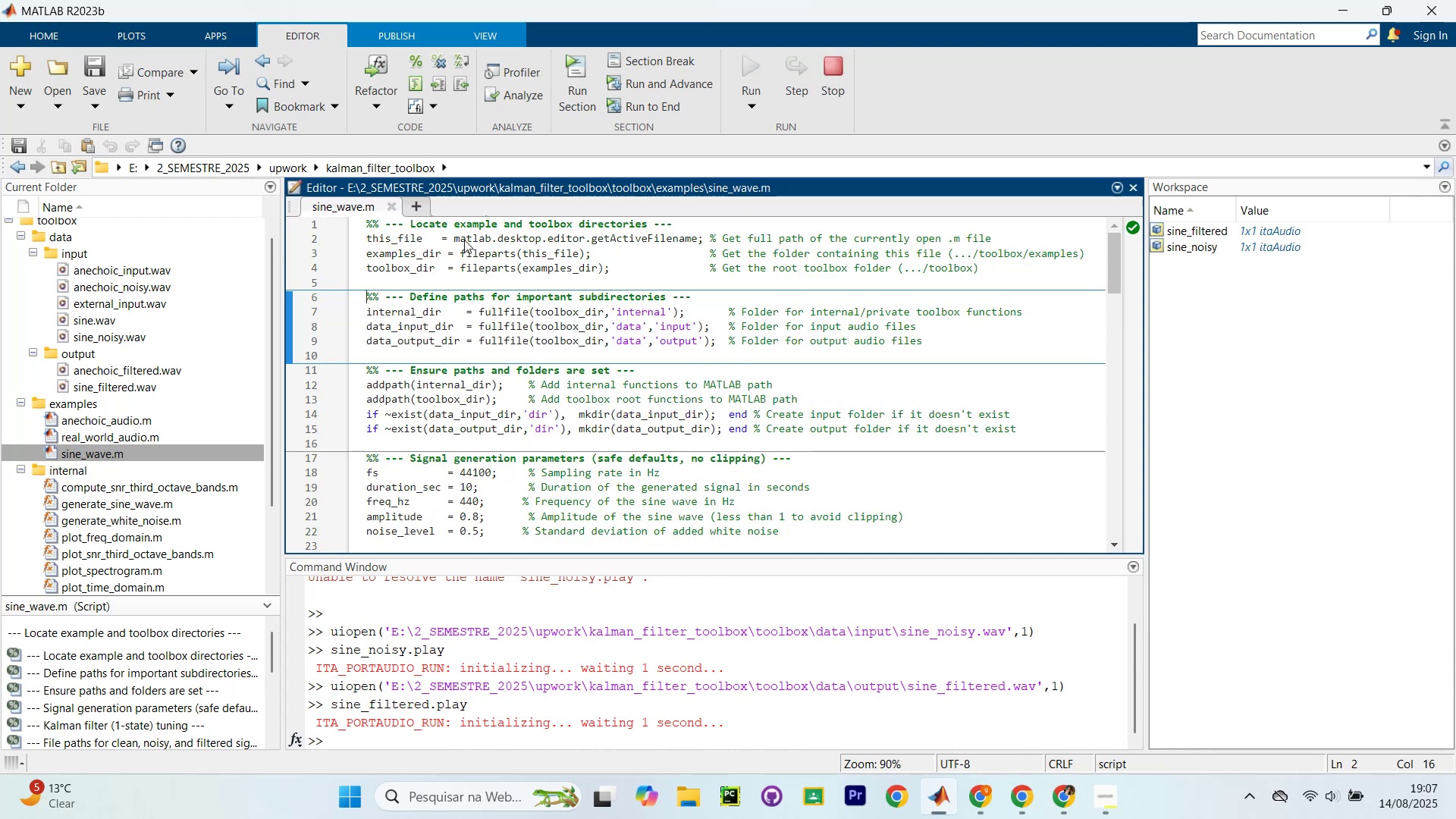 
key(Control+Shift+Enter)
 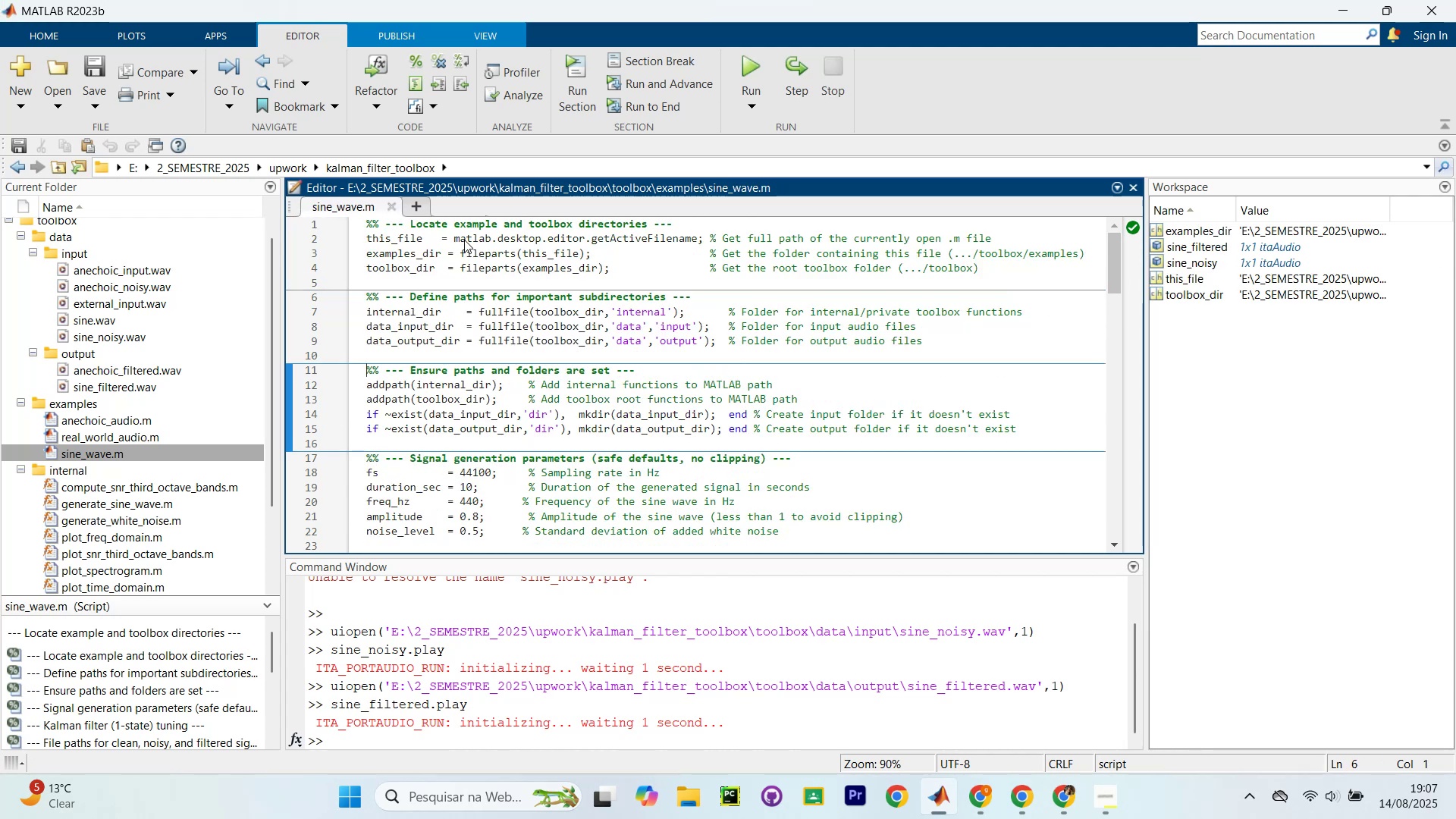 
key(Control+Shift+Enter)
 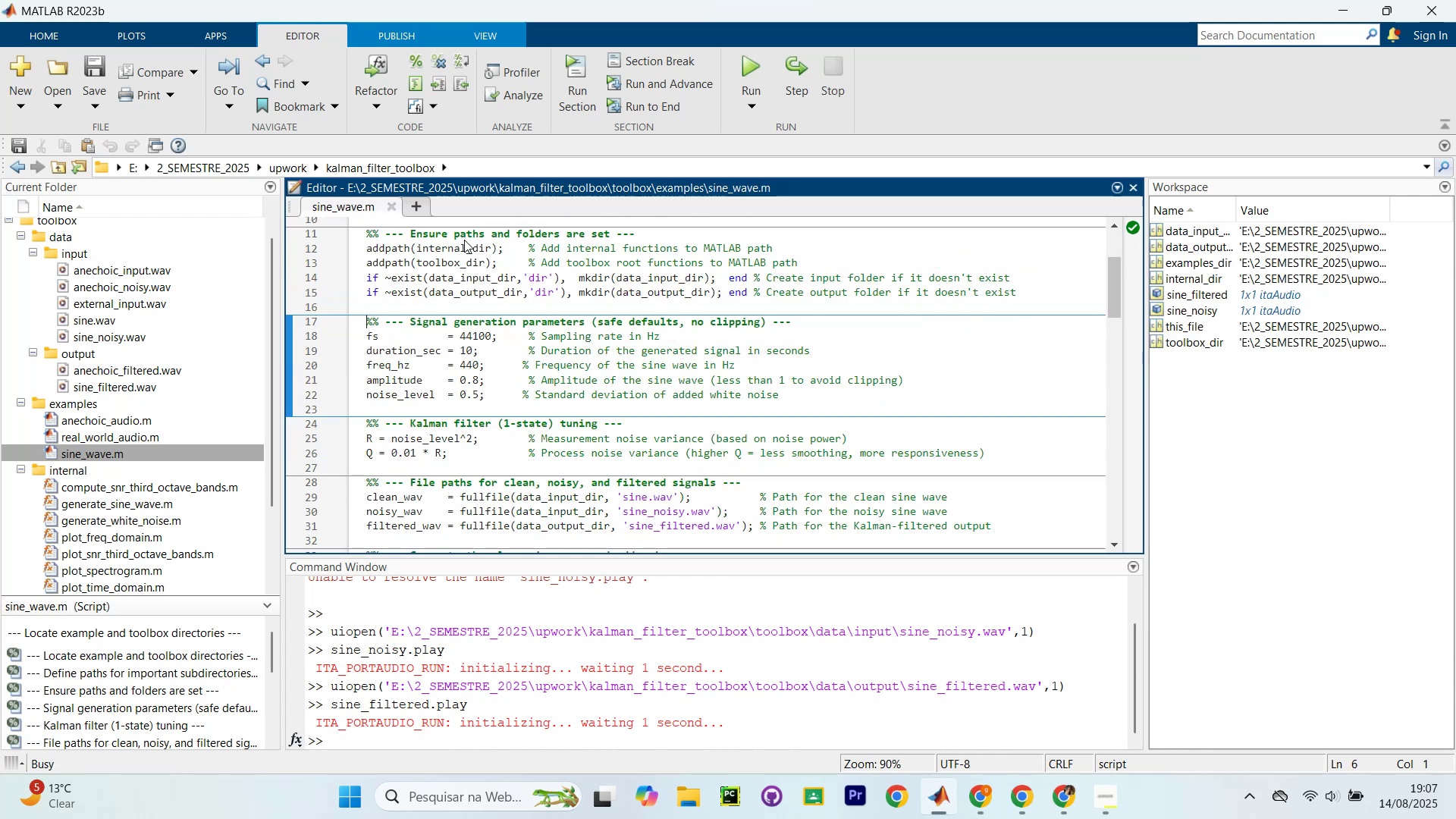 
key(Control+Shift+Enter)
 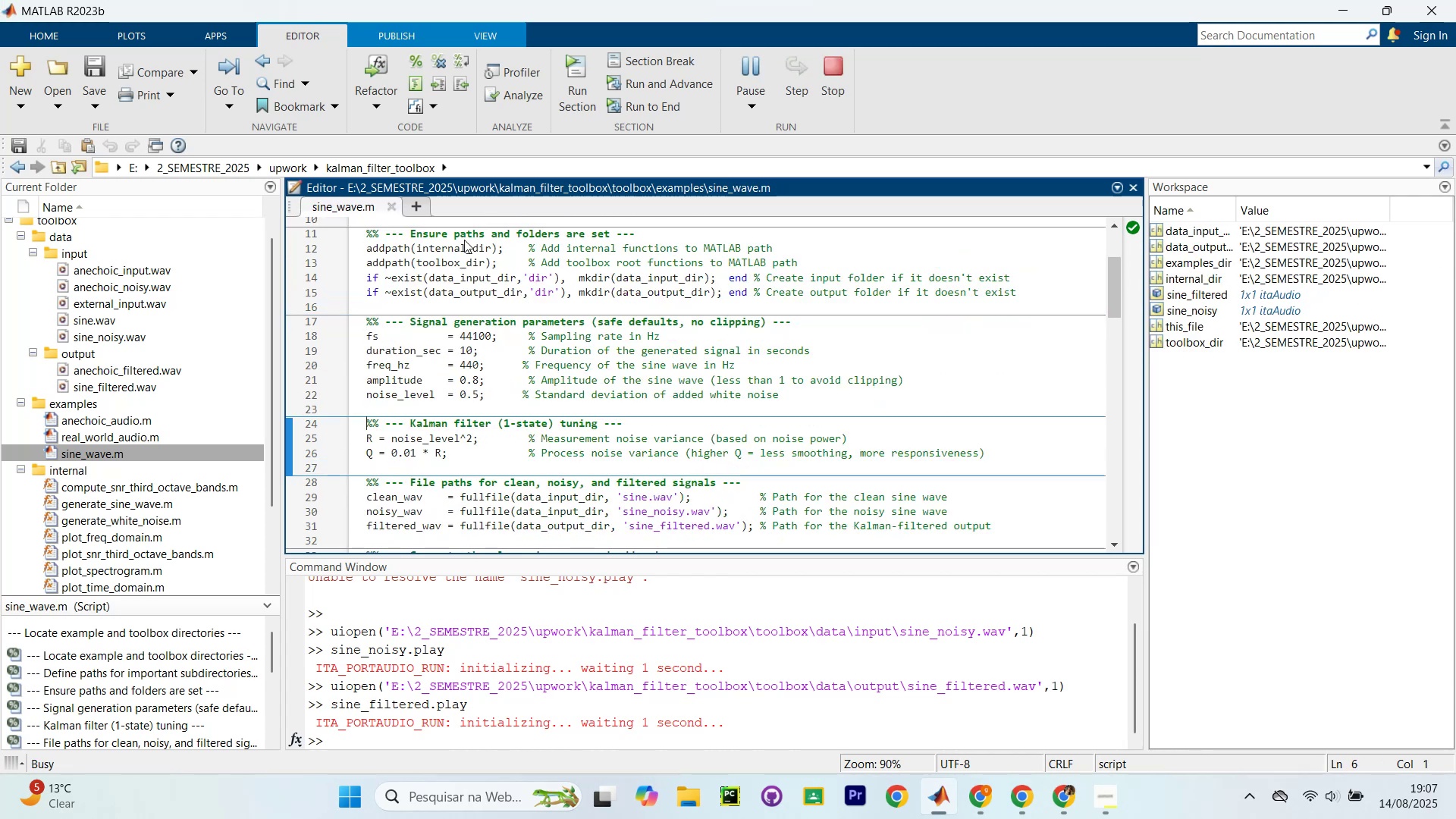 
key(Control+Shift+Enter)
 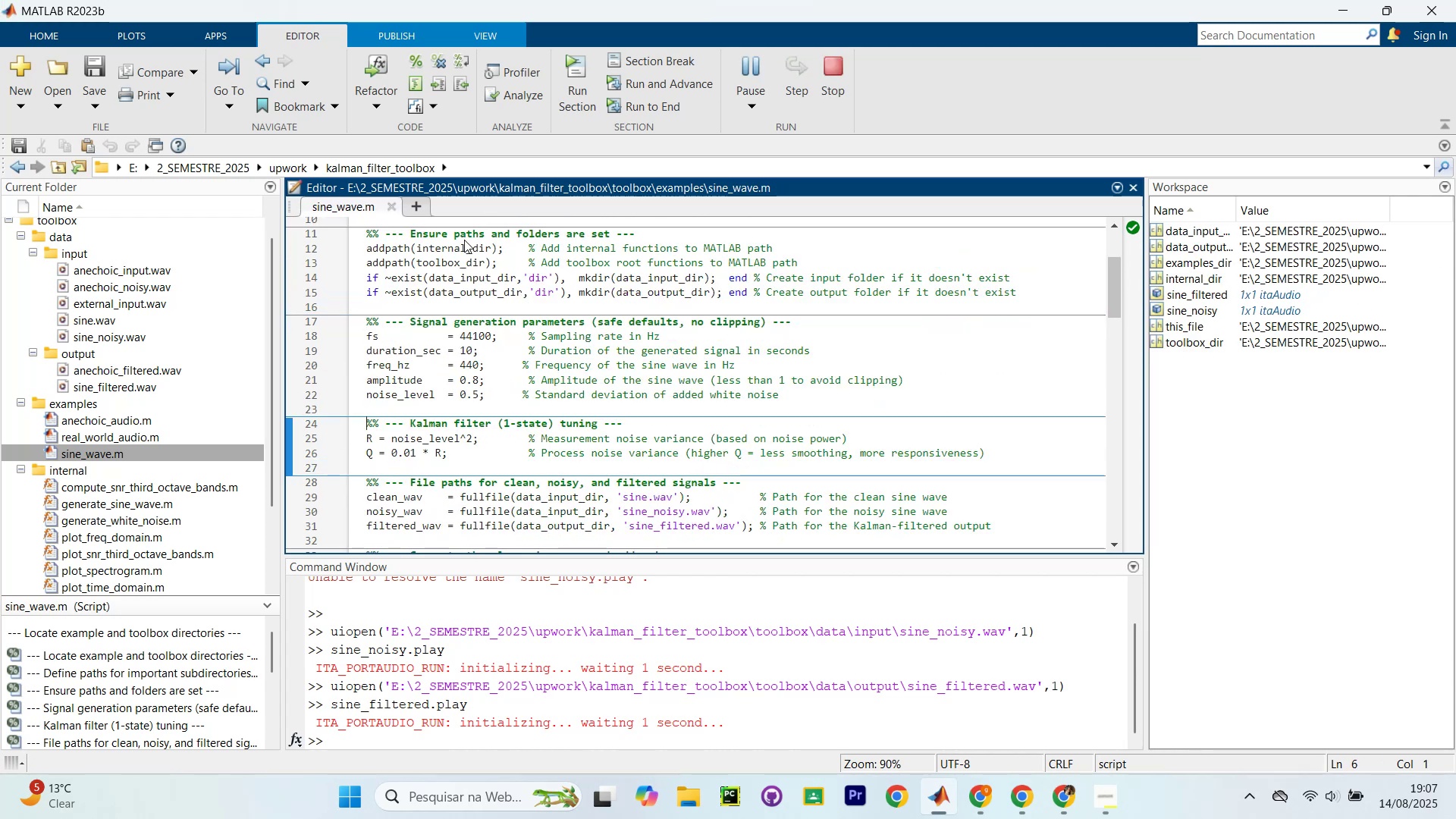 
key(Control+Shift+Enter)
 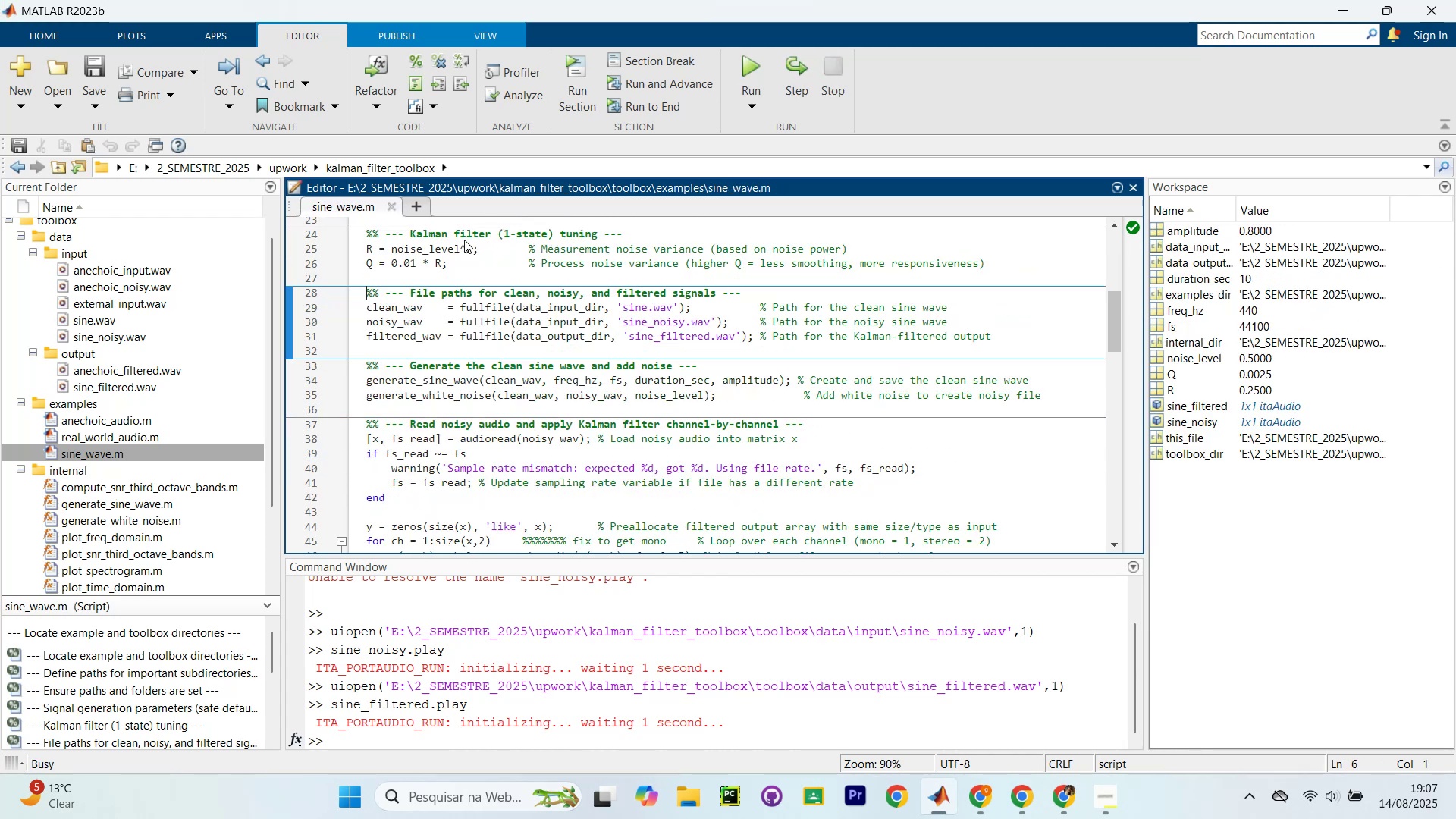 
key(Control+Shift+Enter)
 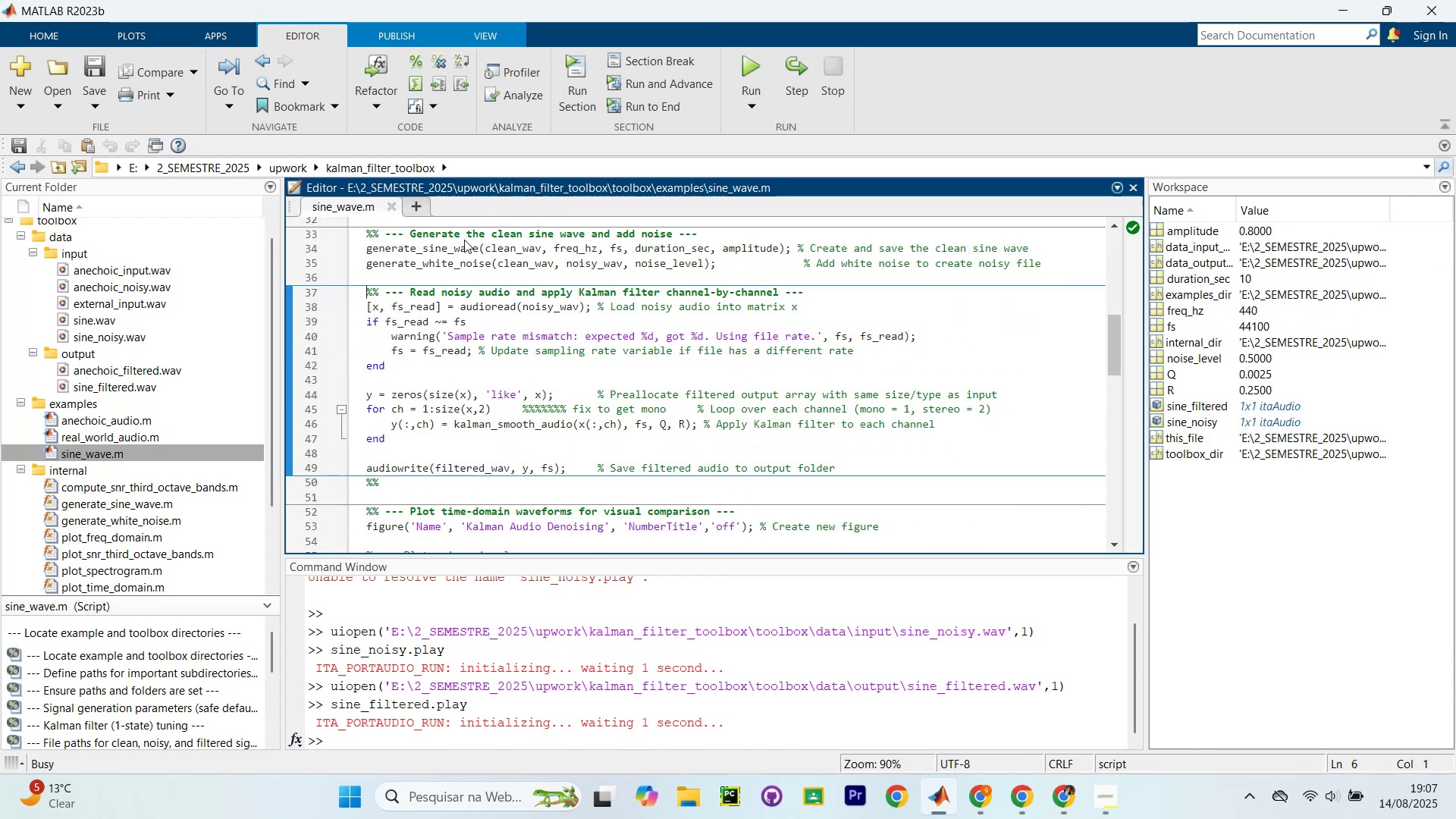 
key(Control+Shift+Enter)
 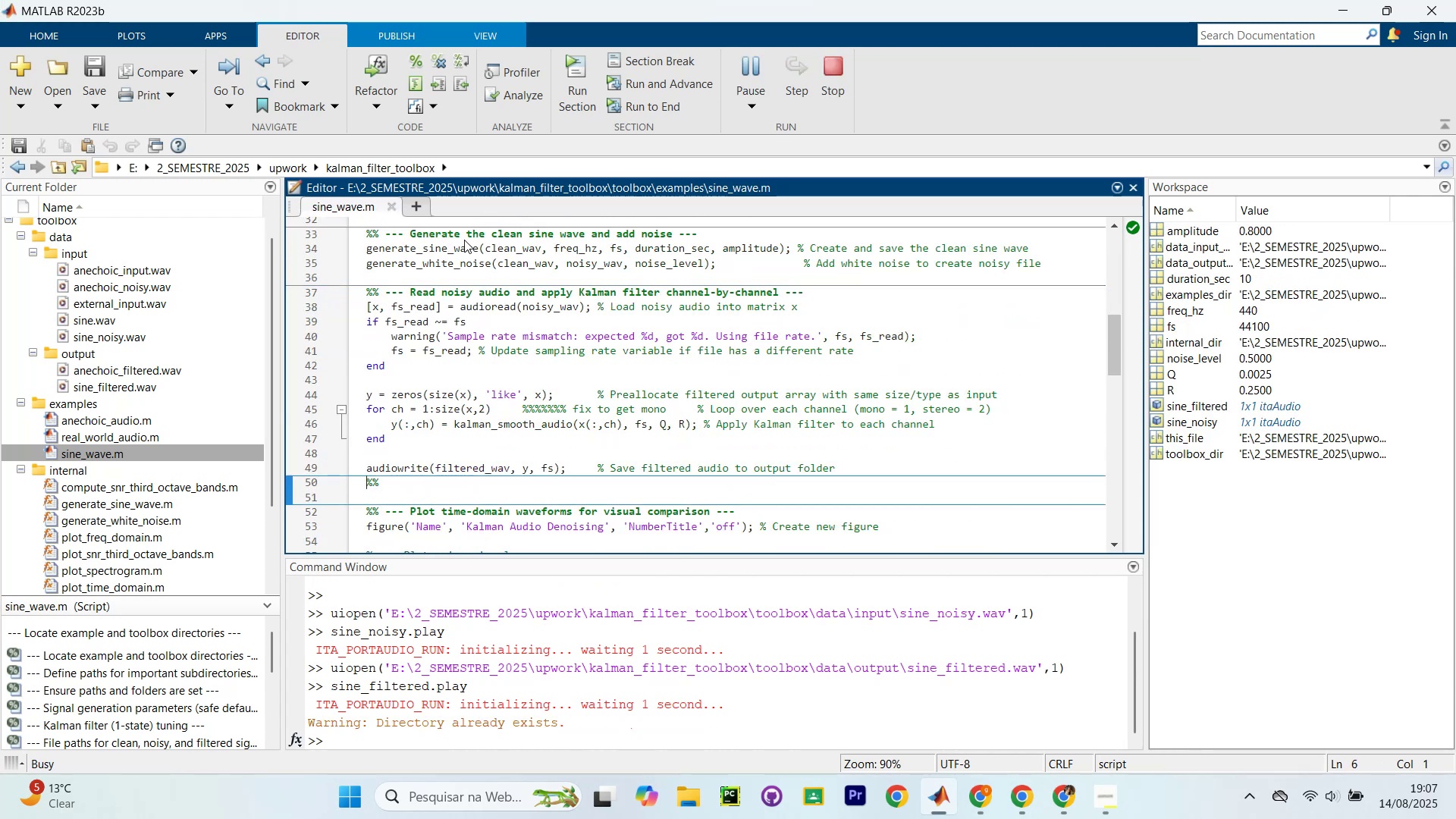 
key(Control+Shift+Enter)
 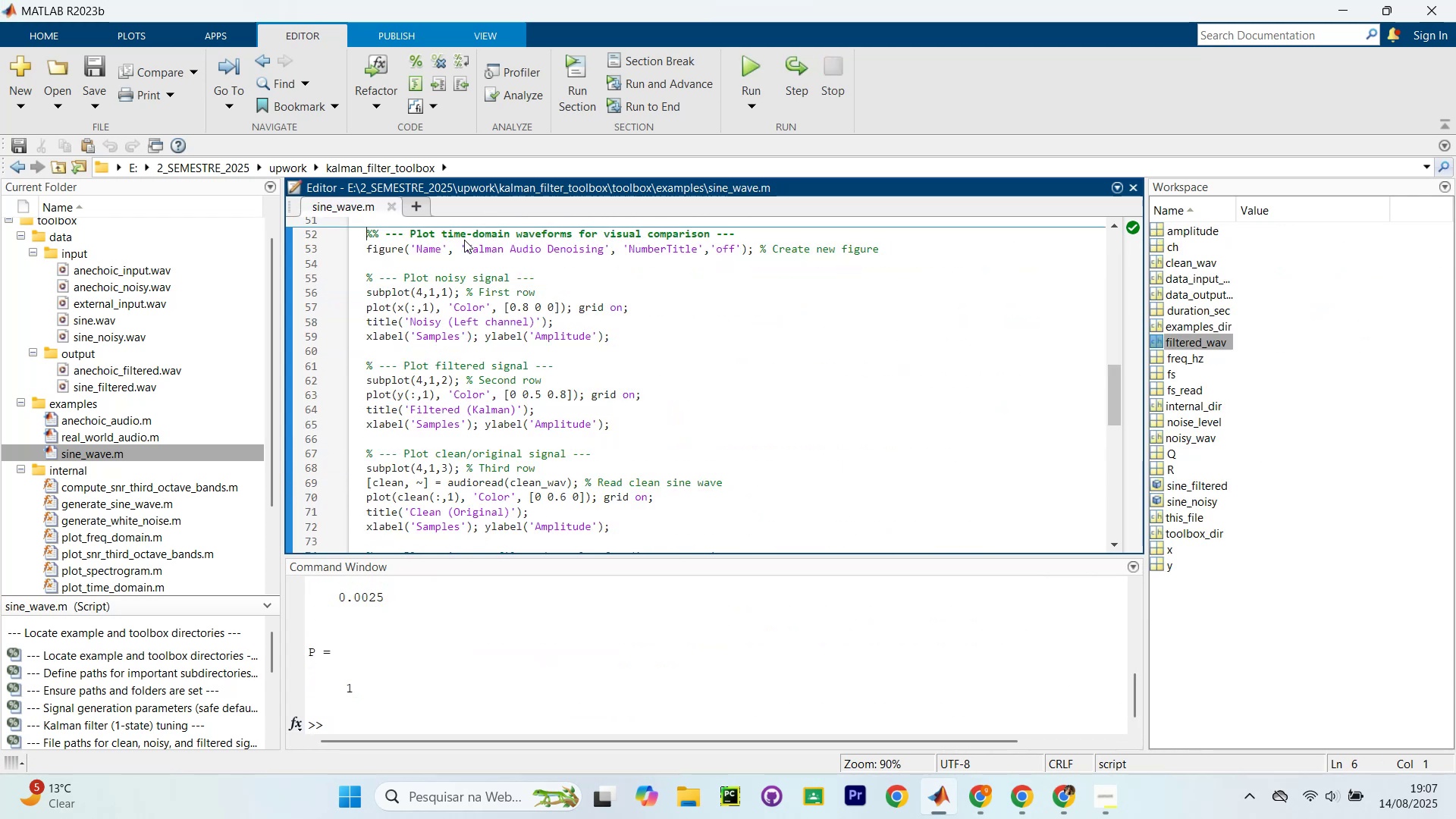 
key(Control+Shift+Enter)
 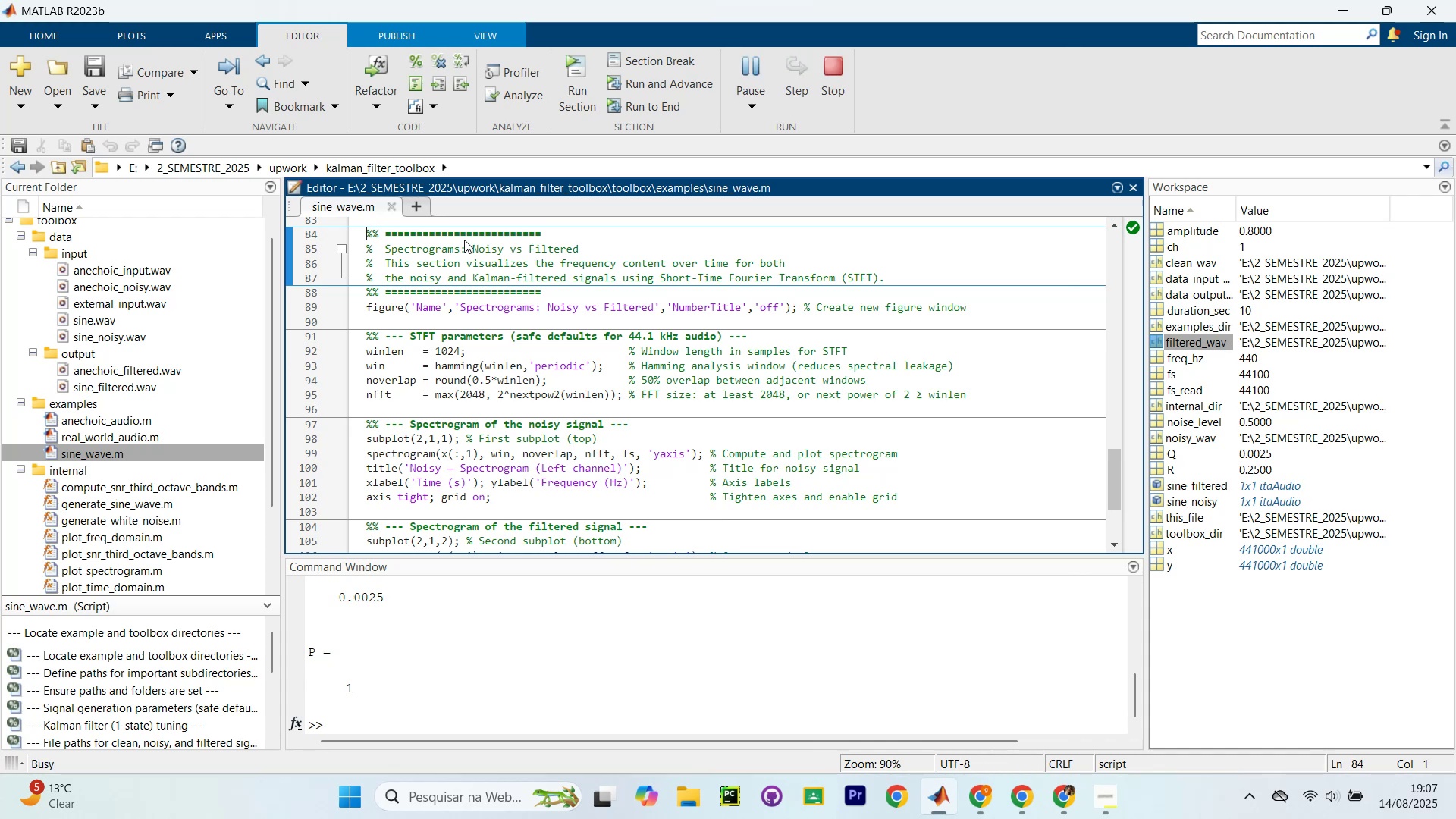 
key(Control+Shift+Enter)
 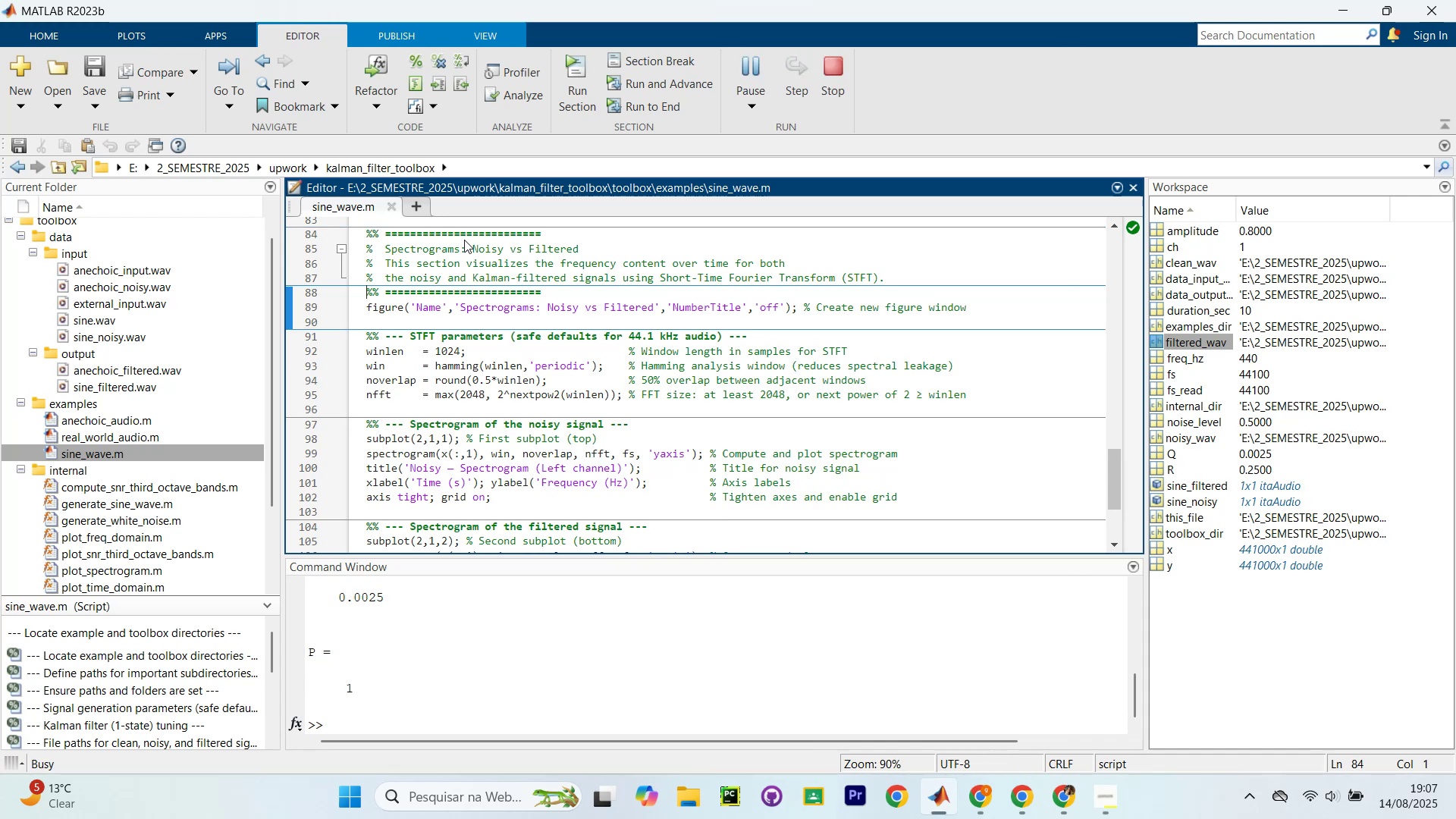 
key(Control+Shift+Enter)
 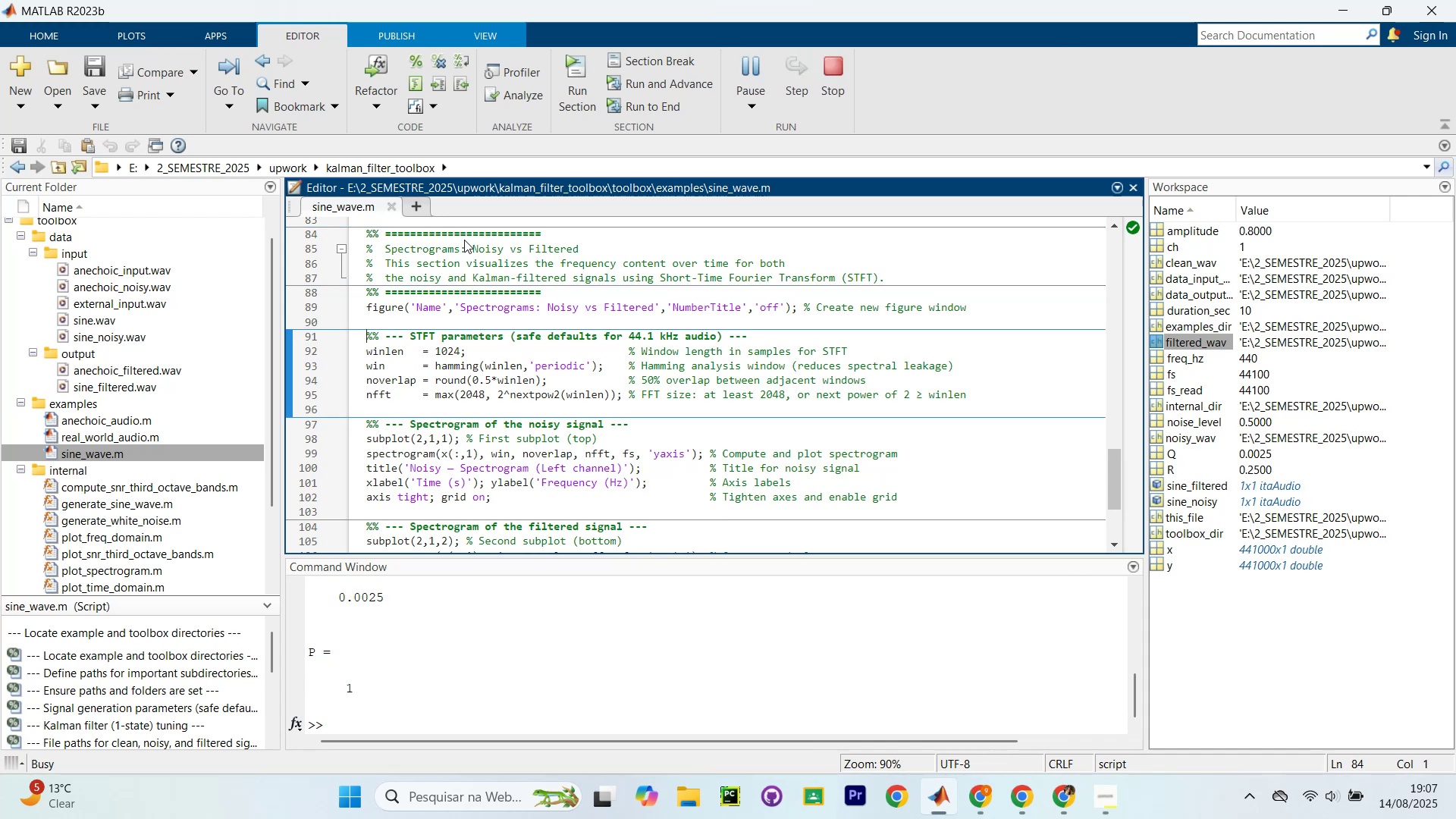 
key(Control+Shift+Enter)
 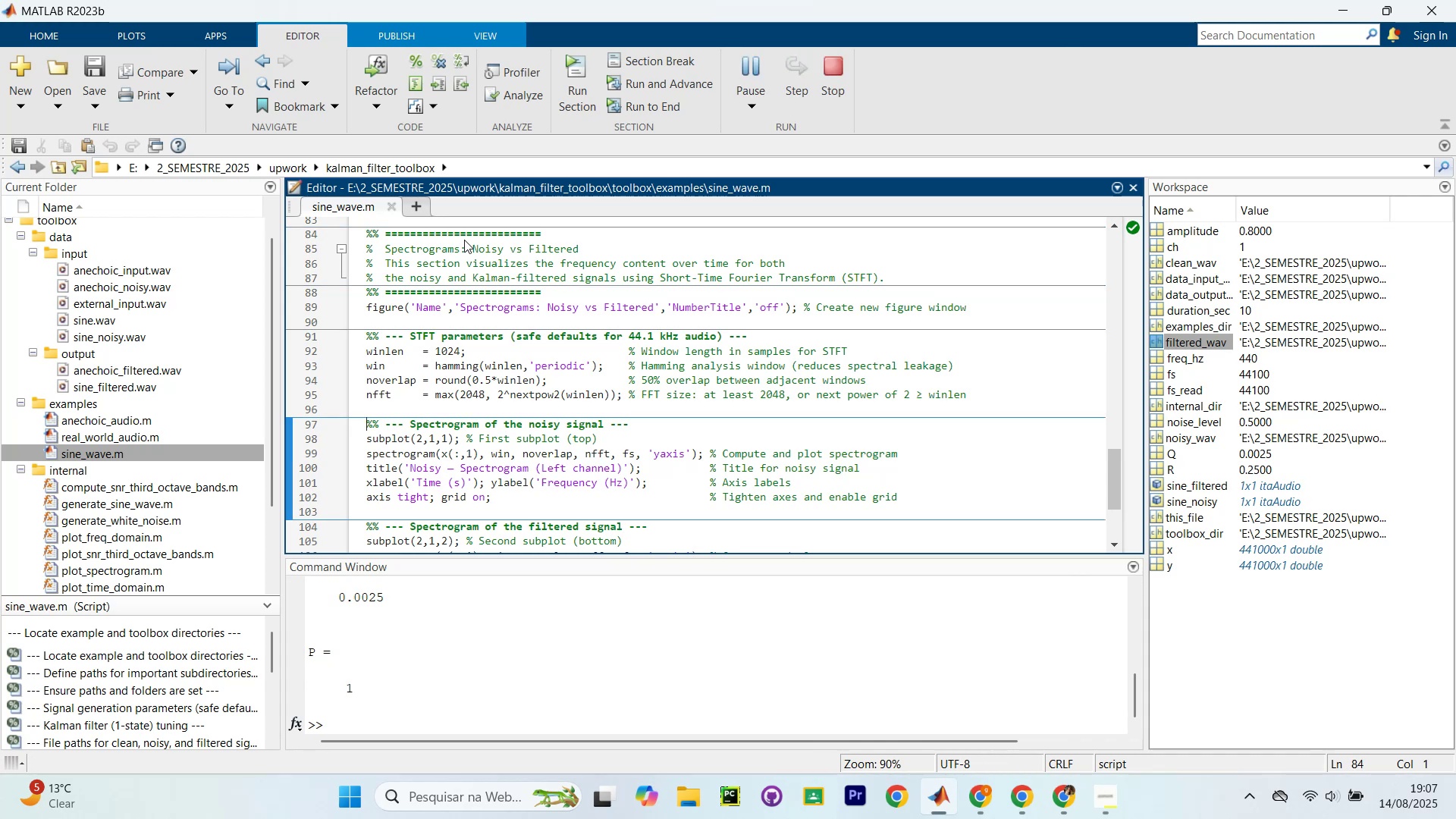 
key(Control+Shift+Enter)
 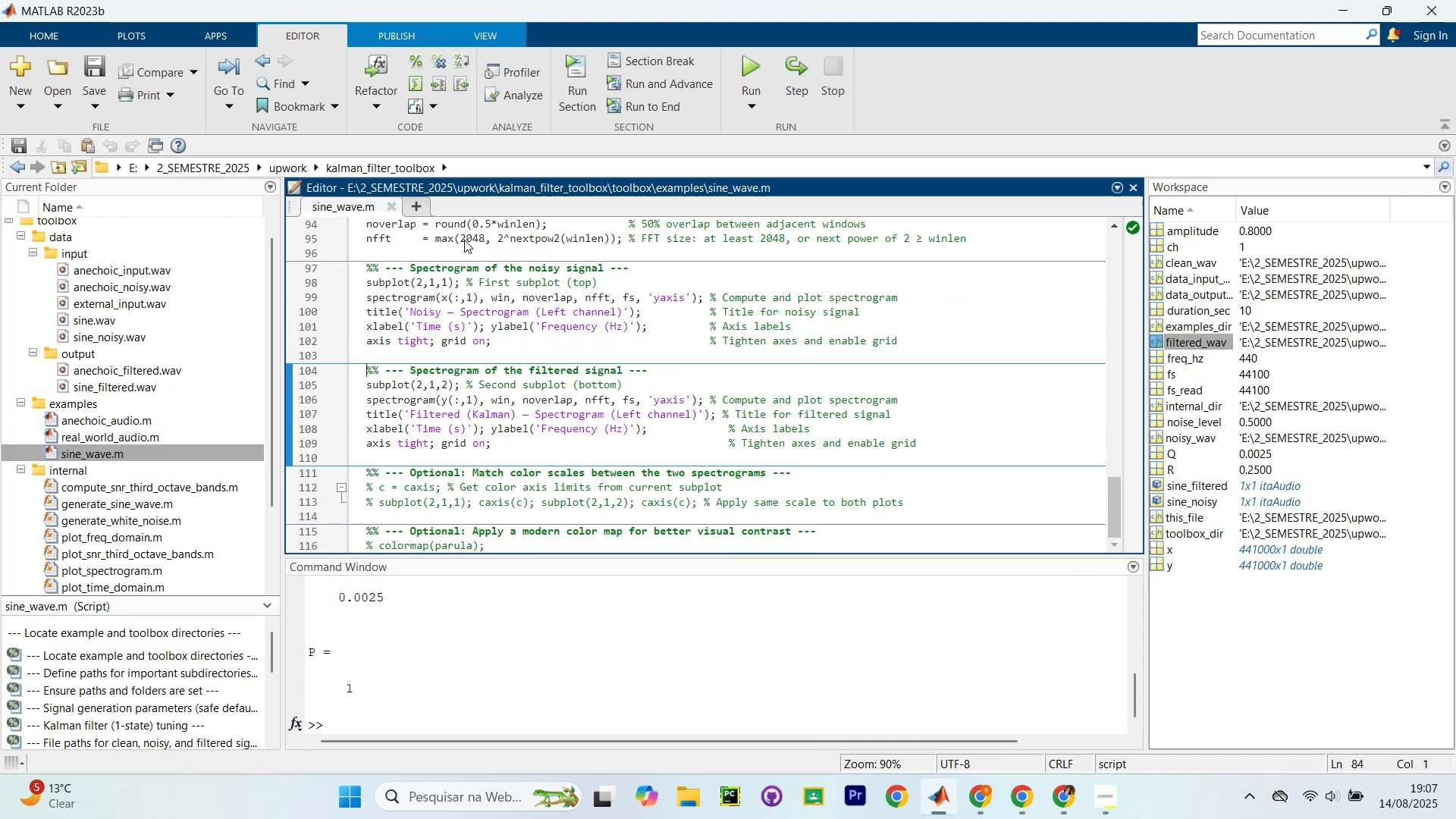 
key(Control+Shift+Enter)
 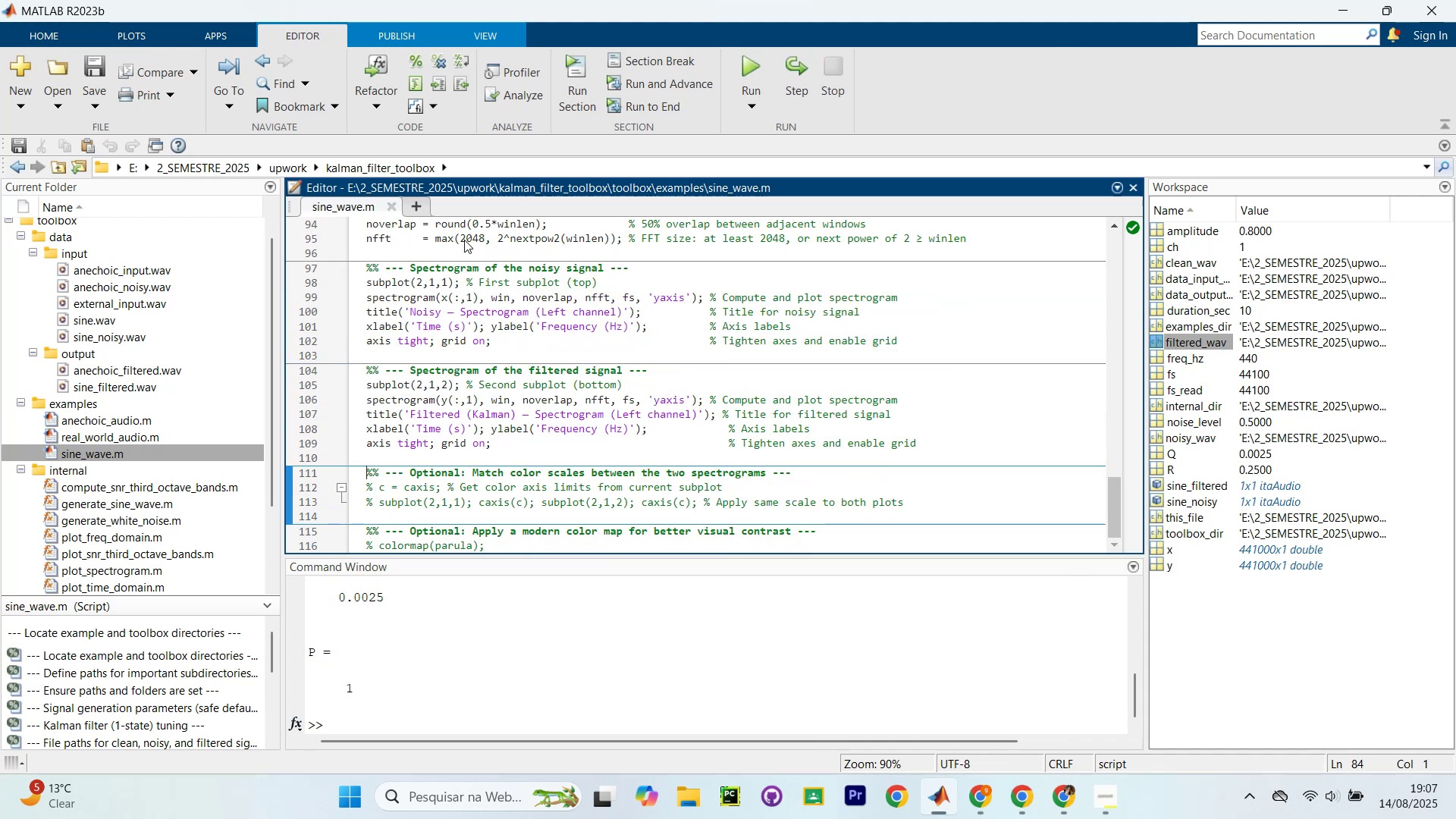 
key(Control+Shift+Enter)
 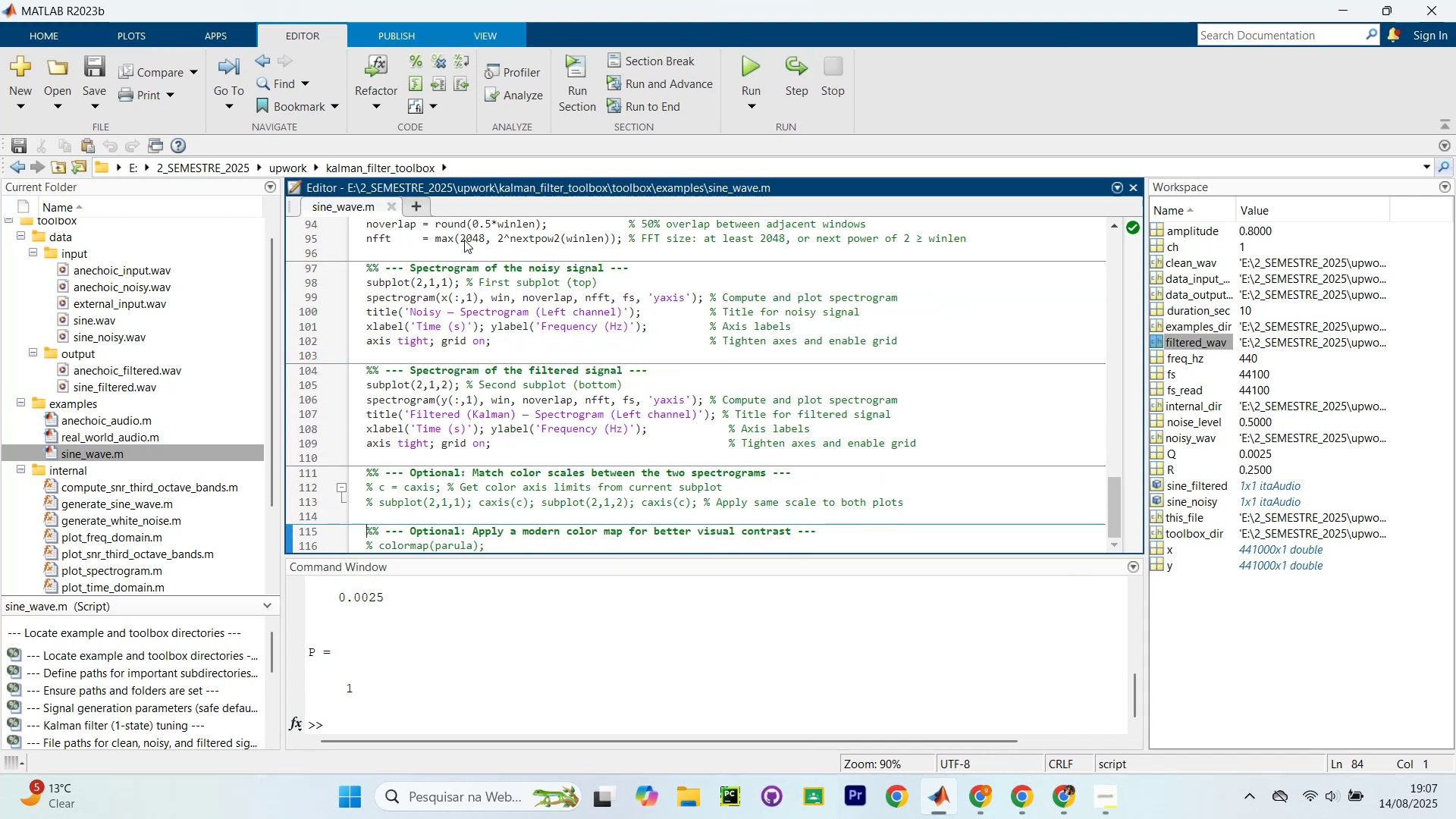 
key(Control+Shift+Enter)
 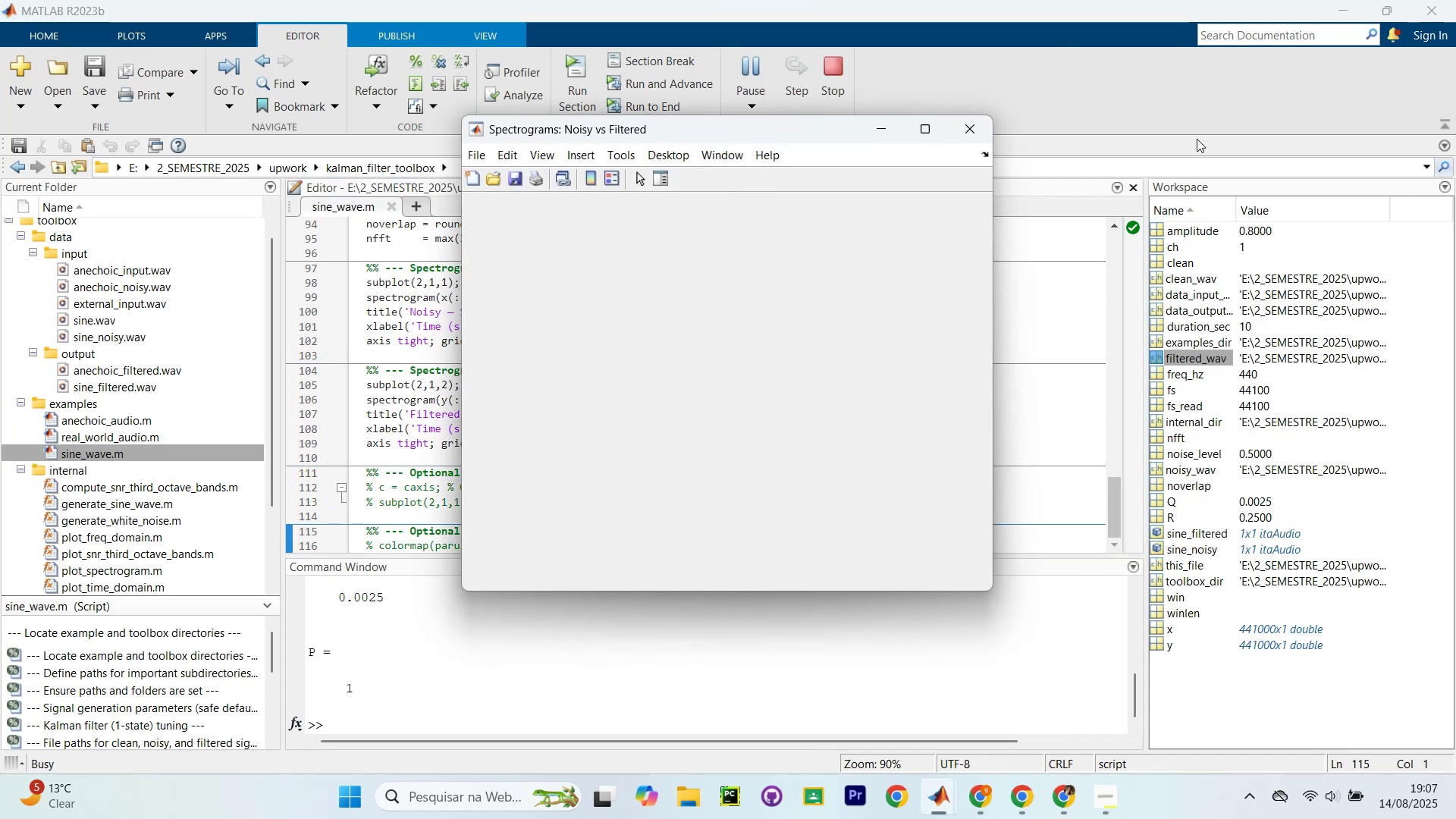 
left_click_drag(start_coordinate=[824, 139], to_coordinate=[1455, 457])
 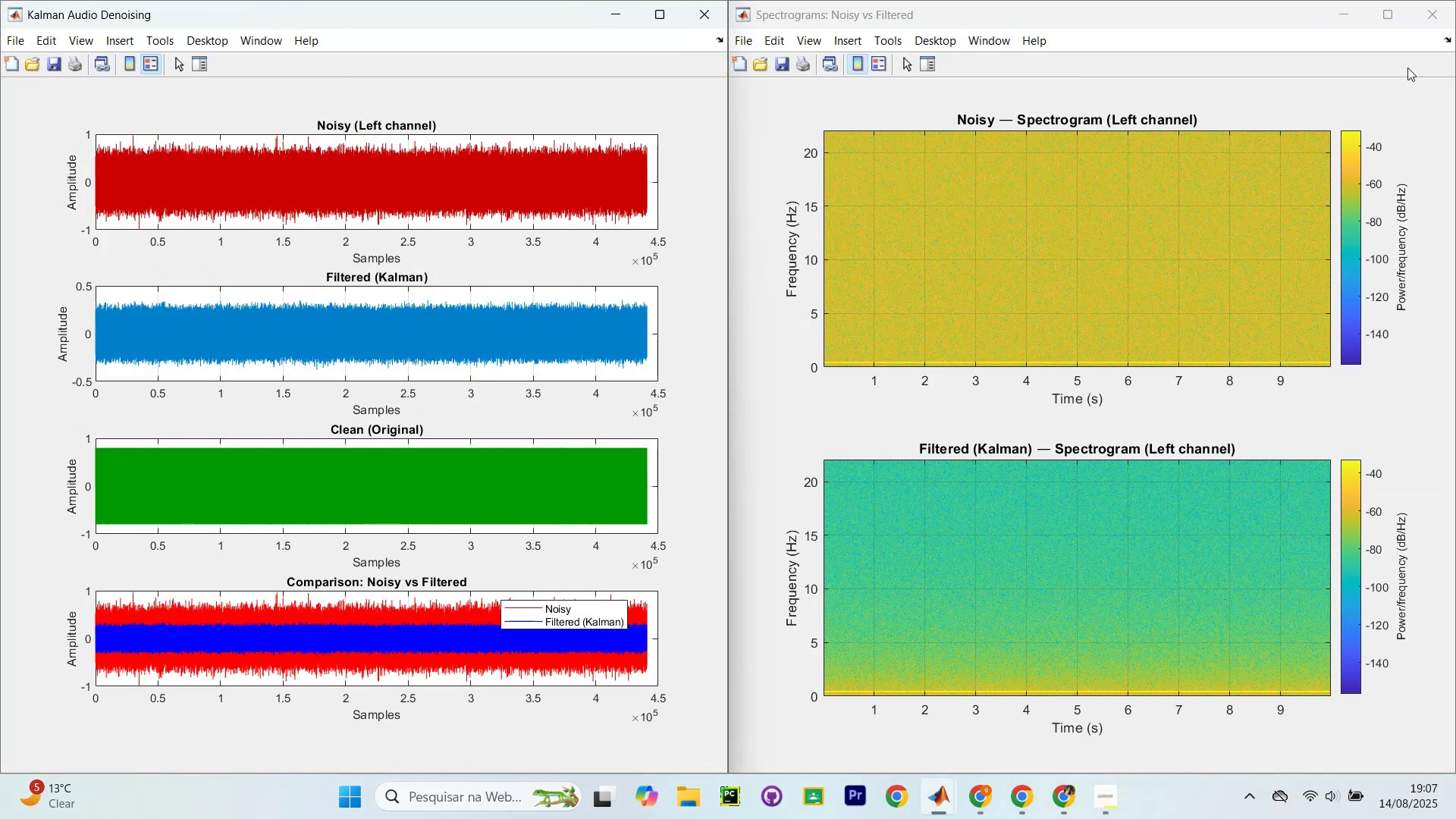 
wait(6.17)
 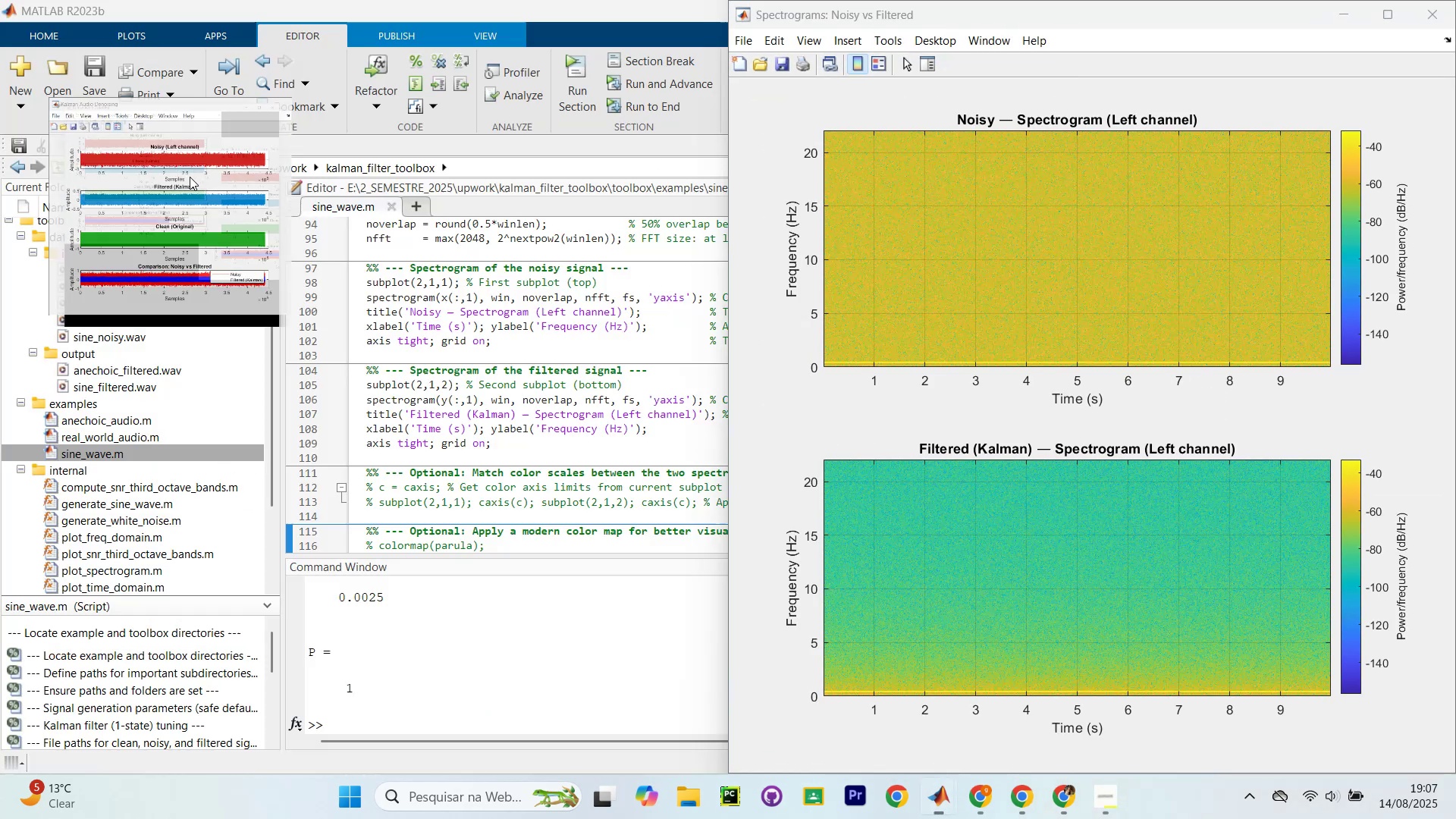 
left_click([1428, 20])
 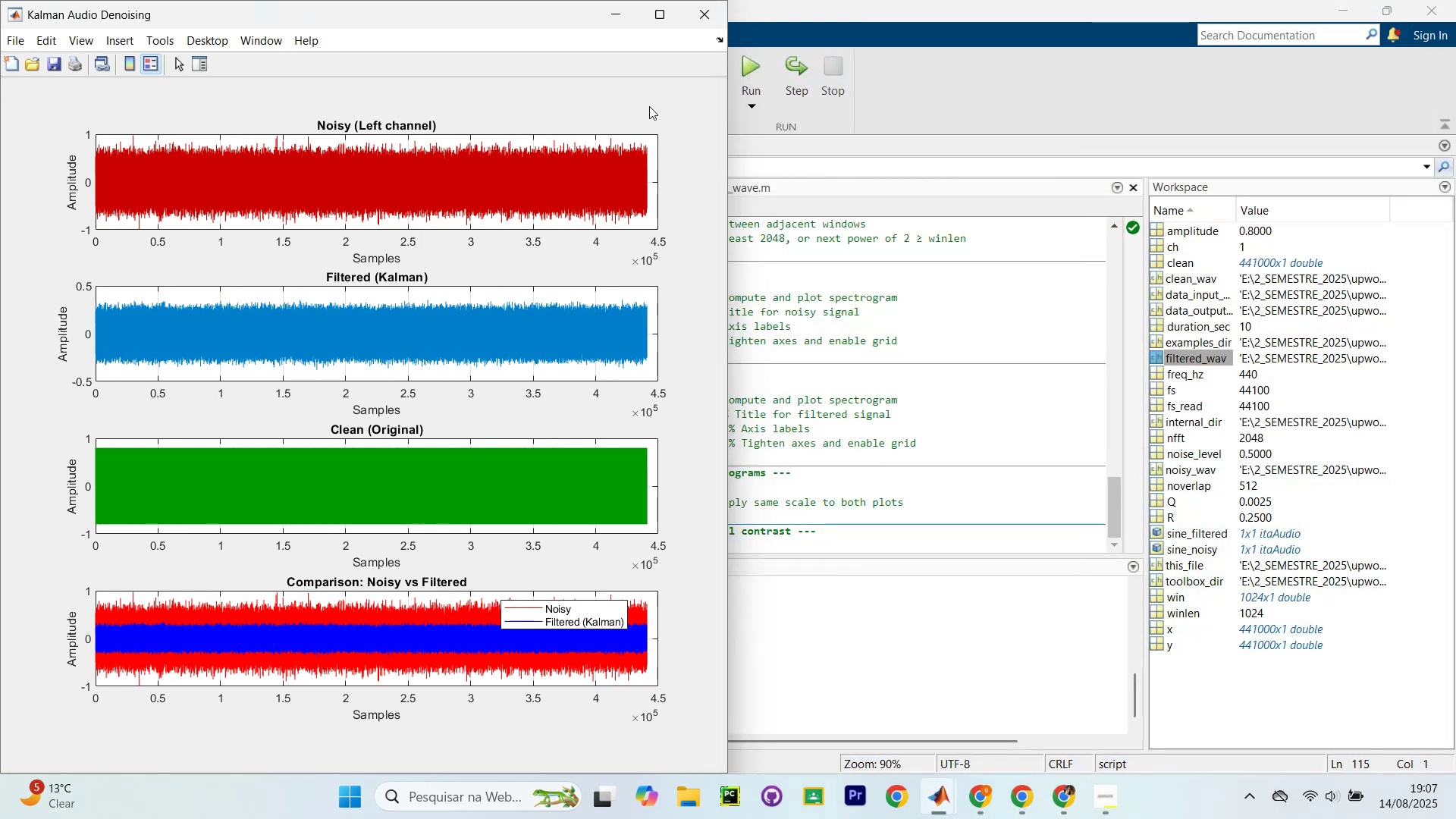 
wait(5.99)
 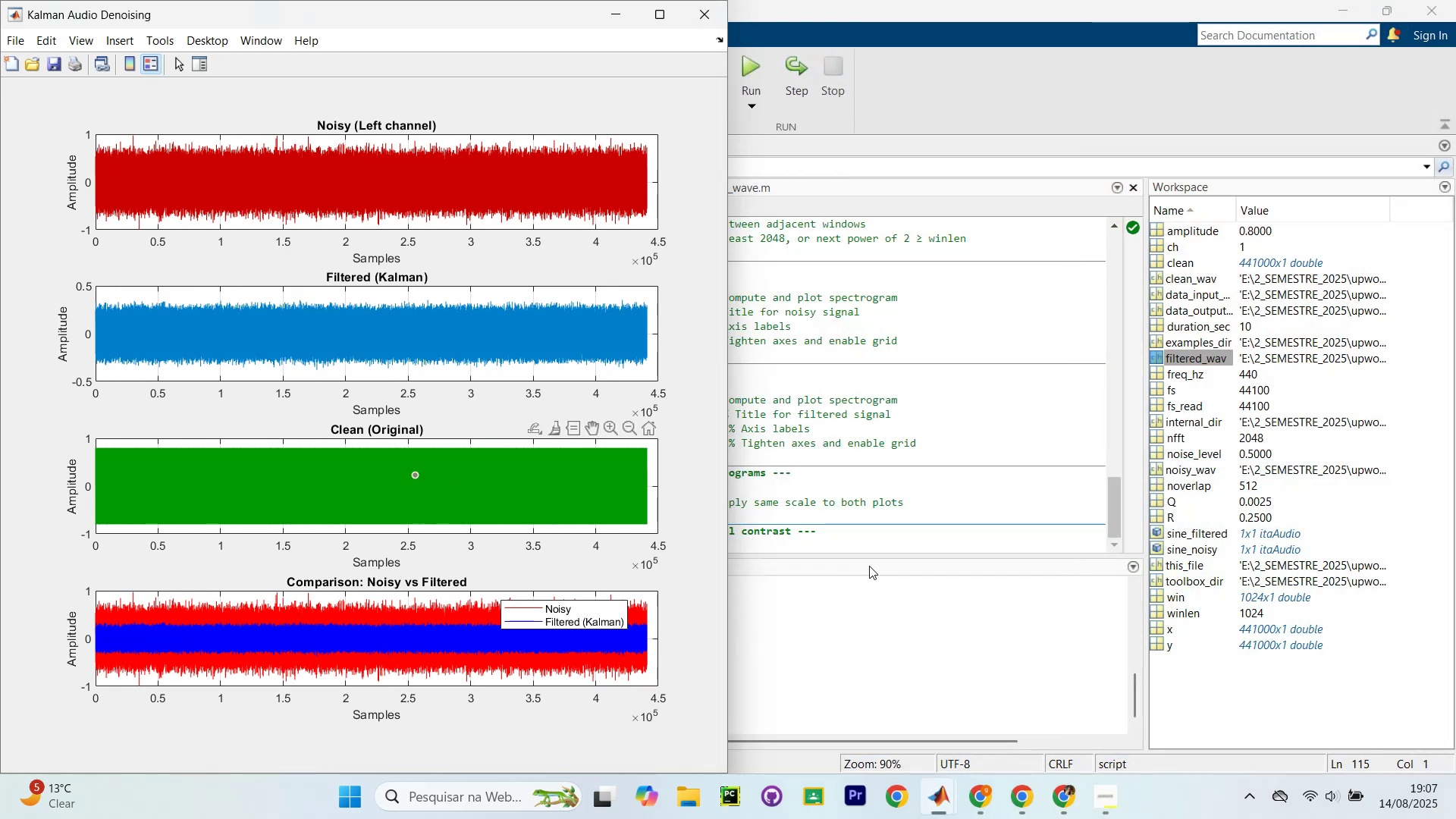 
left_click([623, 685])
 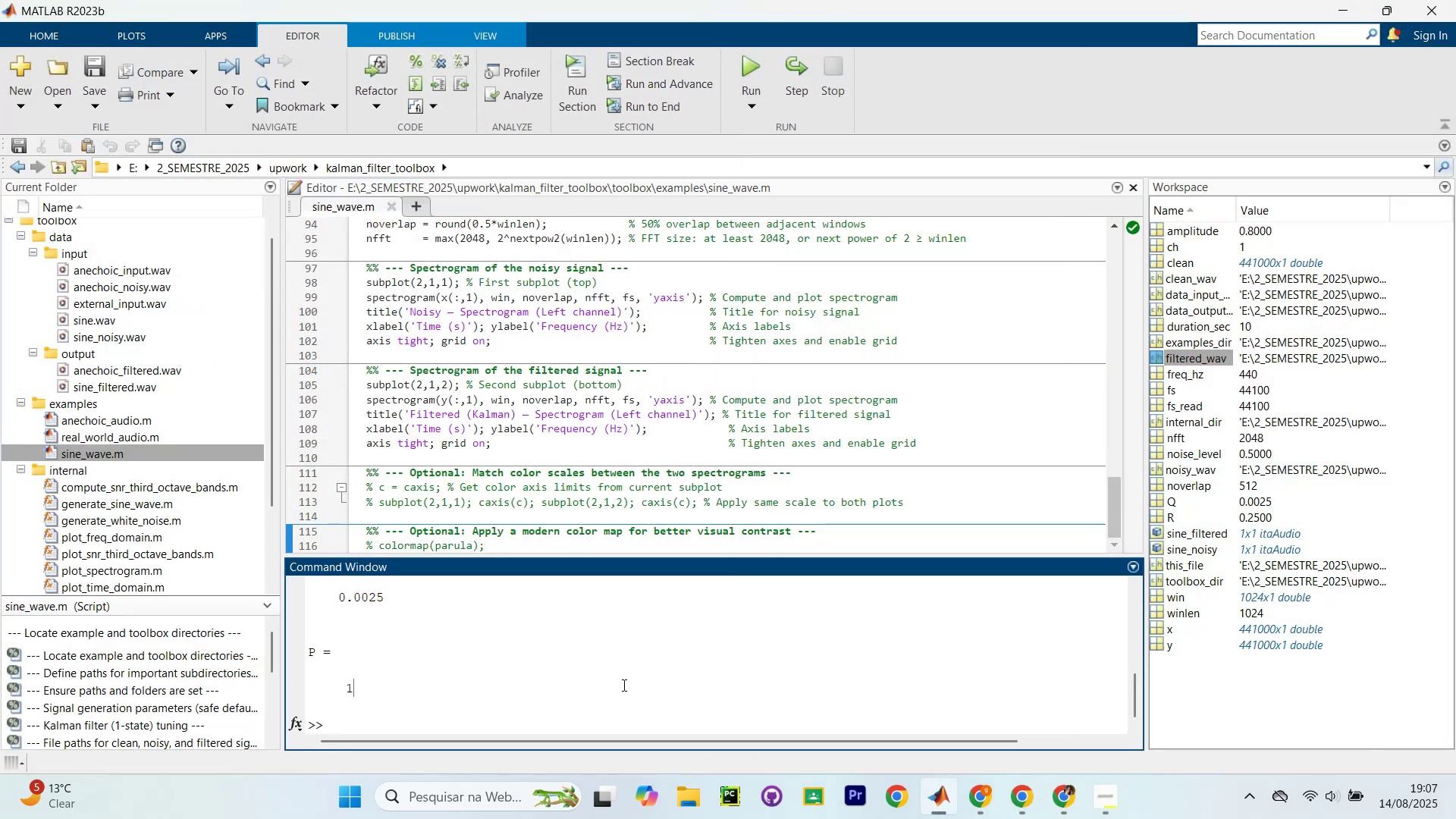 
key(Backspace)
 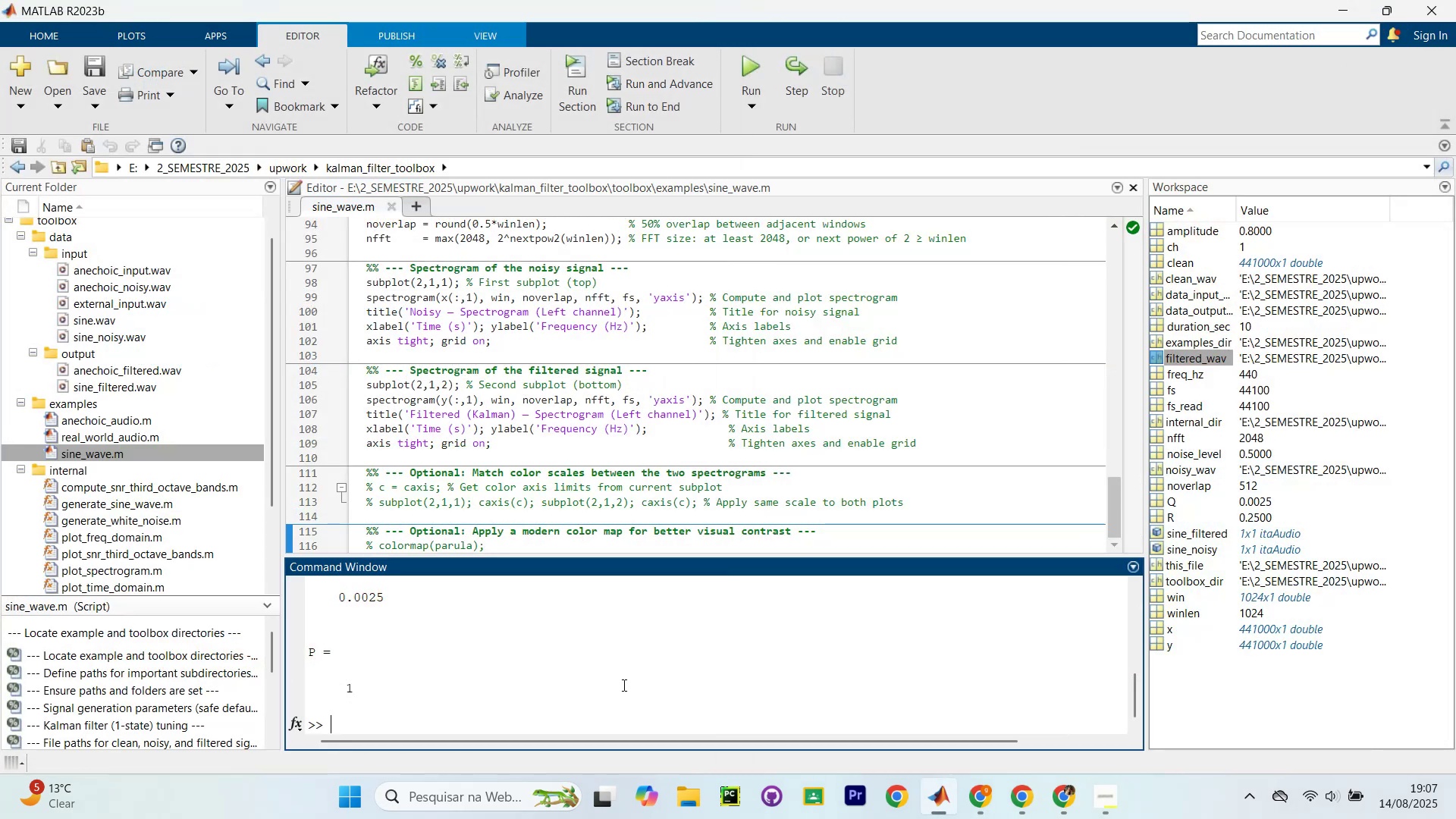 
key(Backspace)
 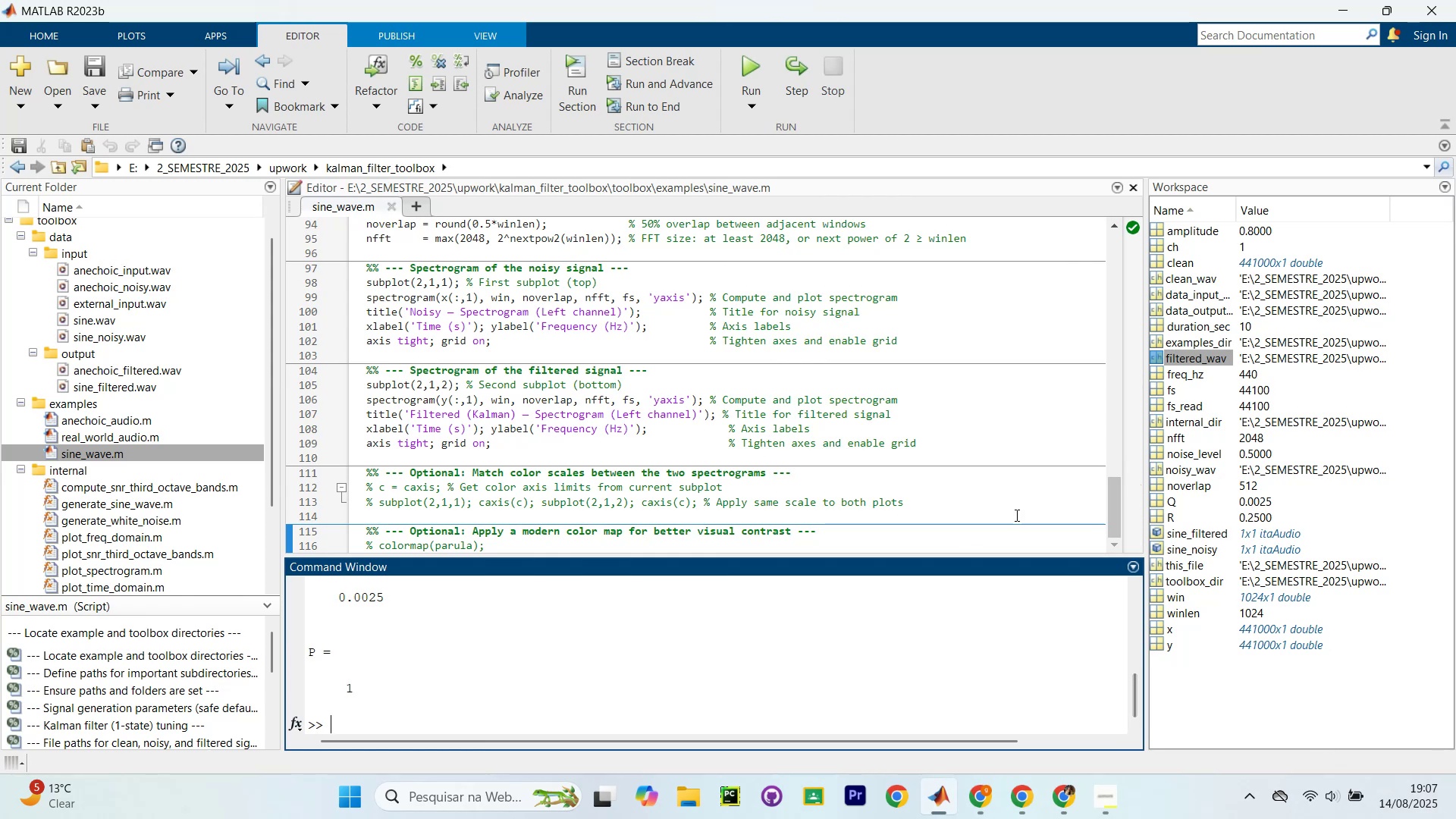 
left_click([848, 615])
 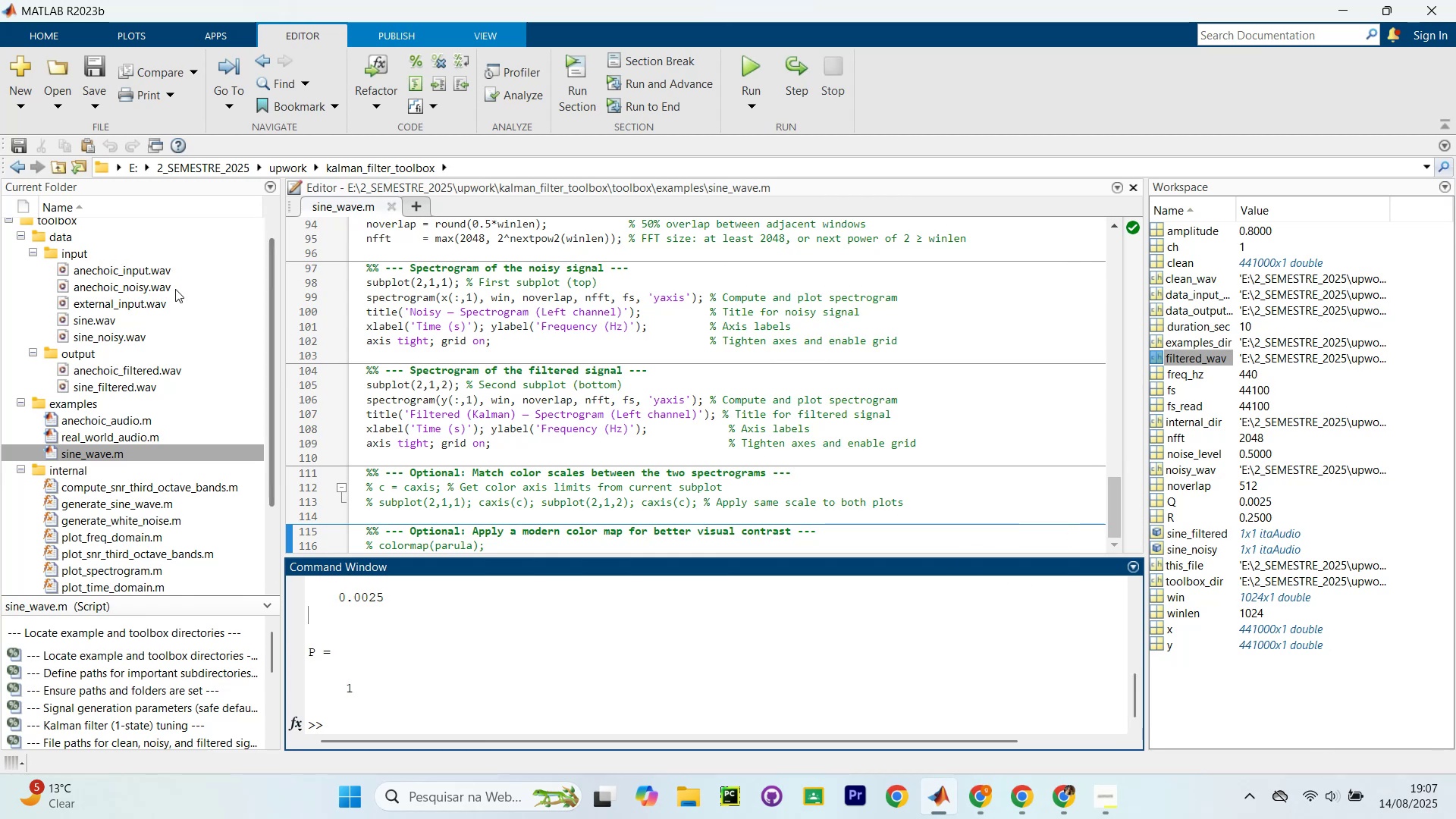 
left_click_drag(start_coordinate=[81, 325], to_coordinate=[485, 637])
 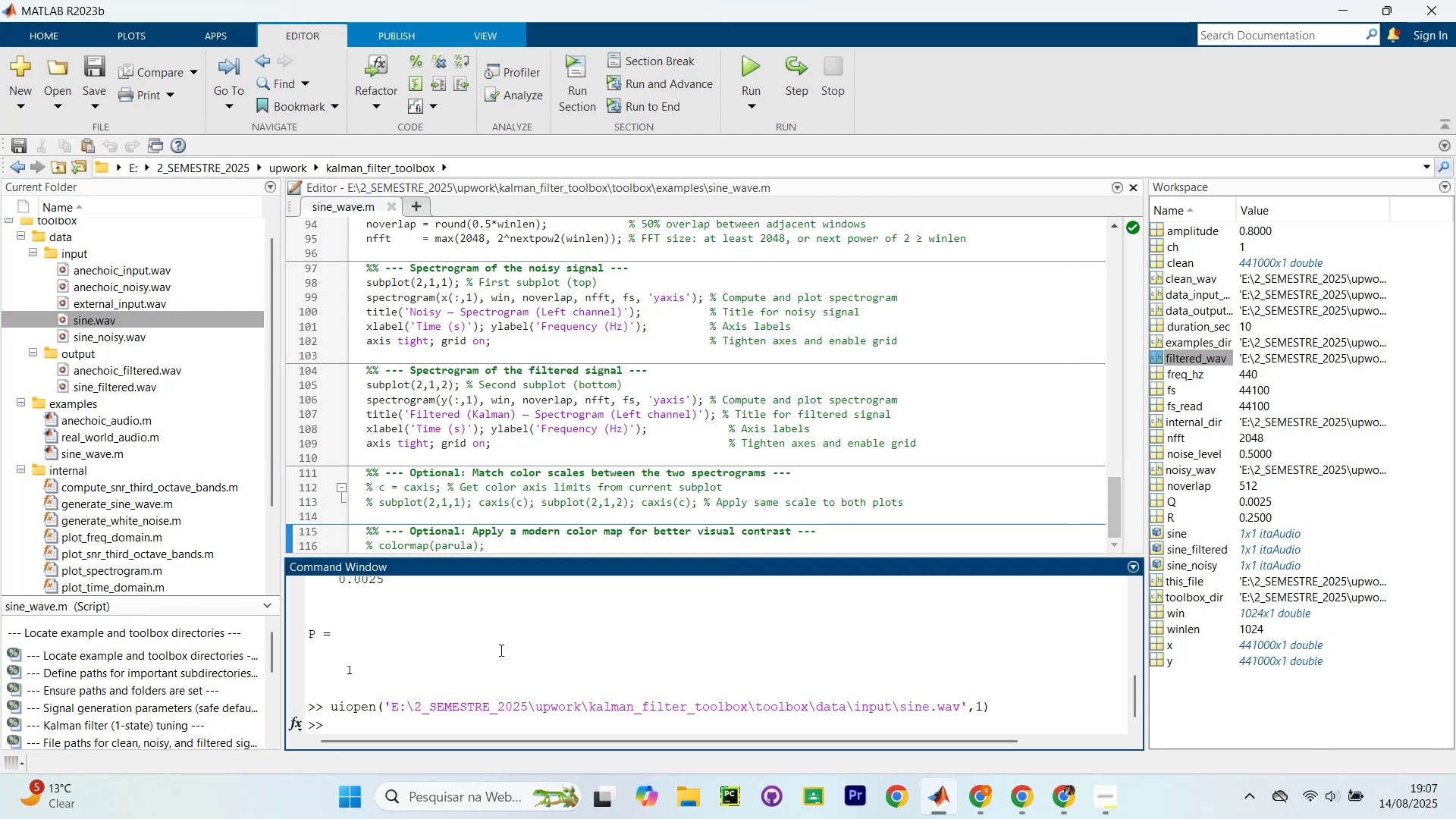 
type(sine.plo)
key(Tab)
type(_freq)
 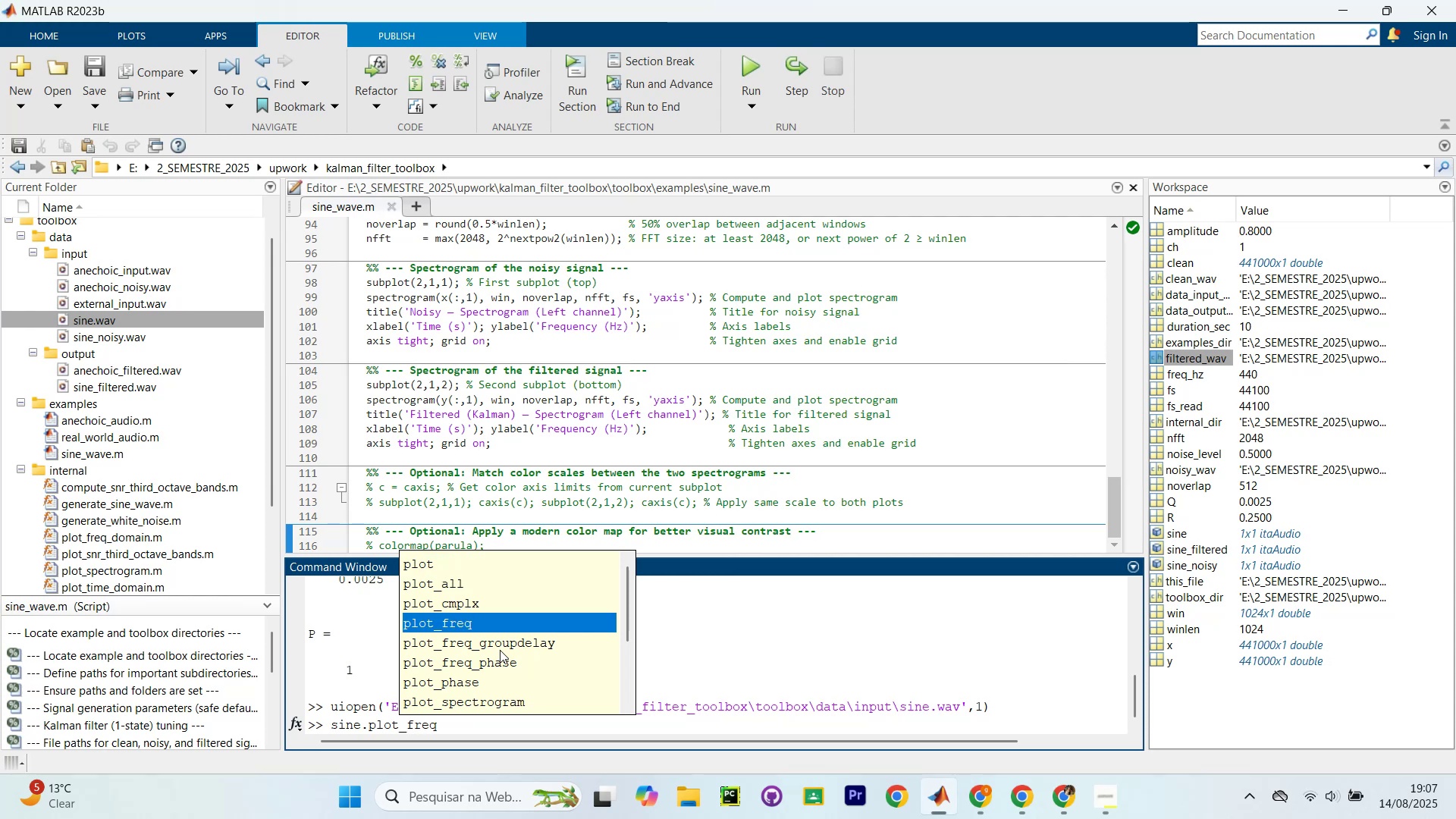 
key(Enter)
 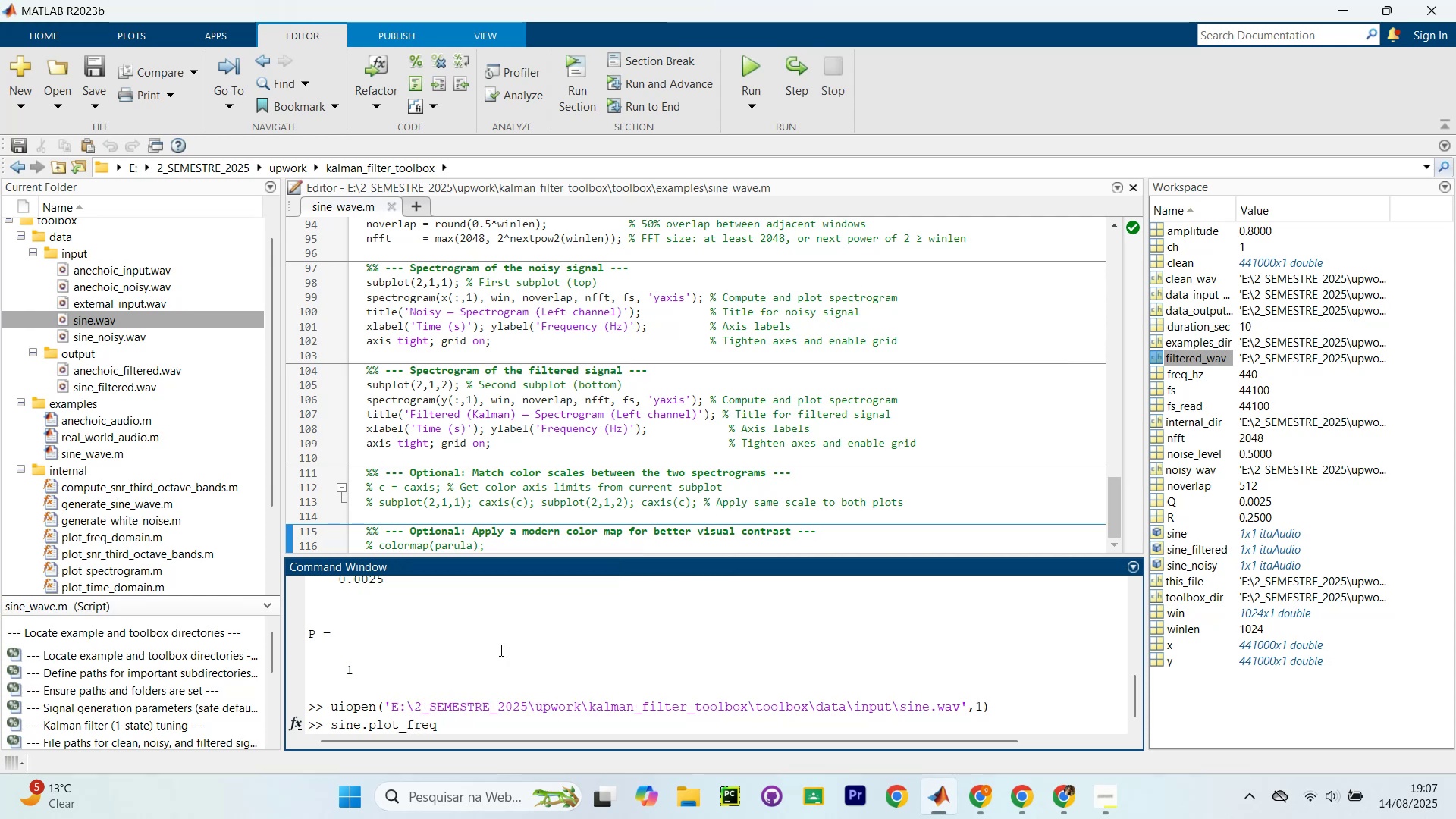 
key(Enter)
 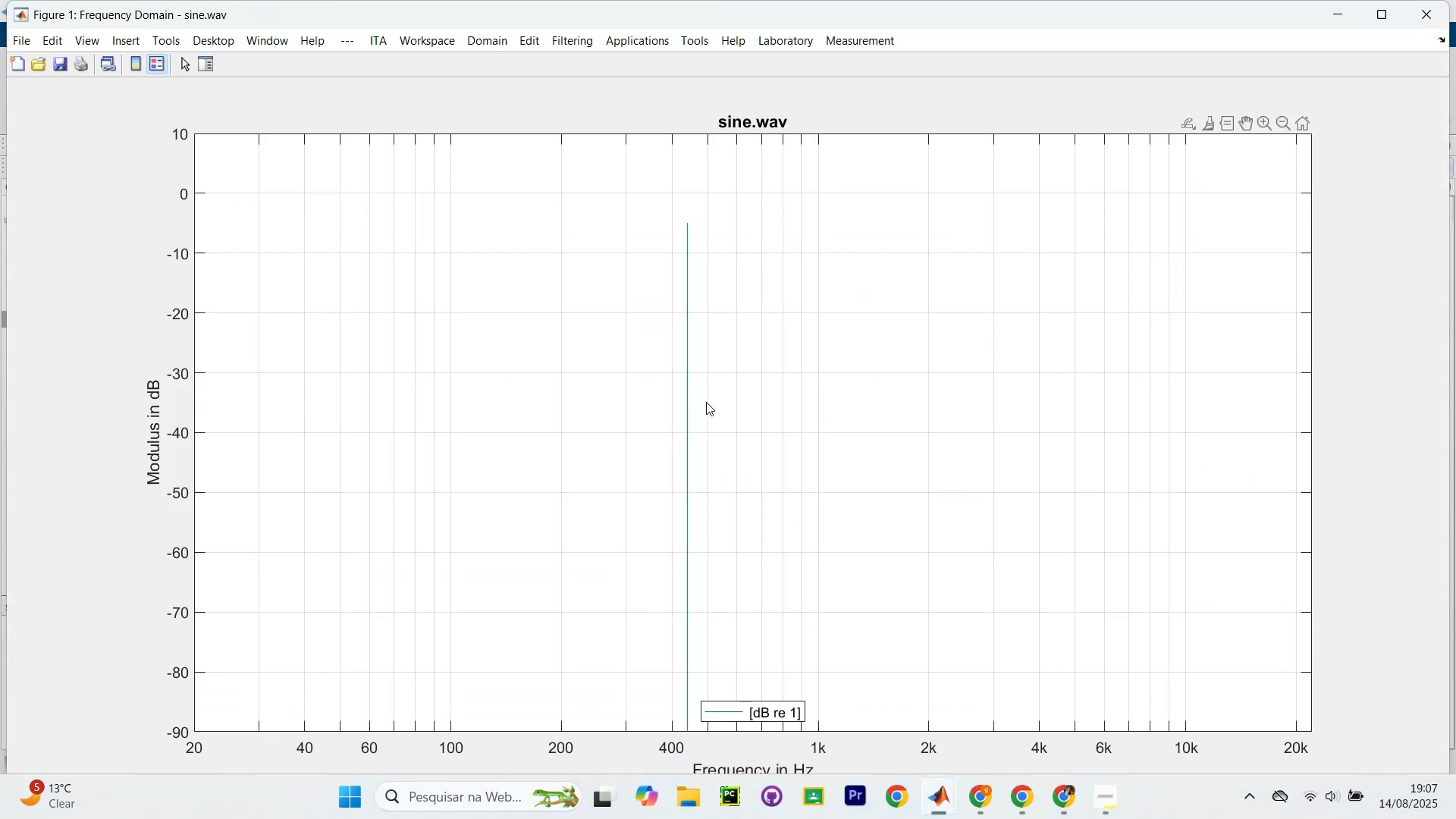 
left_click([1412, 15])
 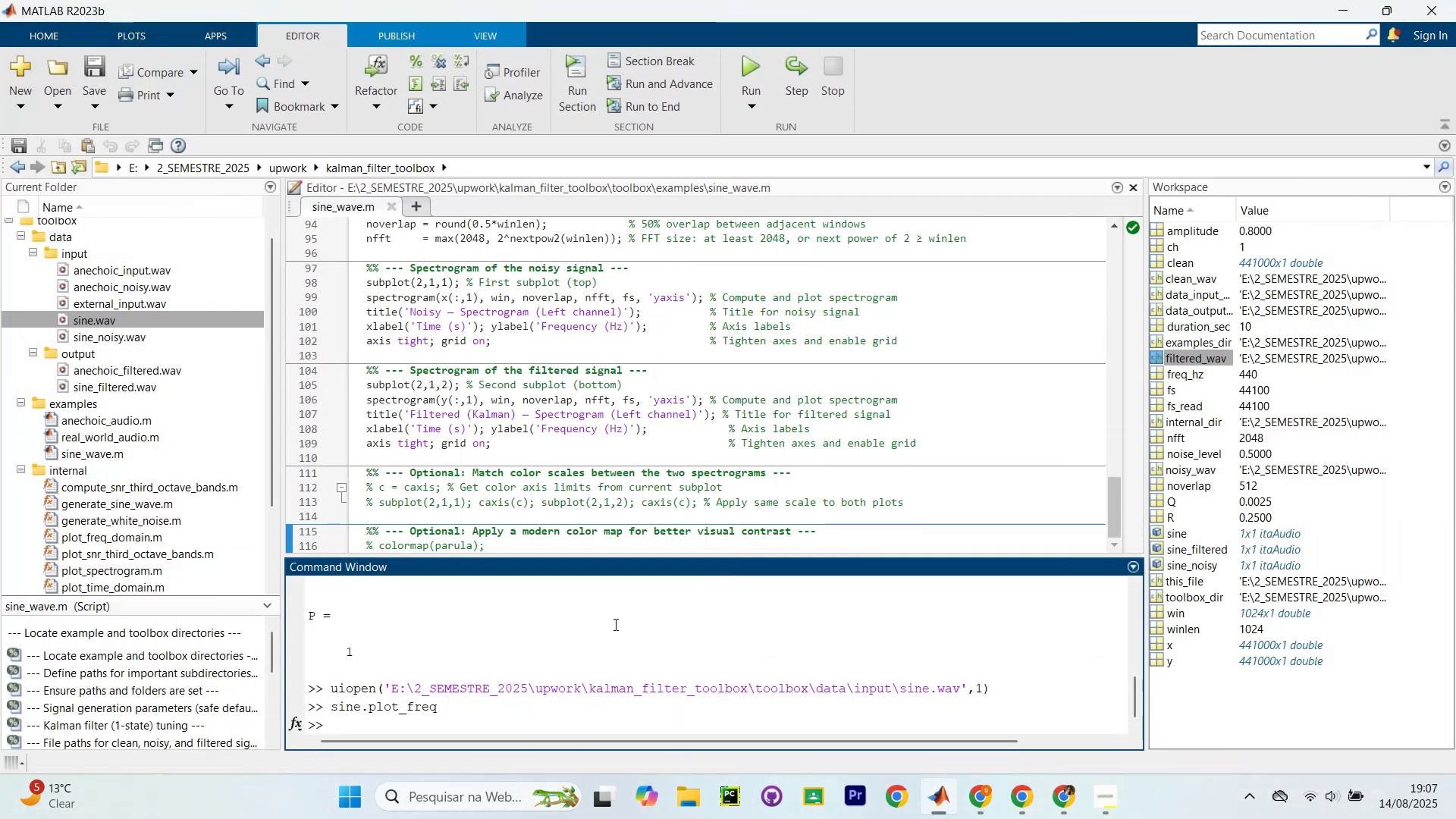 
type(sine_nnois)
key(Backspace)
key(Backspace)
key(Backspace)
key(Backspace)
type(ois)
key(Tab)
key(Backspace)
key(Backspace)
key(Backspace)
key(Backspace)
key(Backspace)
type(pl)
key(Backspace)
key(Backspace)
key(Backspace)
type(.plot)
key(Tab)
type(_fre)
key(Tab)
 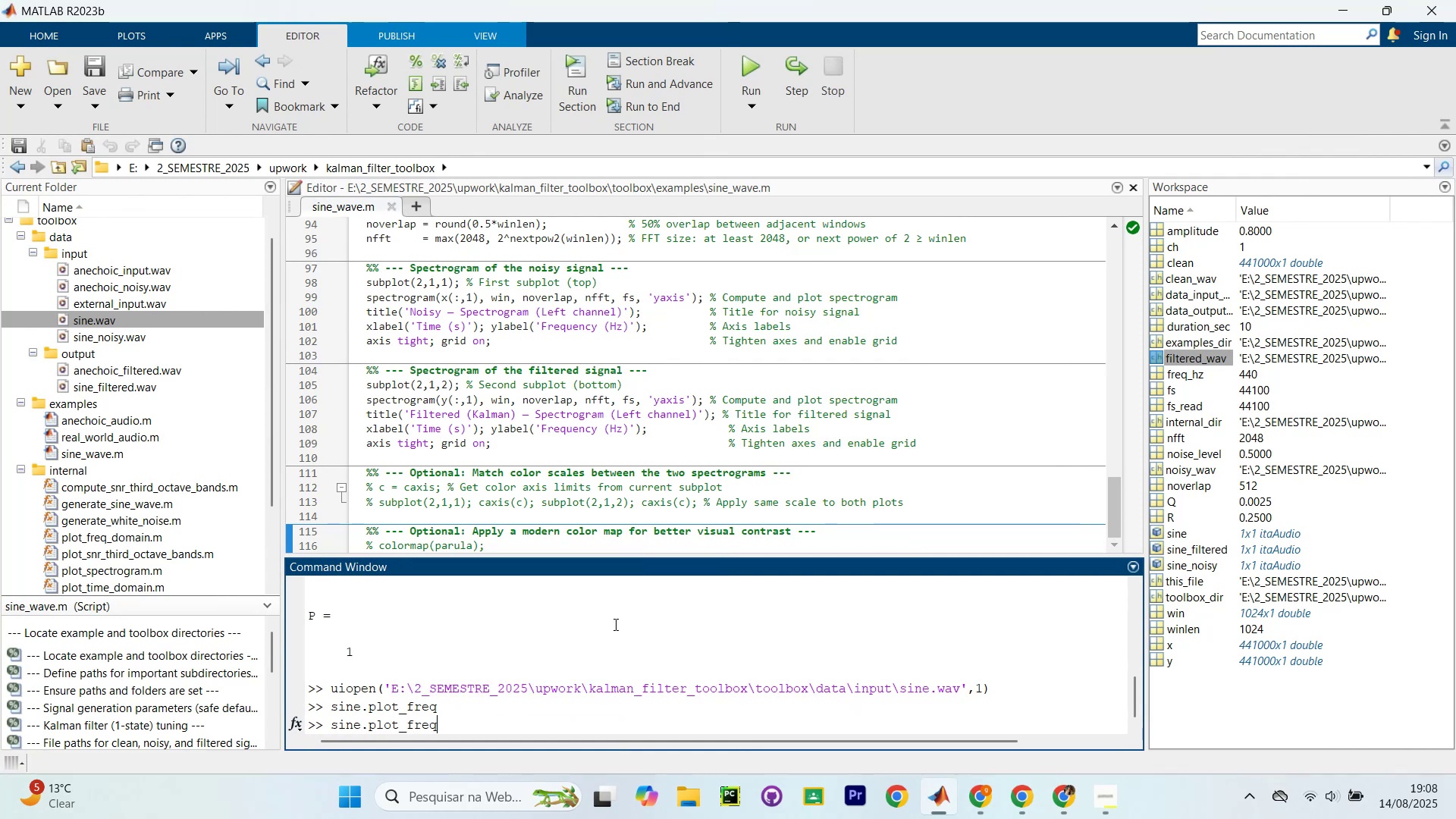 
key(Enter)
 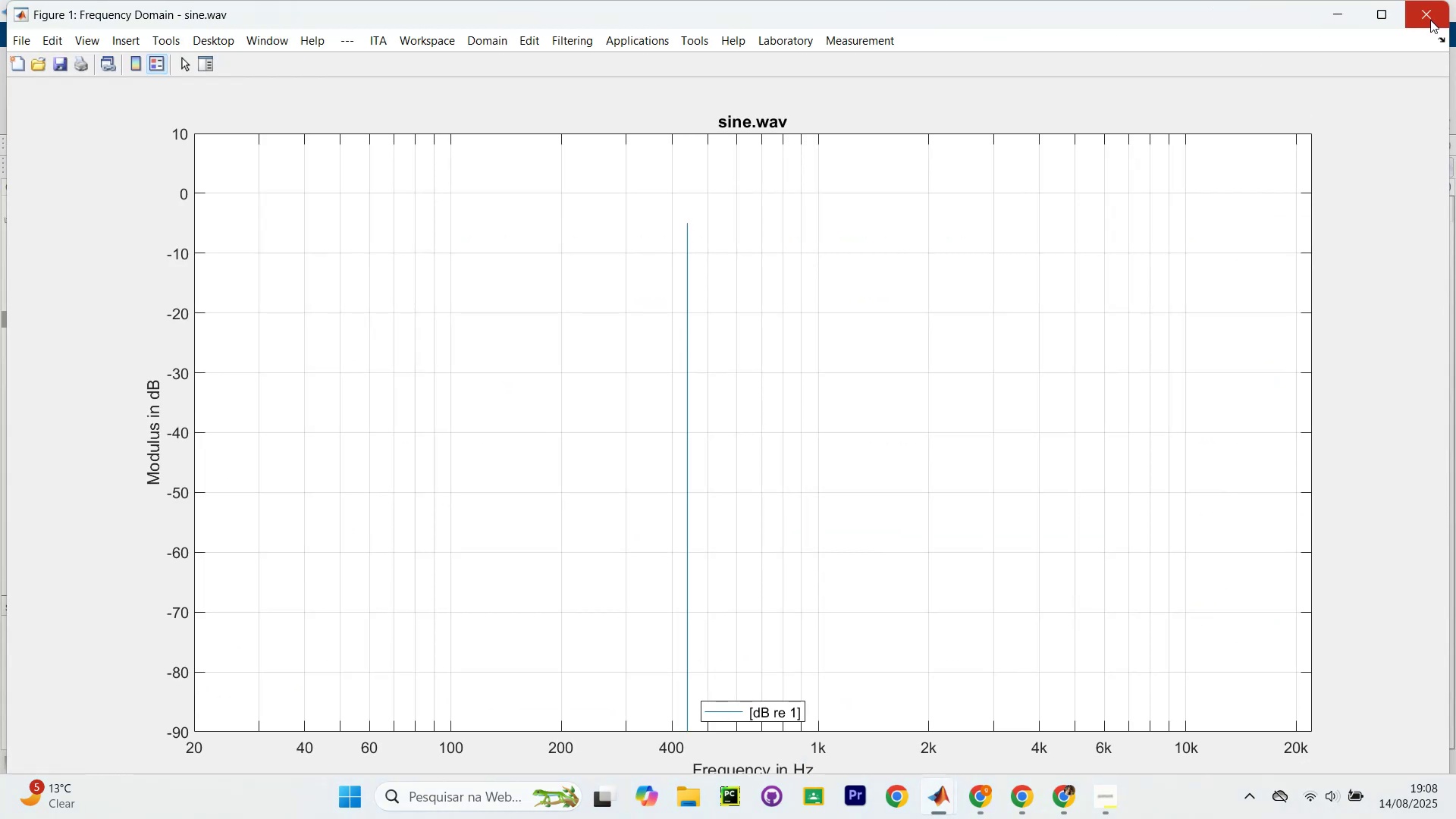 
key(ArrowUp)
 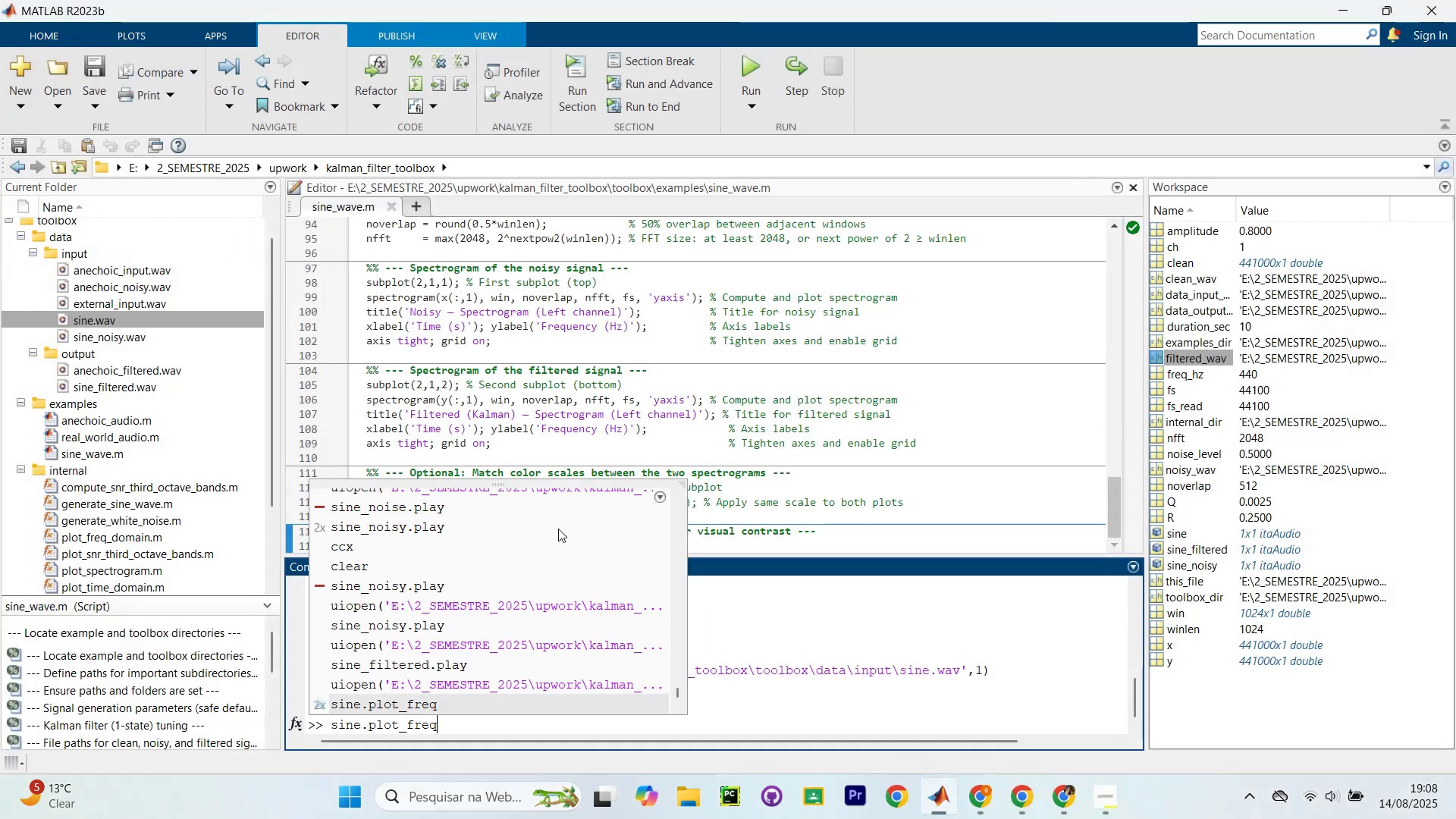 
hold_key(key=ArrowLeft, duration=0.37)
 